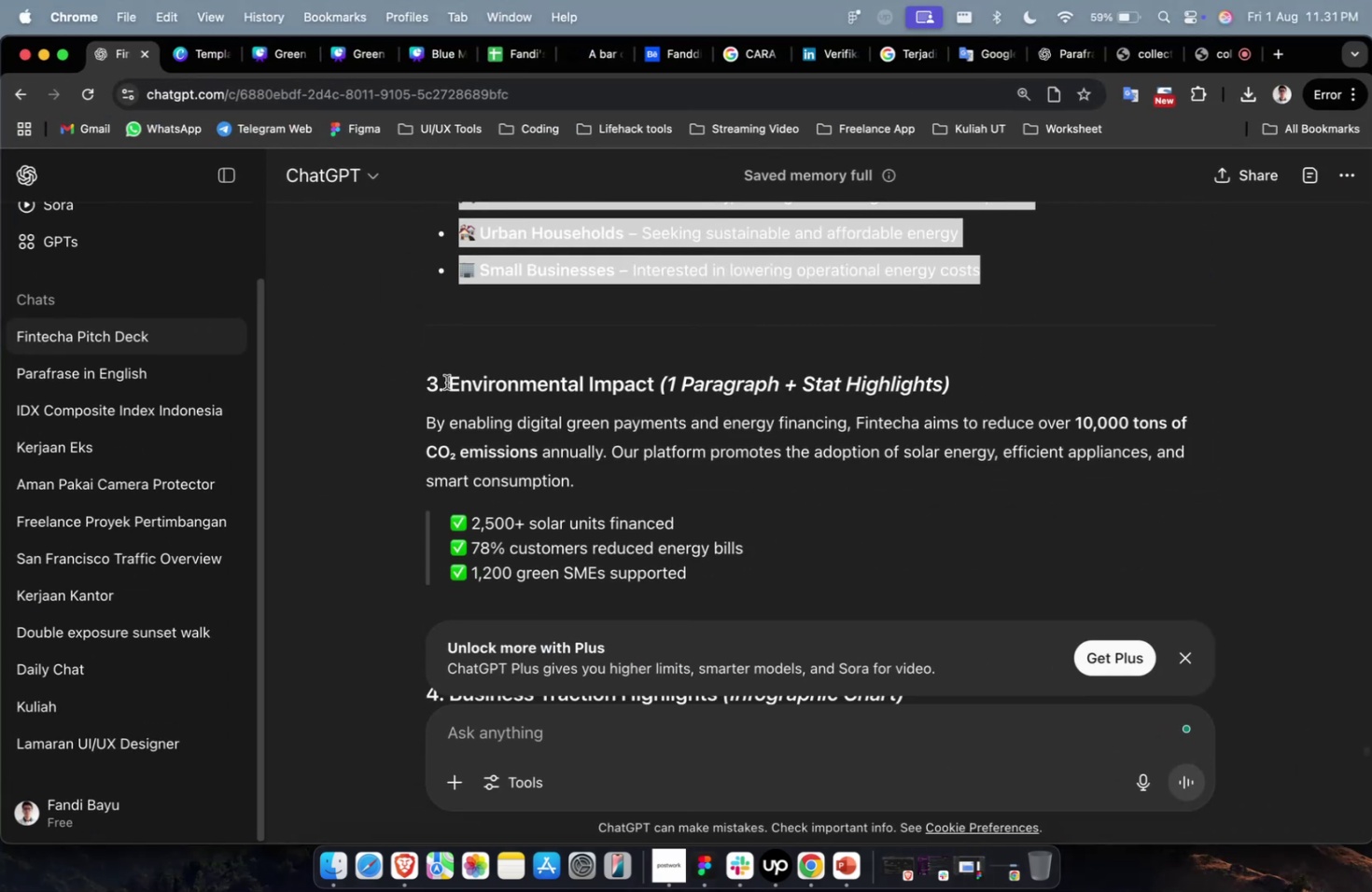 
left_click_drag(start_coordinate=[451, 383], to_coordinate=[654, 393])
 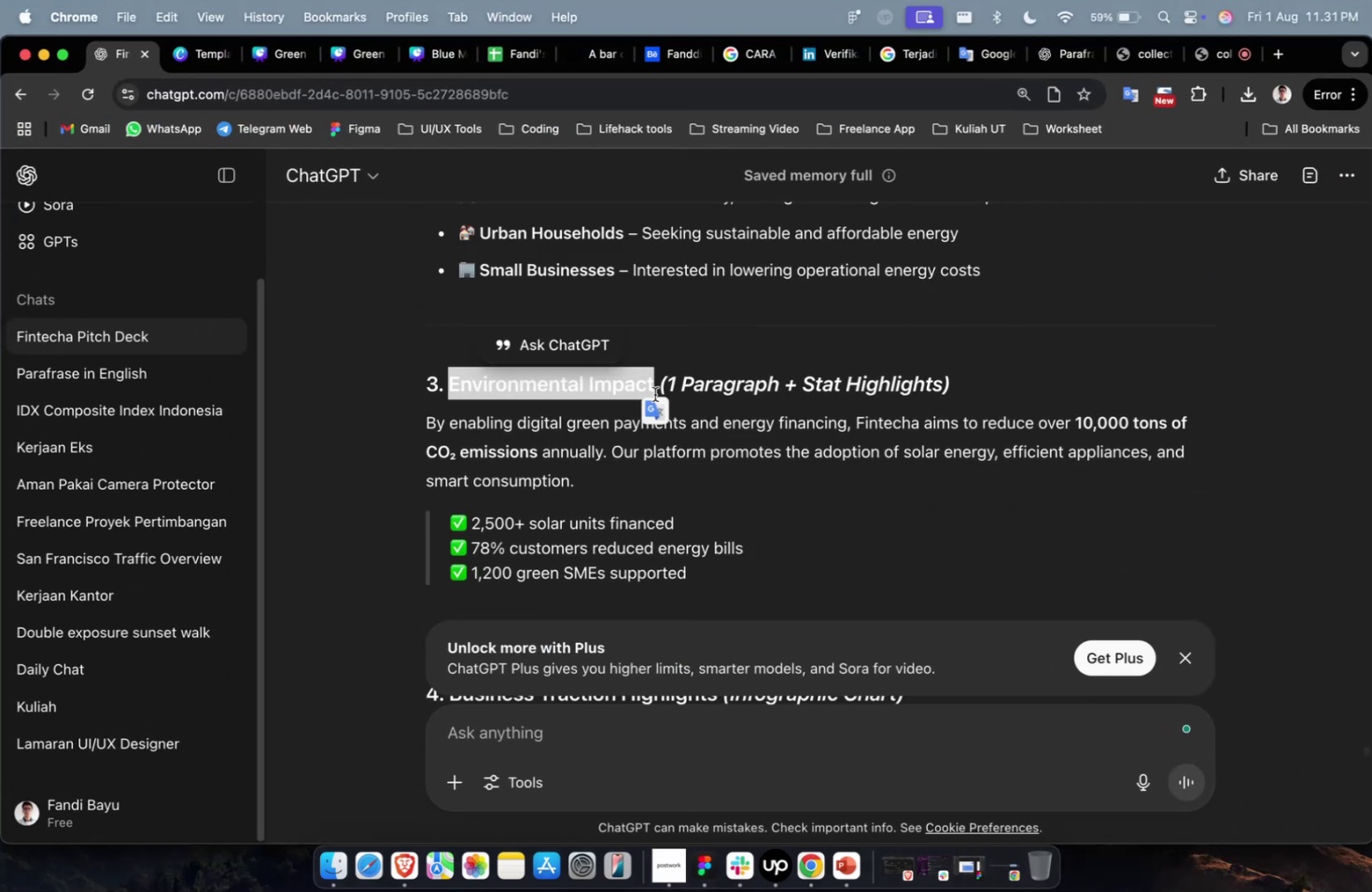 
key(Meta+C)
 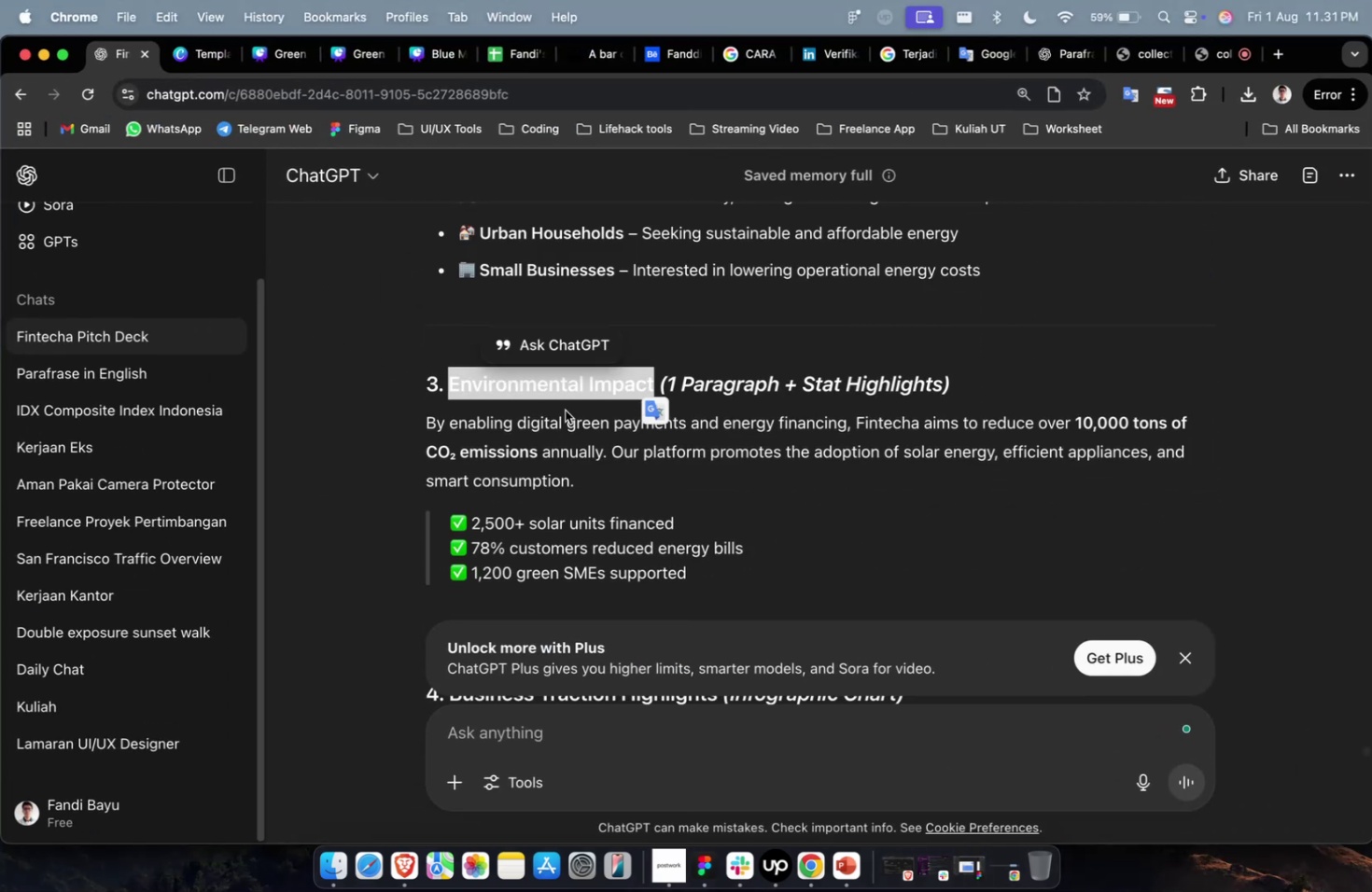 
key(Meta+1)
 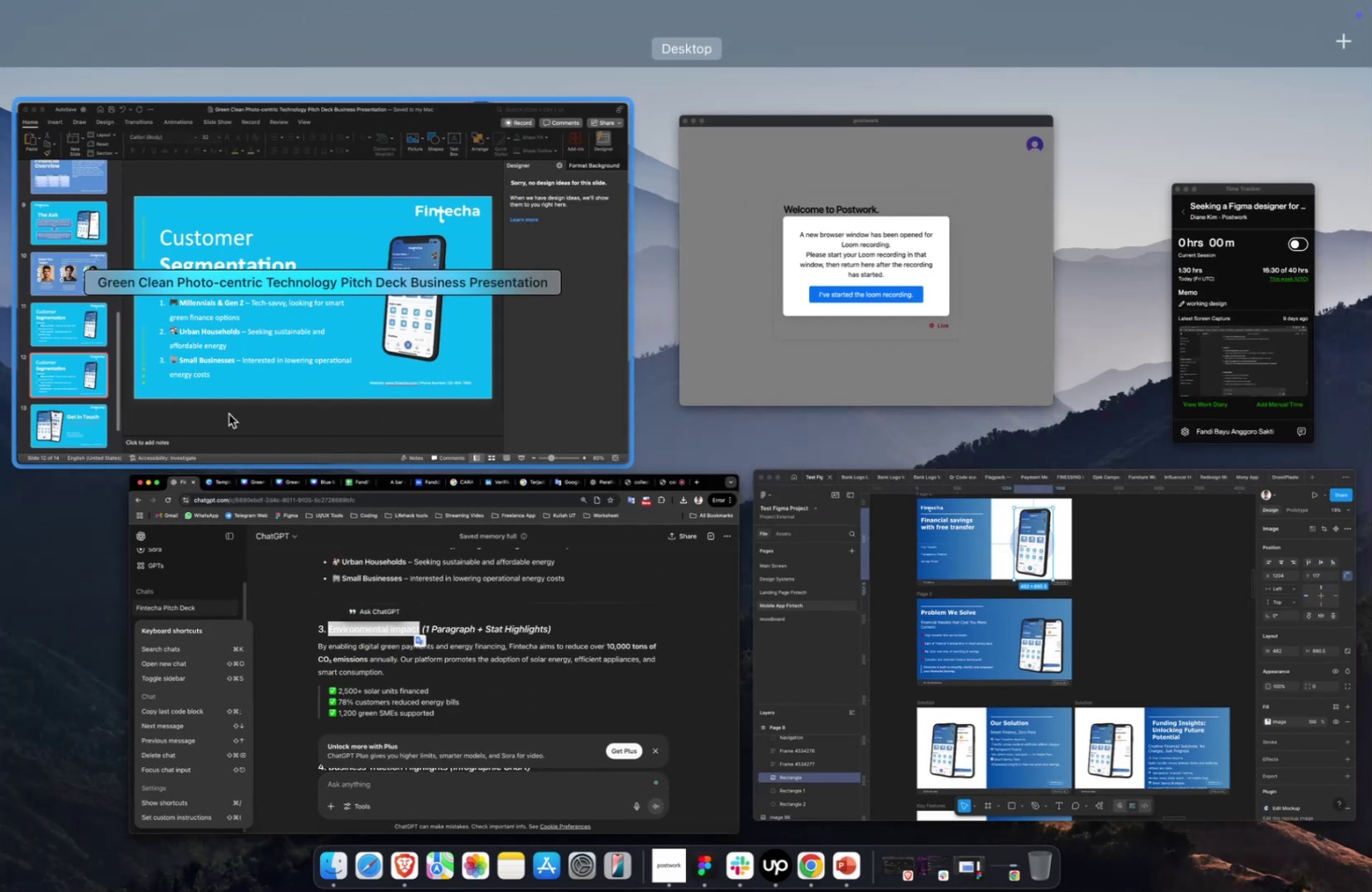 
left_click([229, 413])
 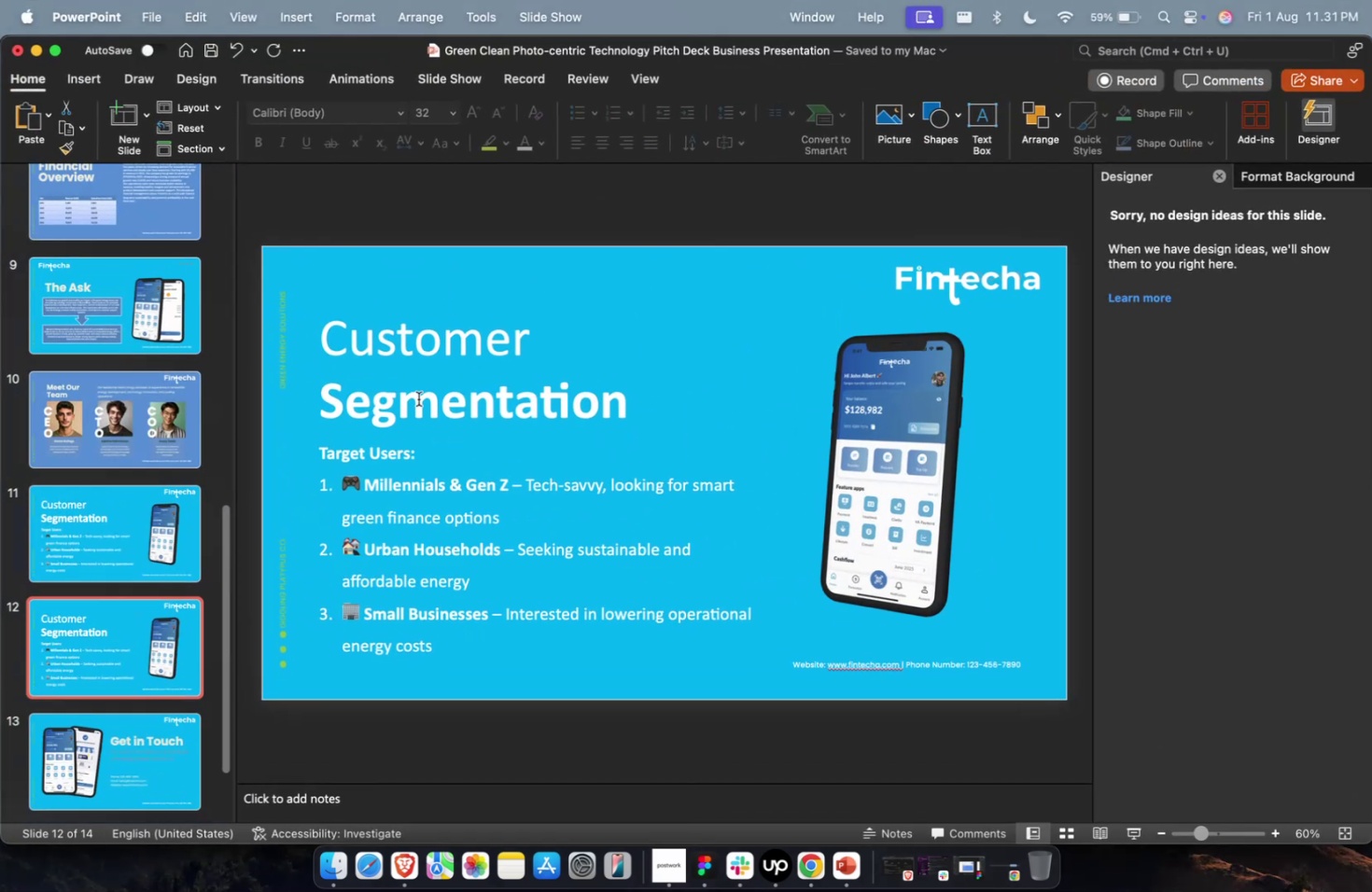 
double_click([418, 398])
 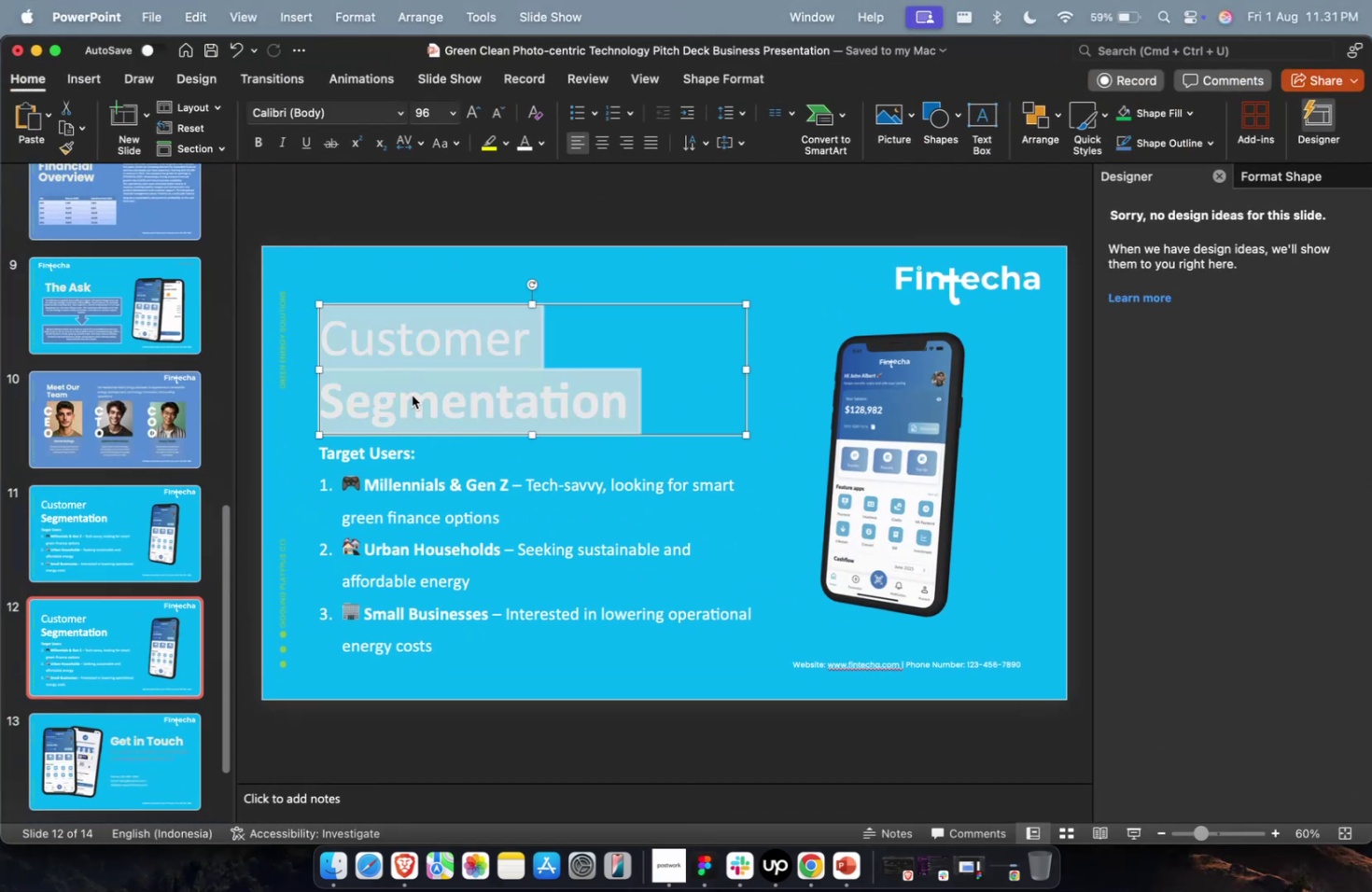 
key(Meta+A)
 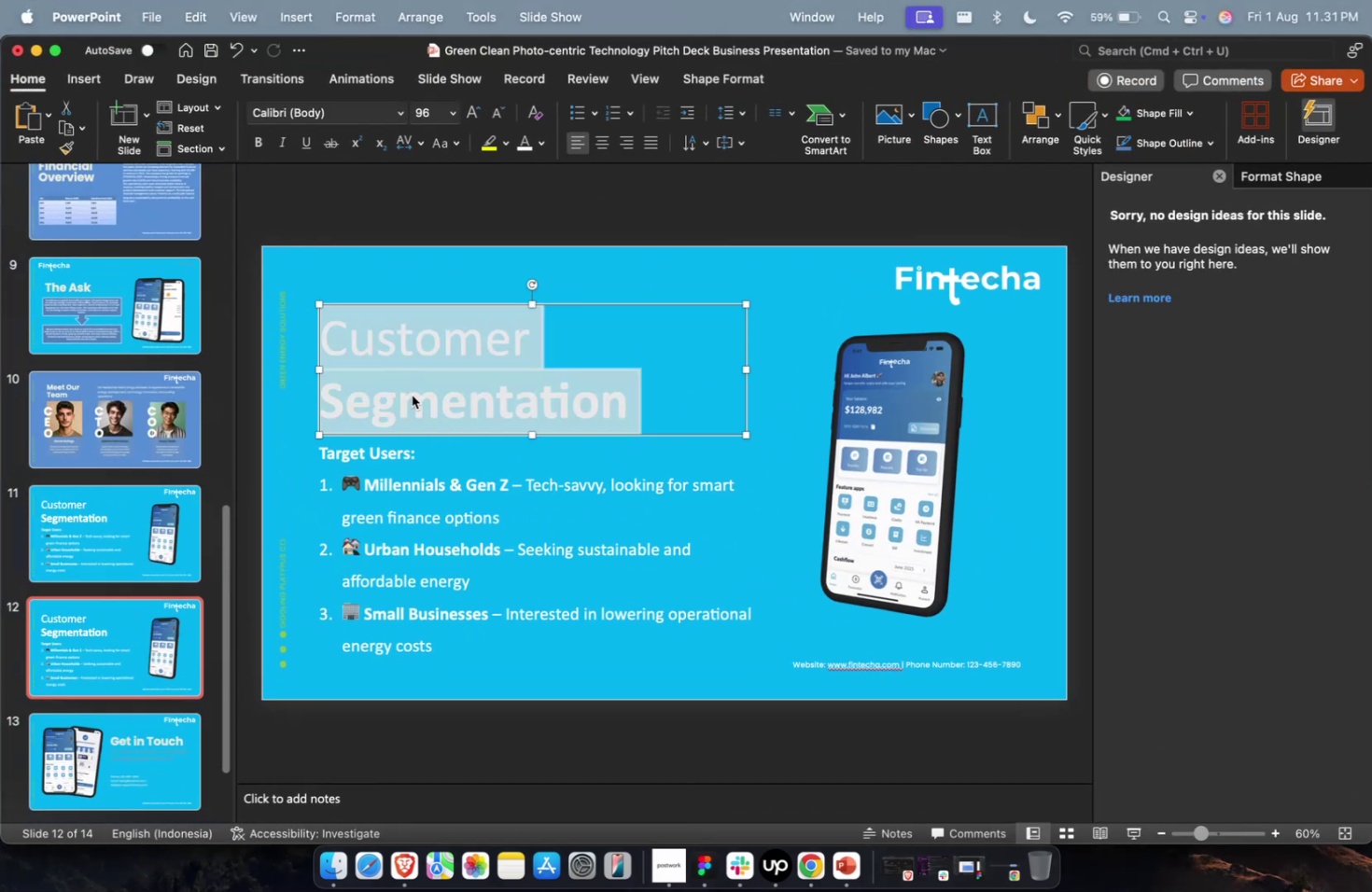 
key(Meta+V)
 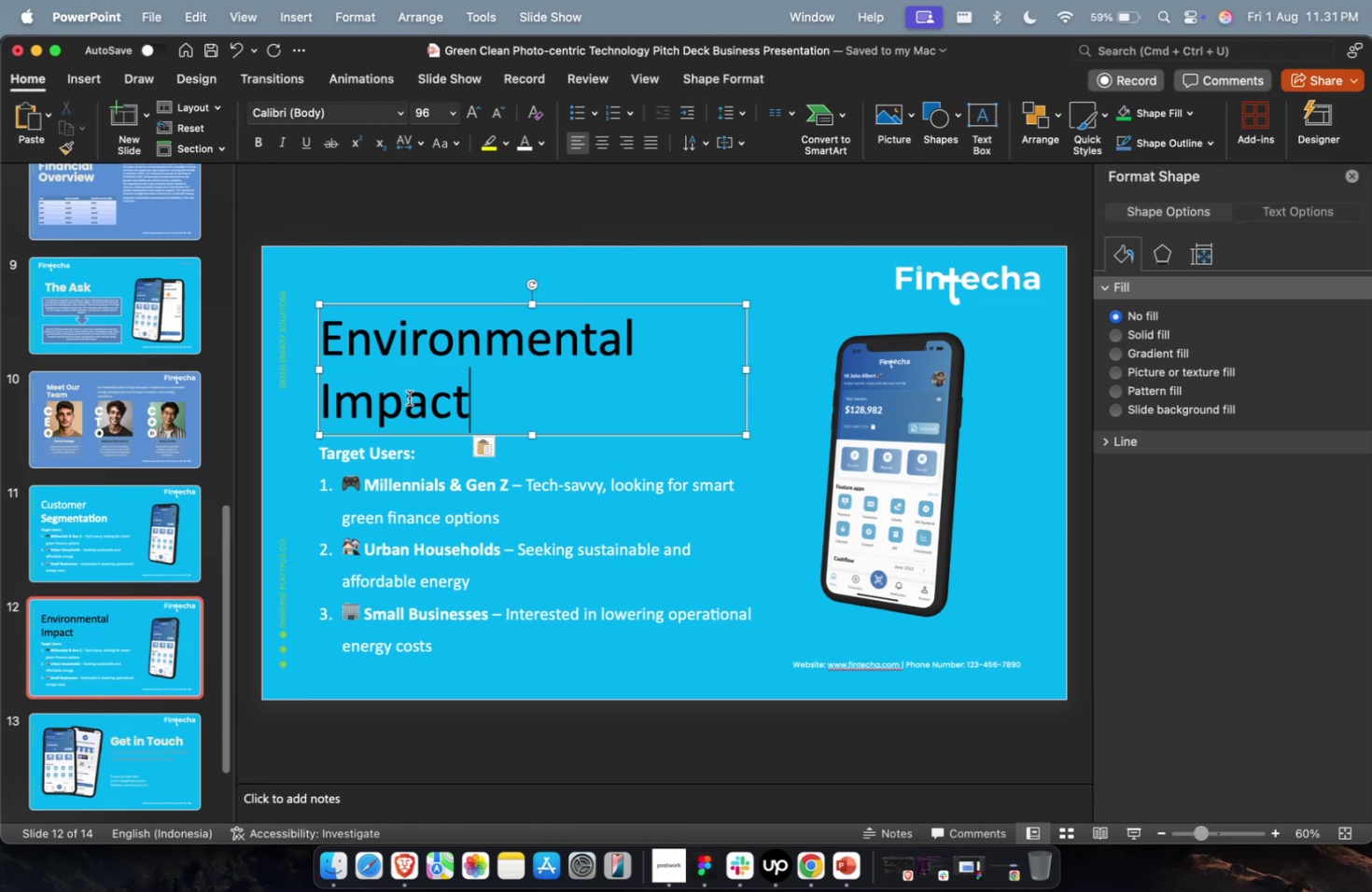 
key(Escape)
 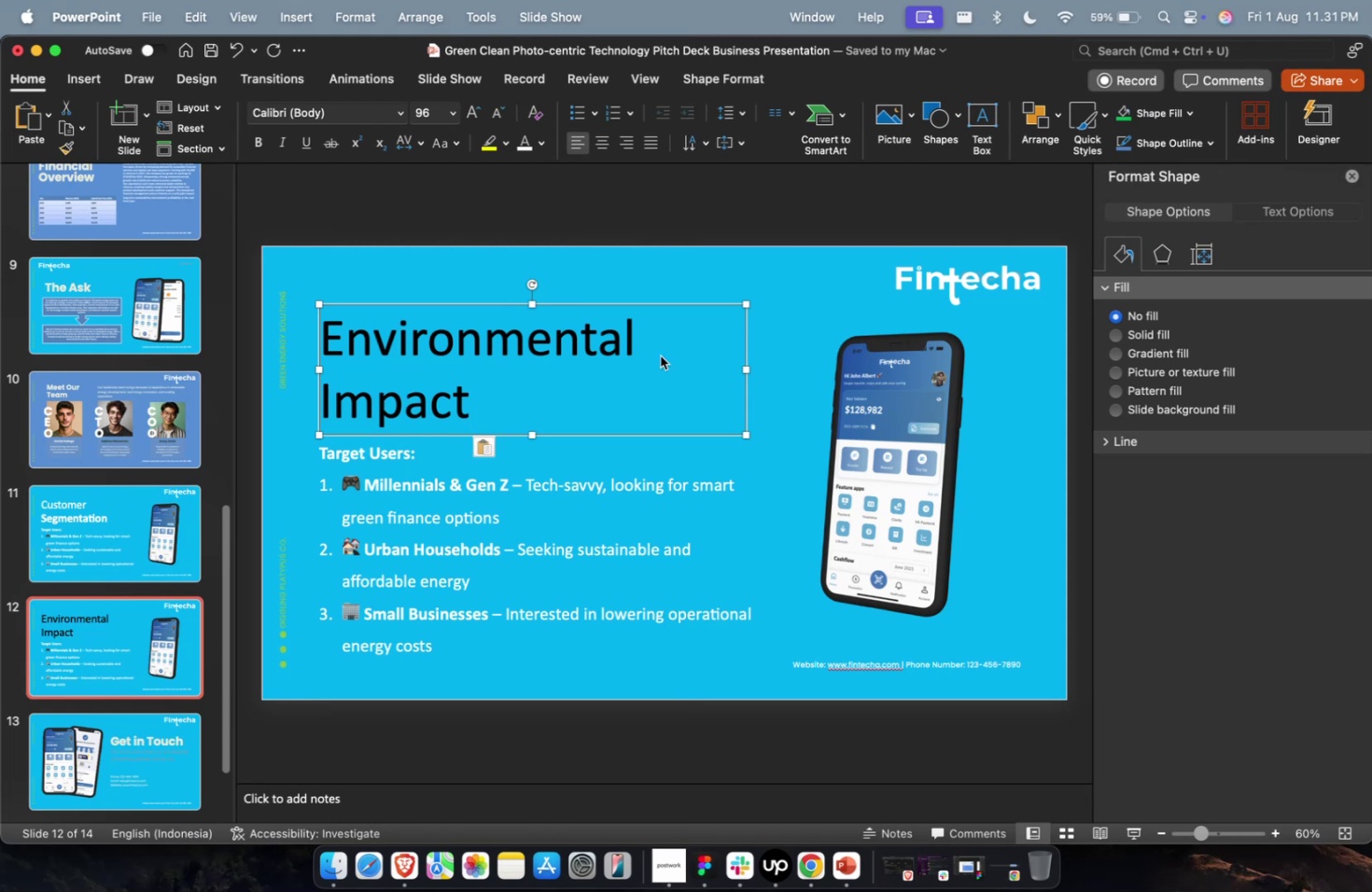 
left_click_drag(start_coordinate=[749, 370], to_coordinate=[767, 368])
 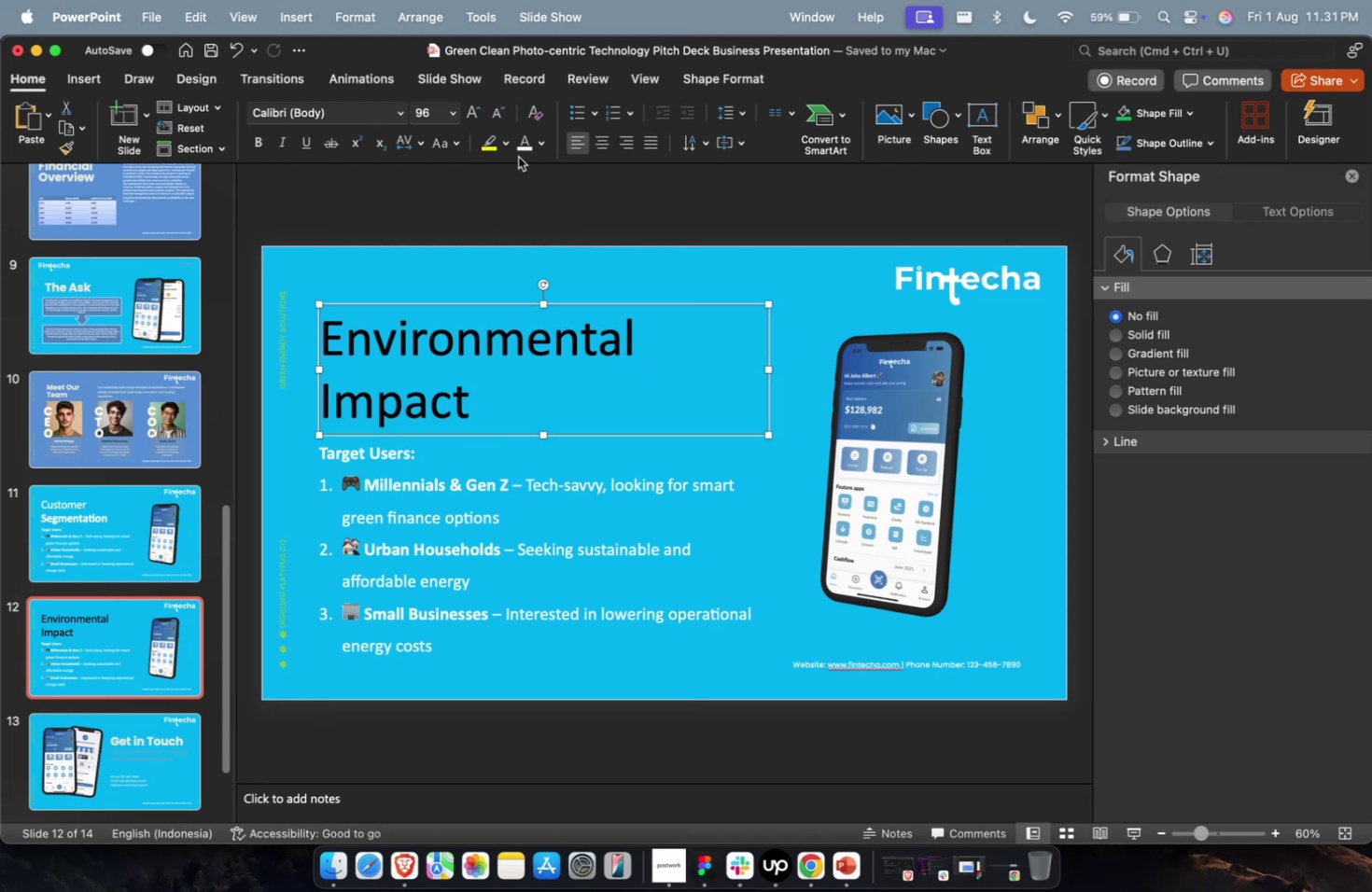 
left_click([520, 141])
 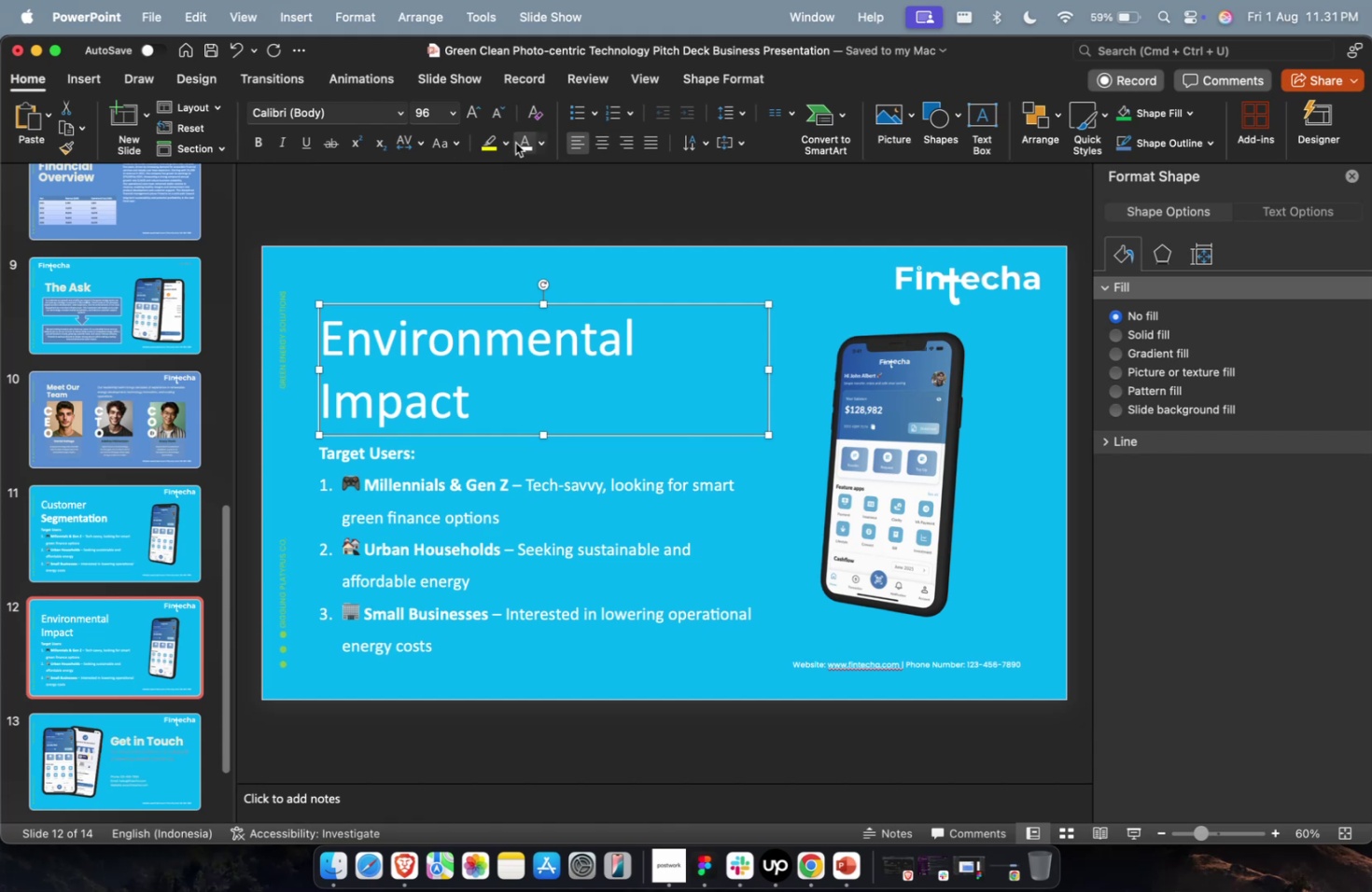 
wait(19.84)
 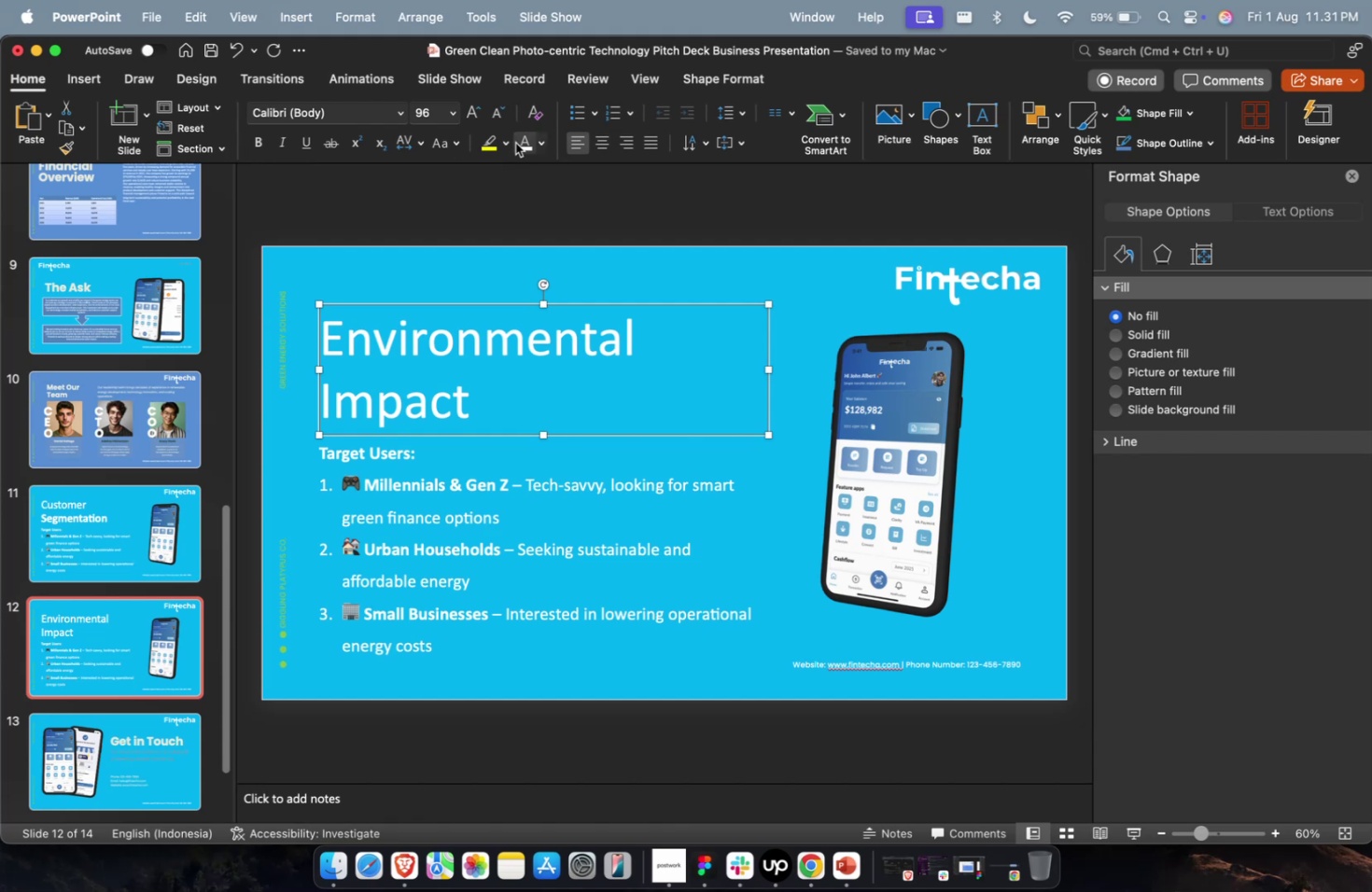 
key(Meta+CommandLeft)
 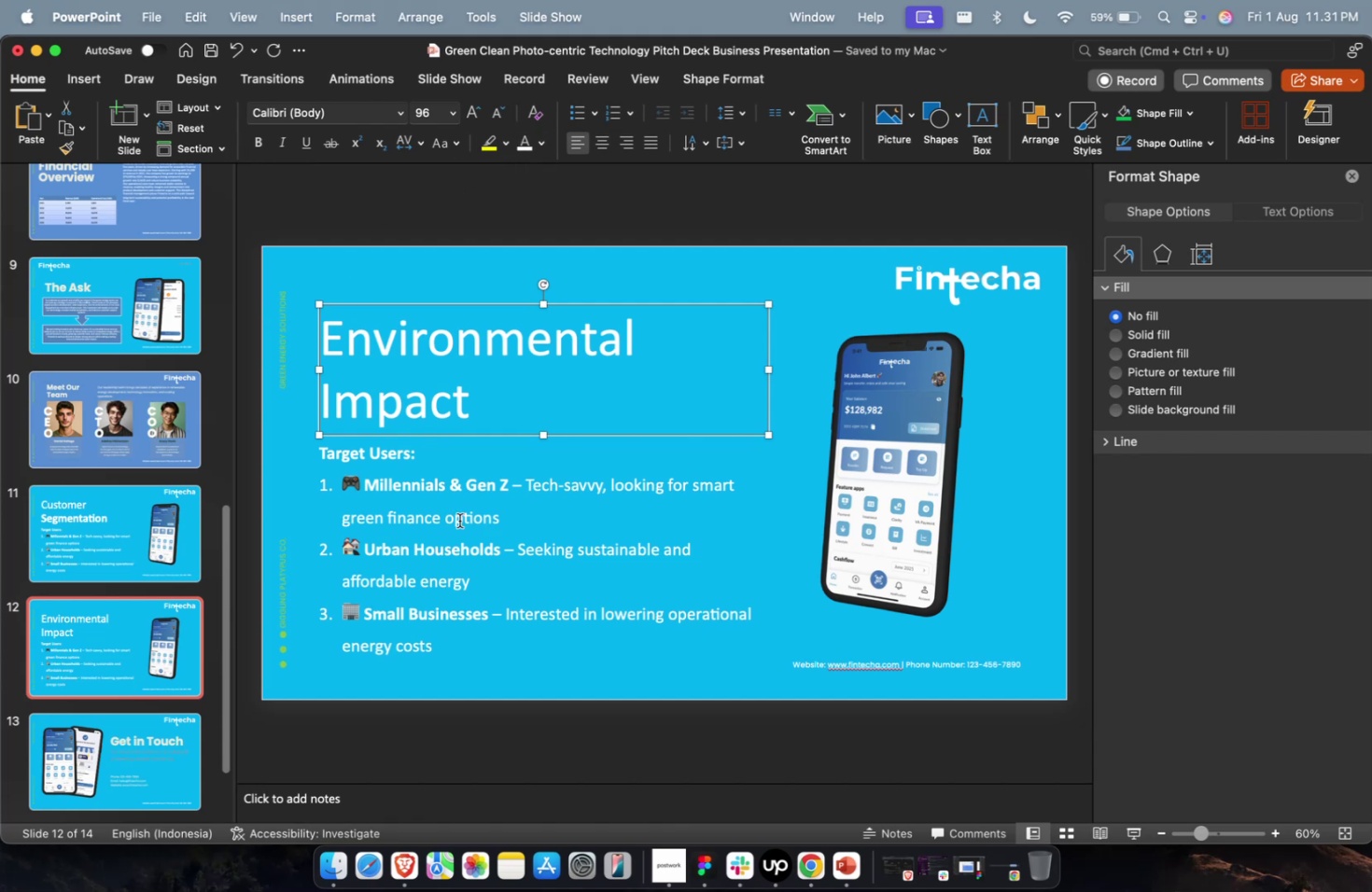 
key(Meta+1)
 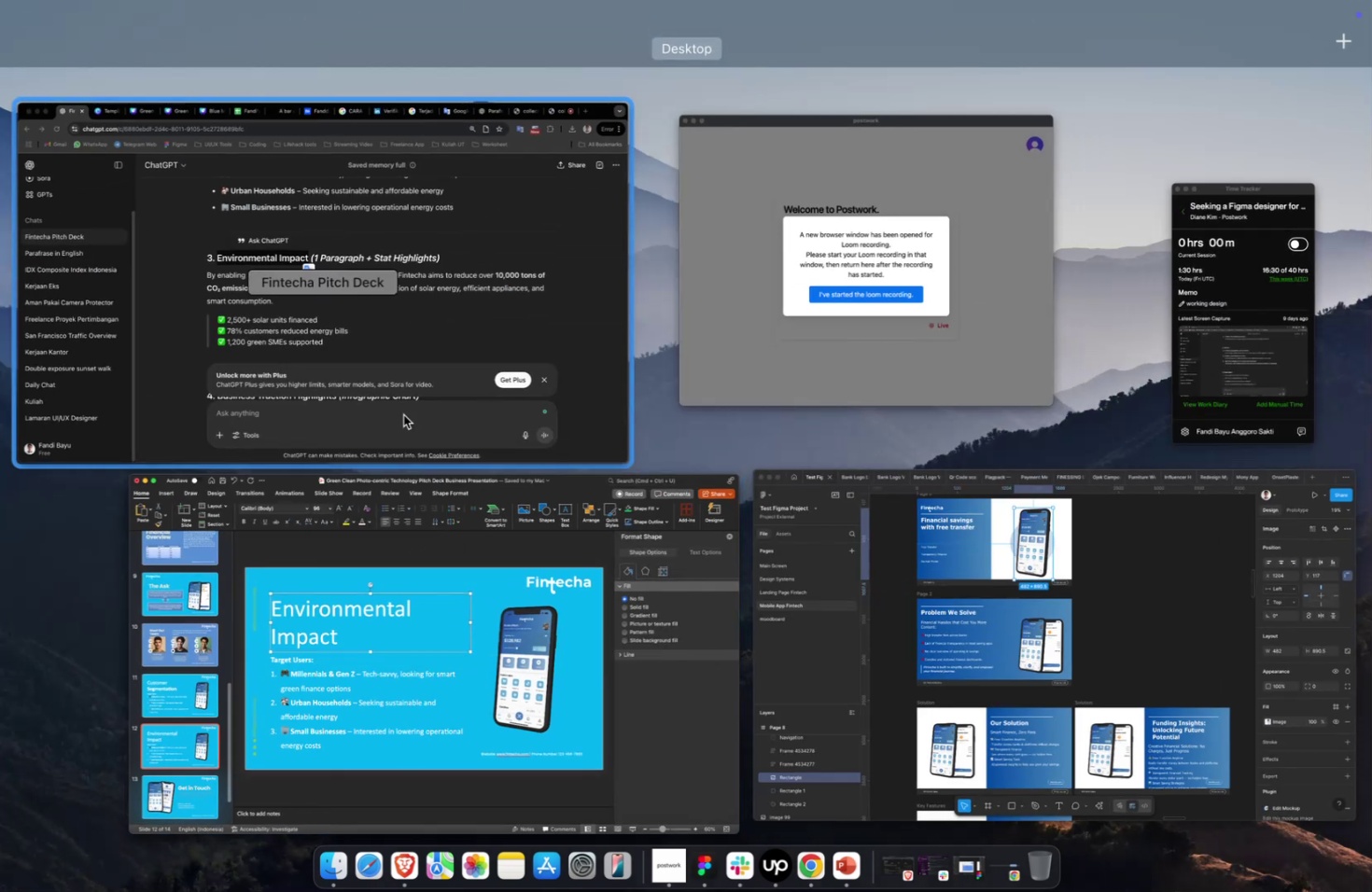 
left_click([403, 414])
 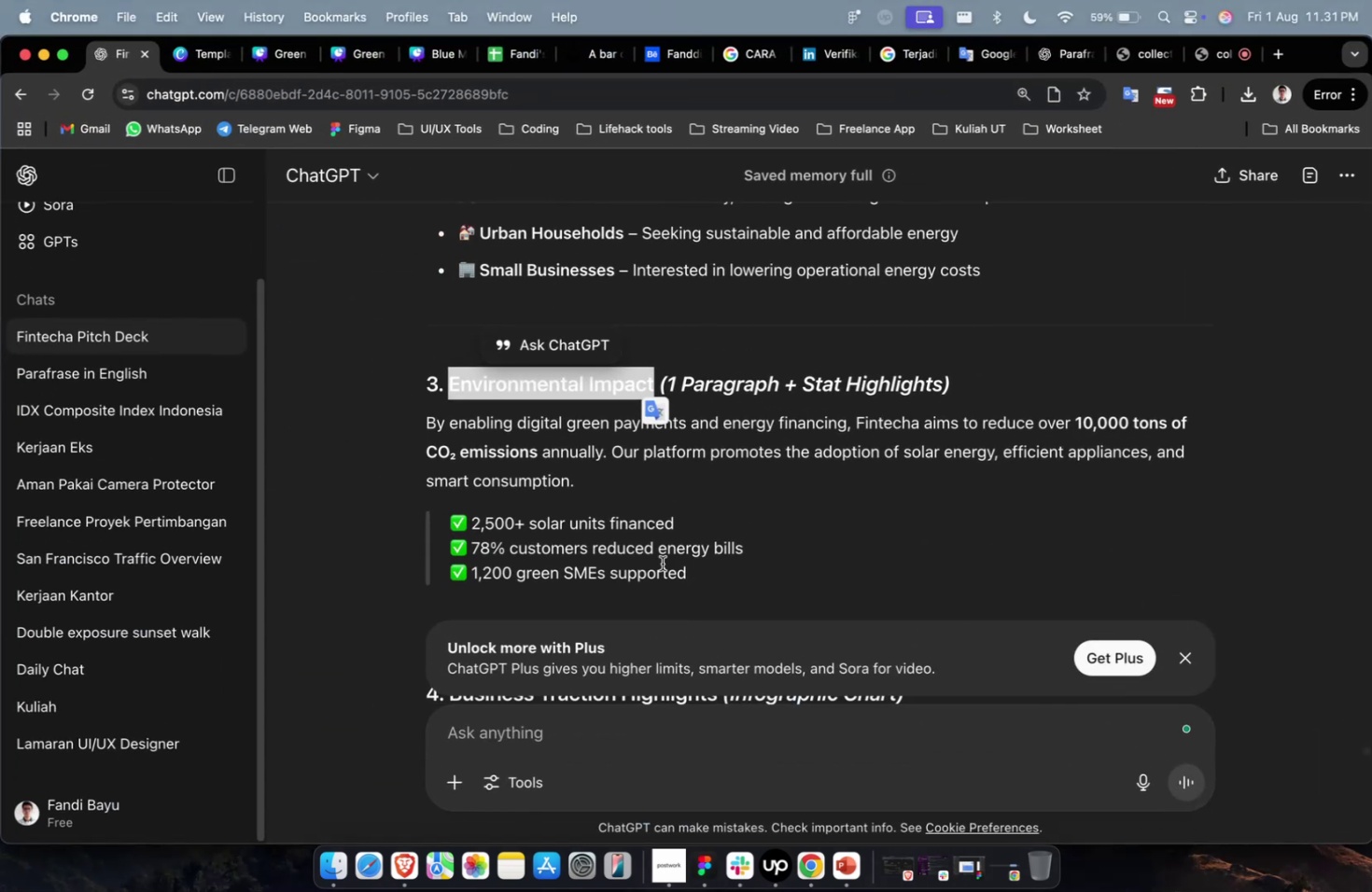 
scroll: coordinate [663, 563], scroll_direction: down, amount: 4.0
 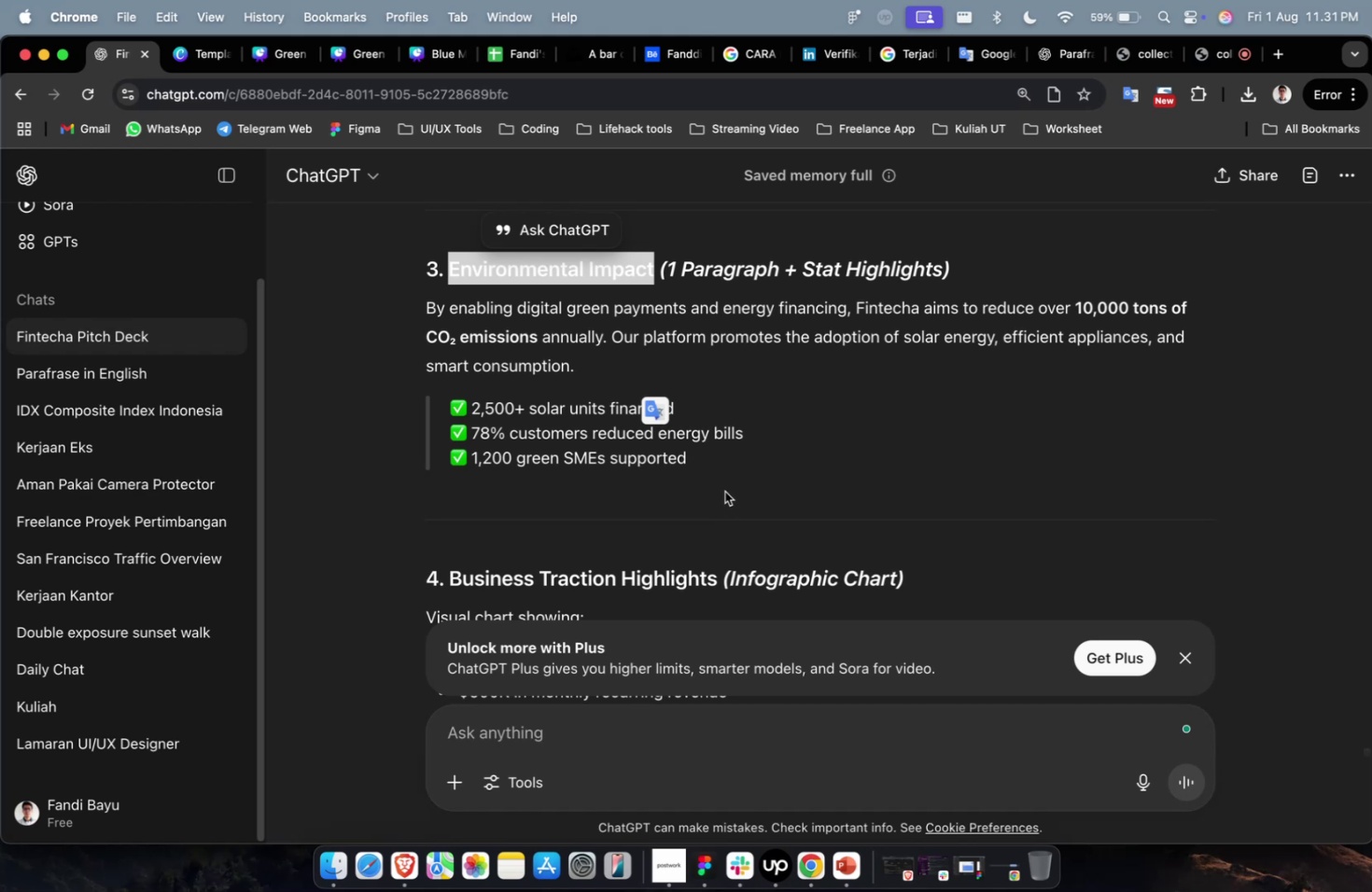 
left_click_drag(start_coordinate=[718, 471], to_coordinate=[397, 313])
 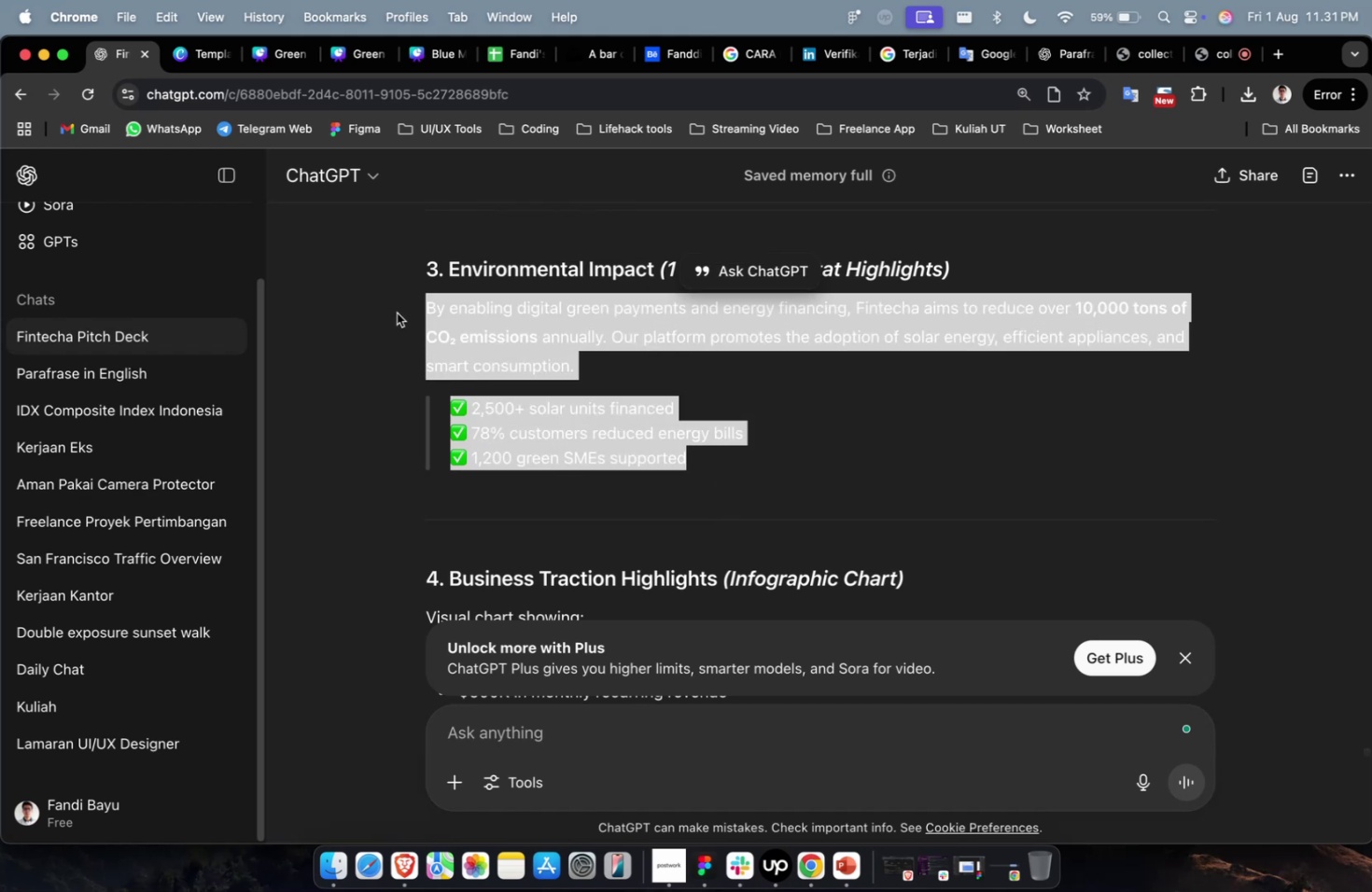 
key(Meta+C)
 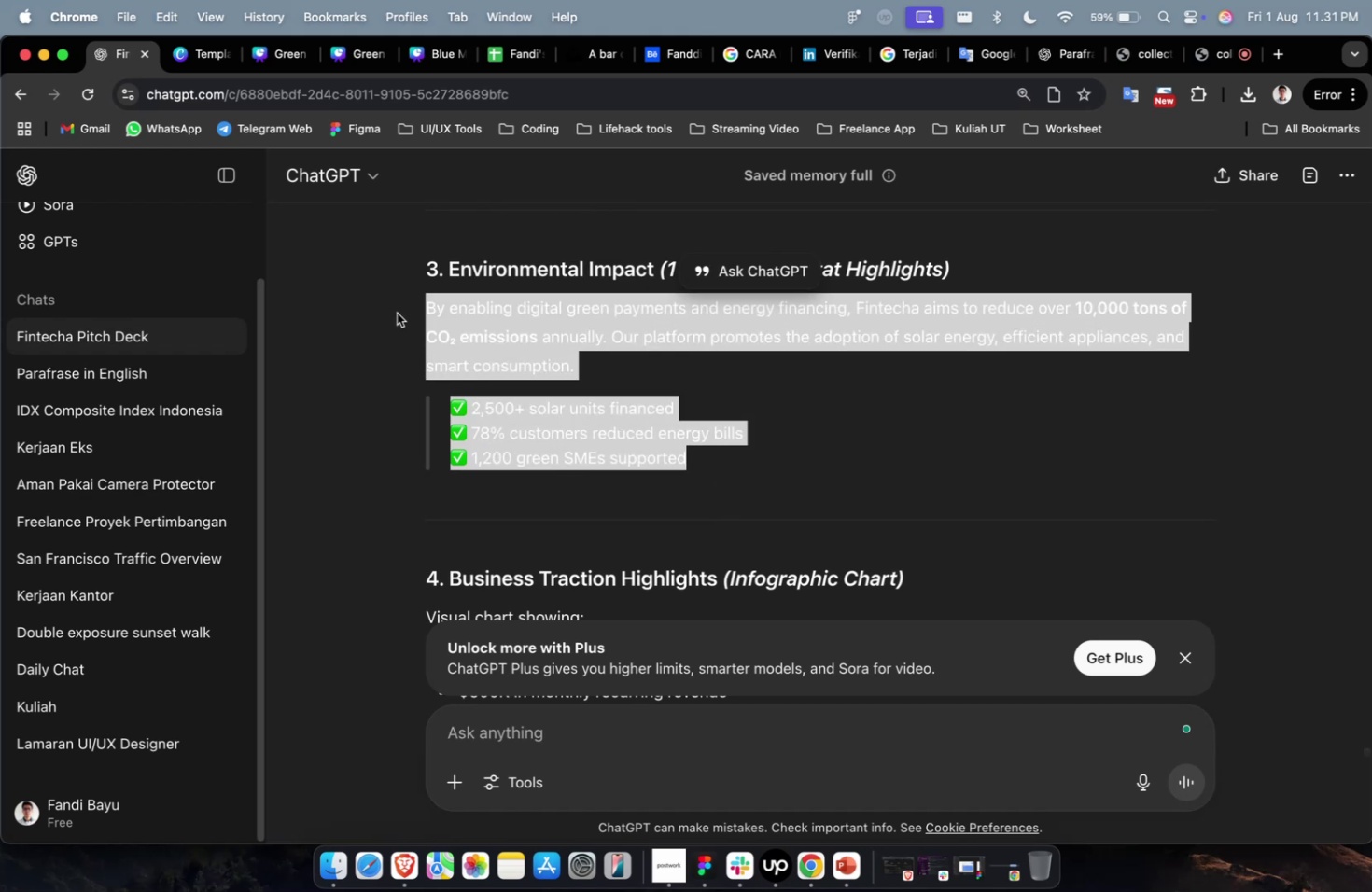 
key(Meta+1)
 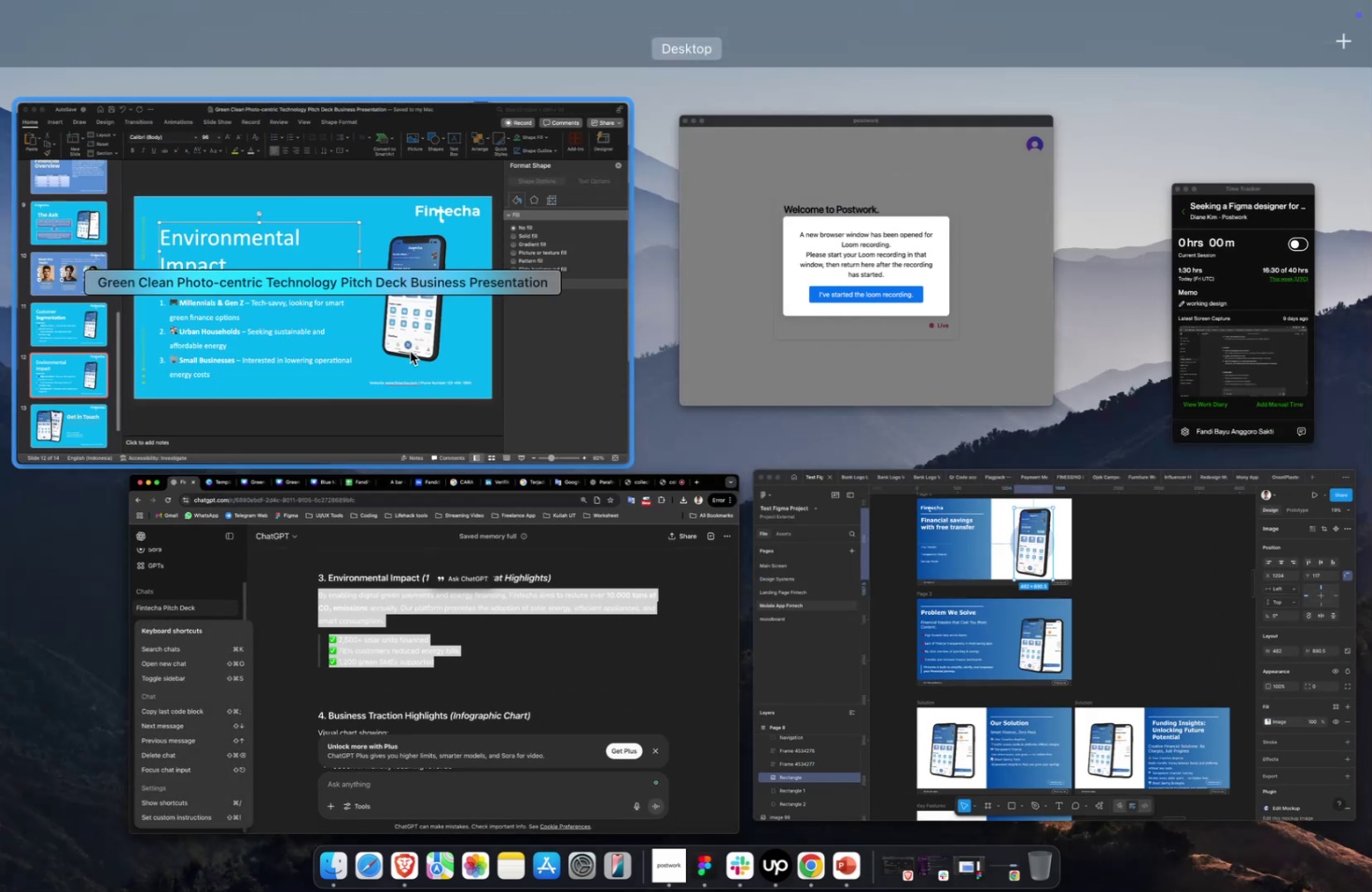 
wait(7.91)
 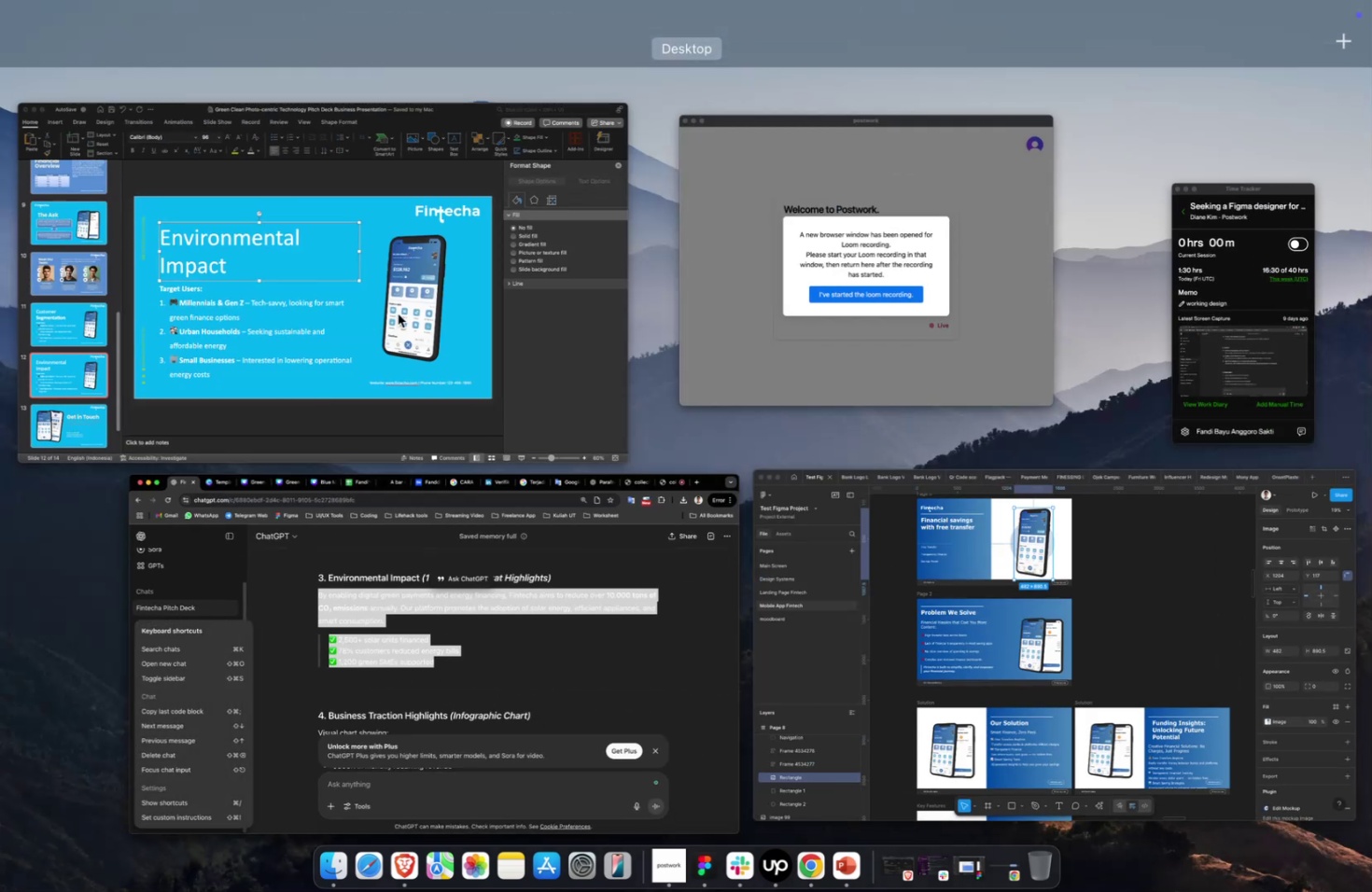 
left_click([409, 349])
 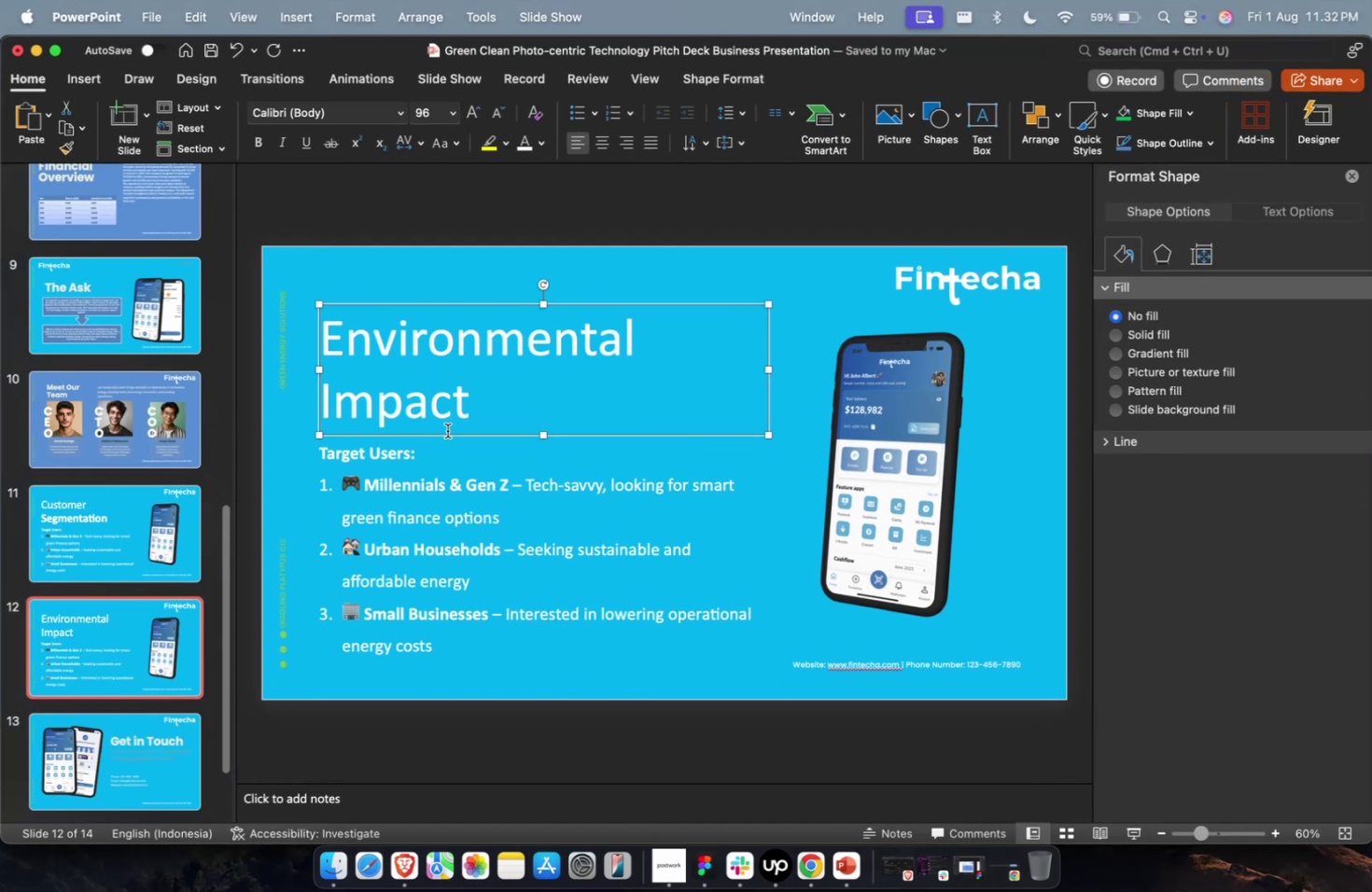 
left_click([421, 487])
 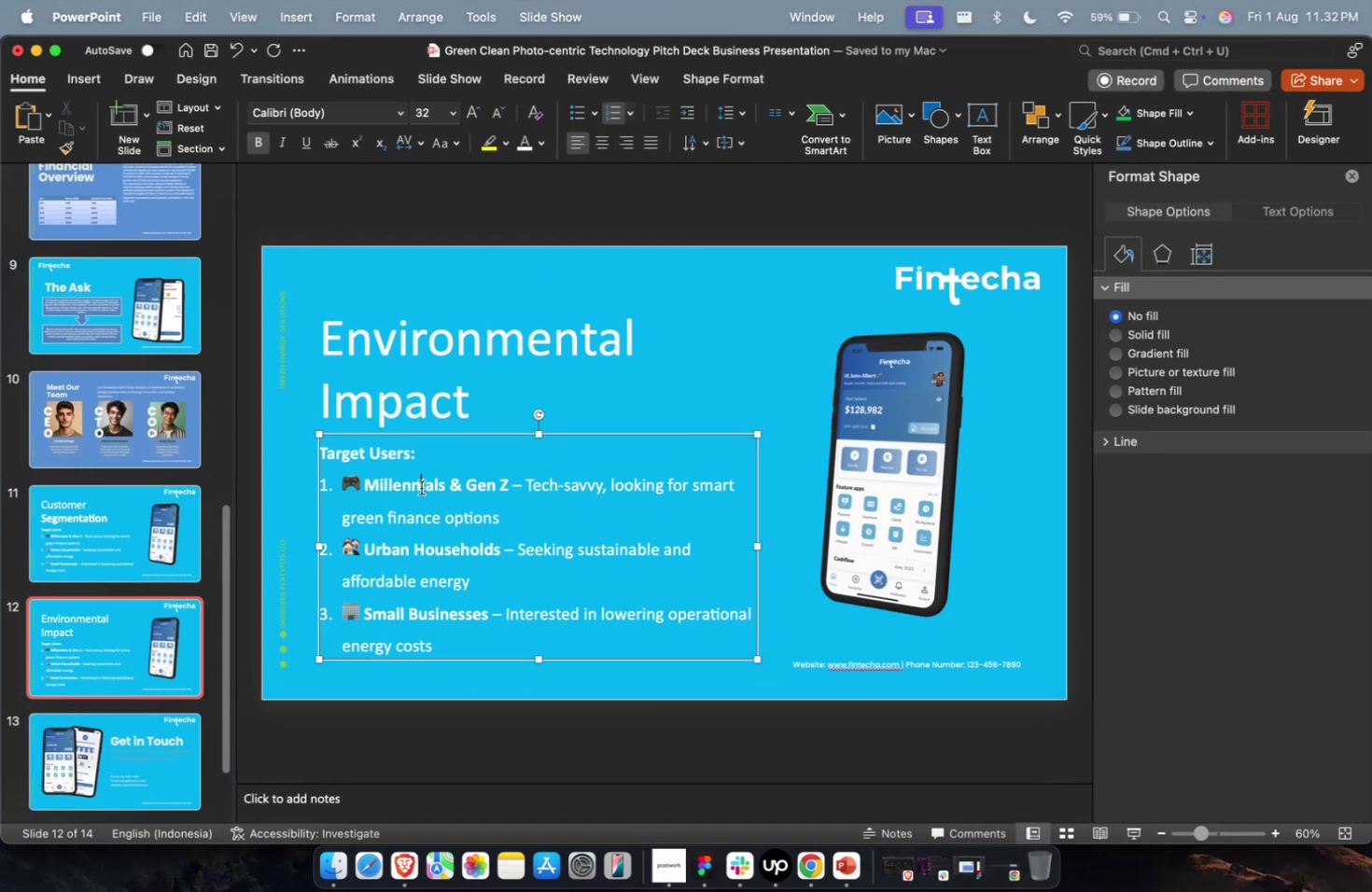 
key(Meta+A)
 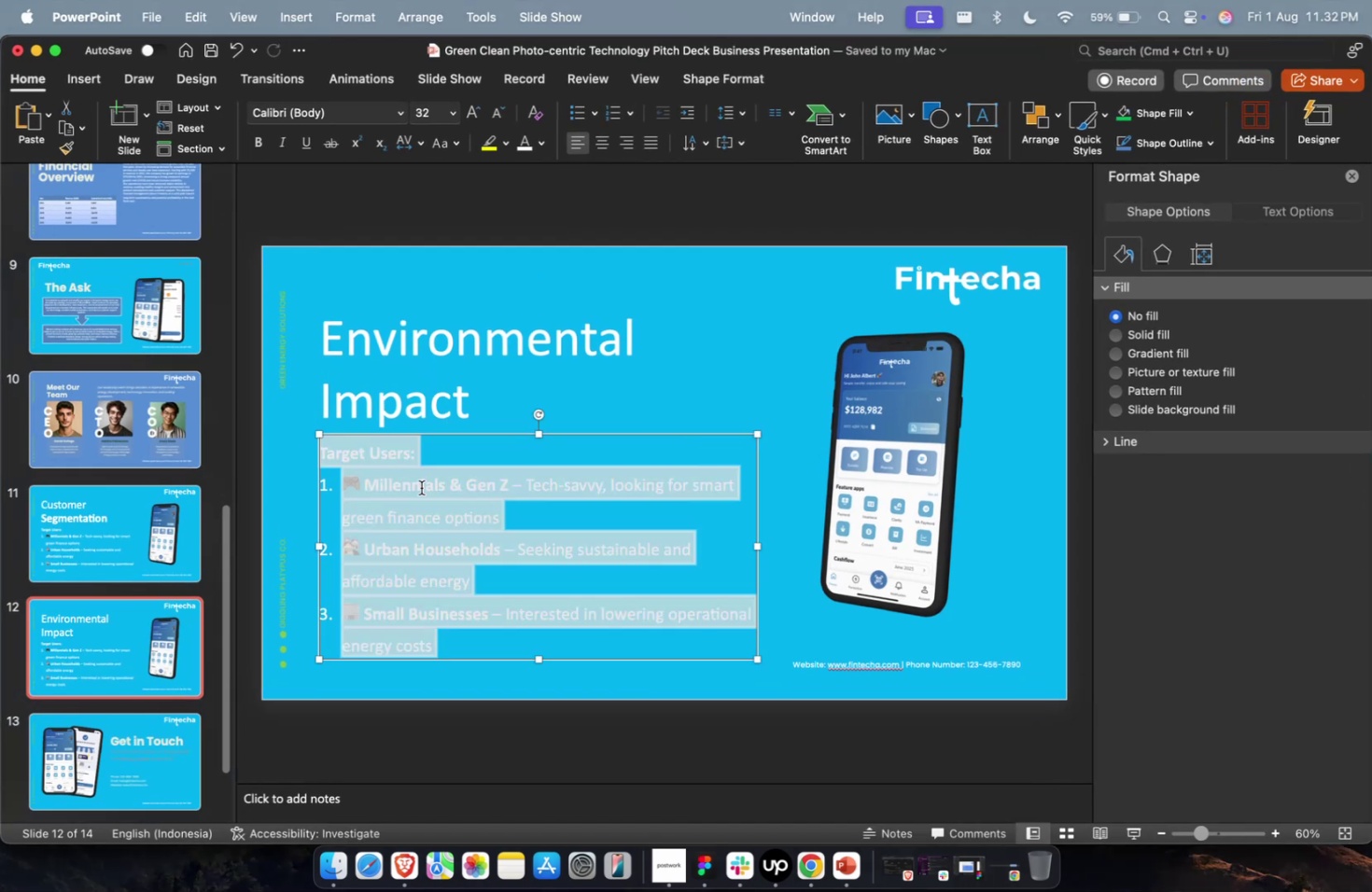 
key(Meta+V)
 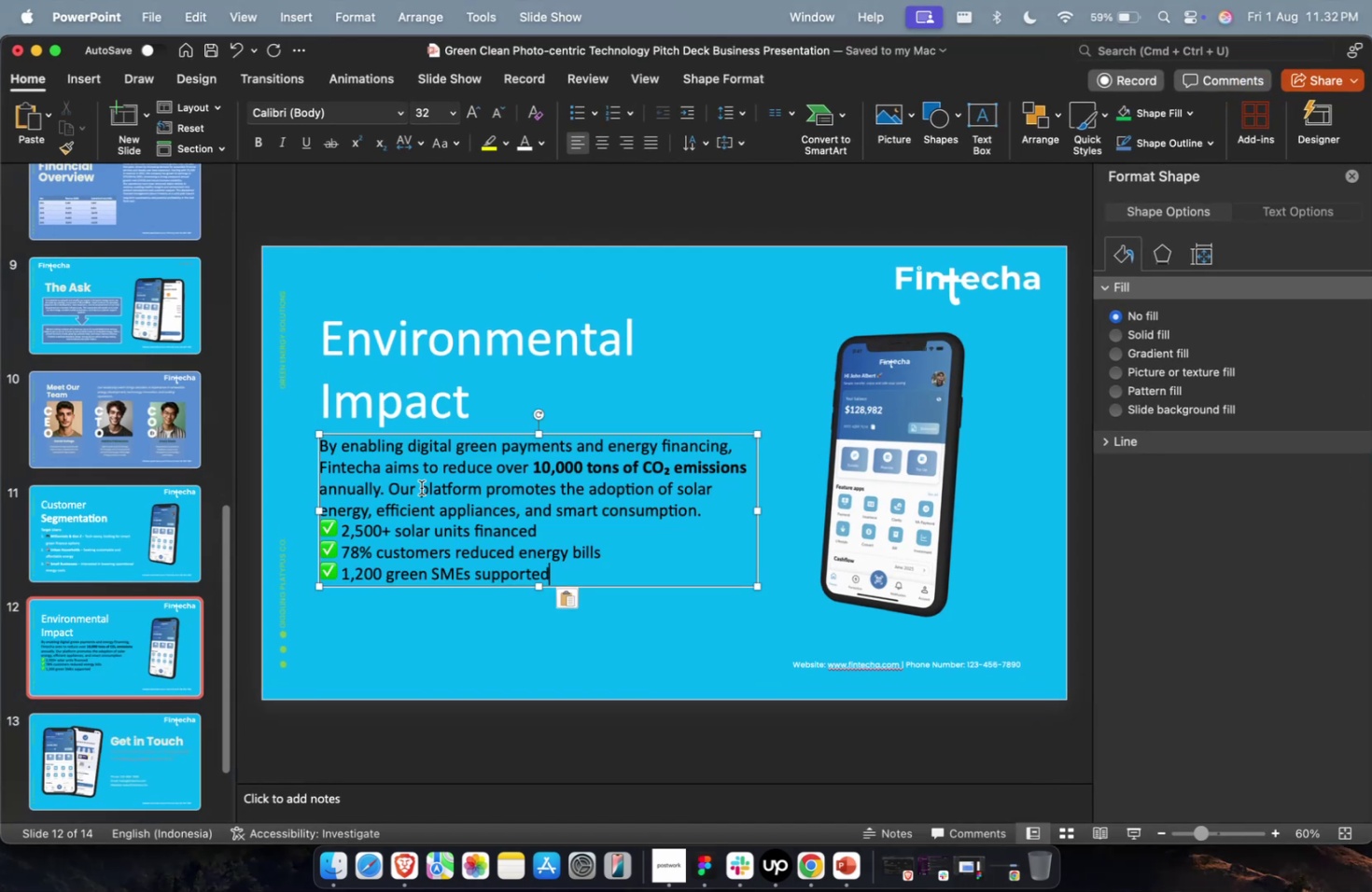 
key(Escape)
 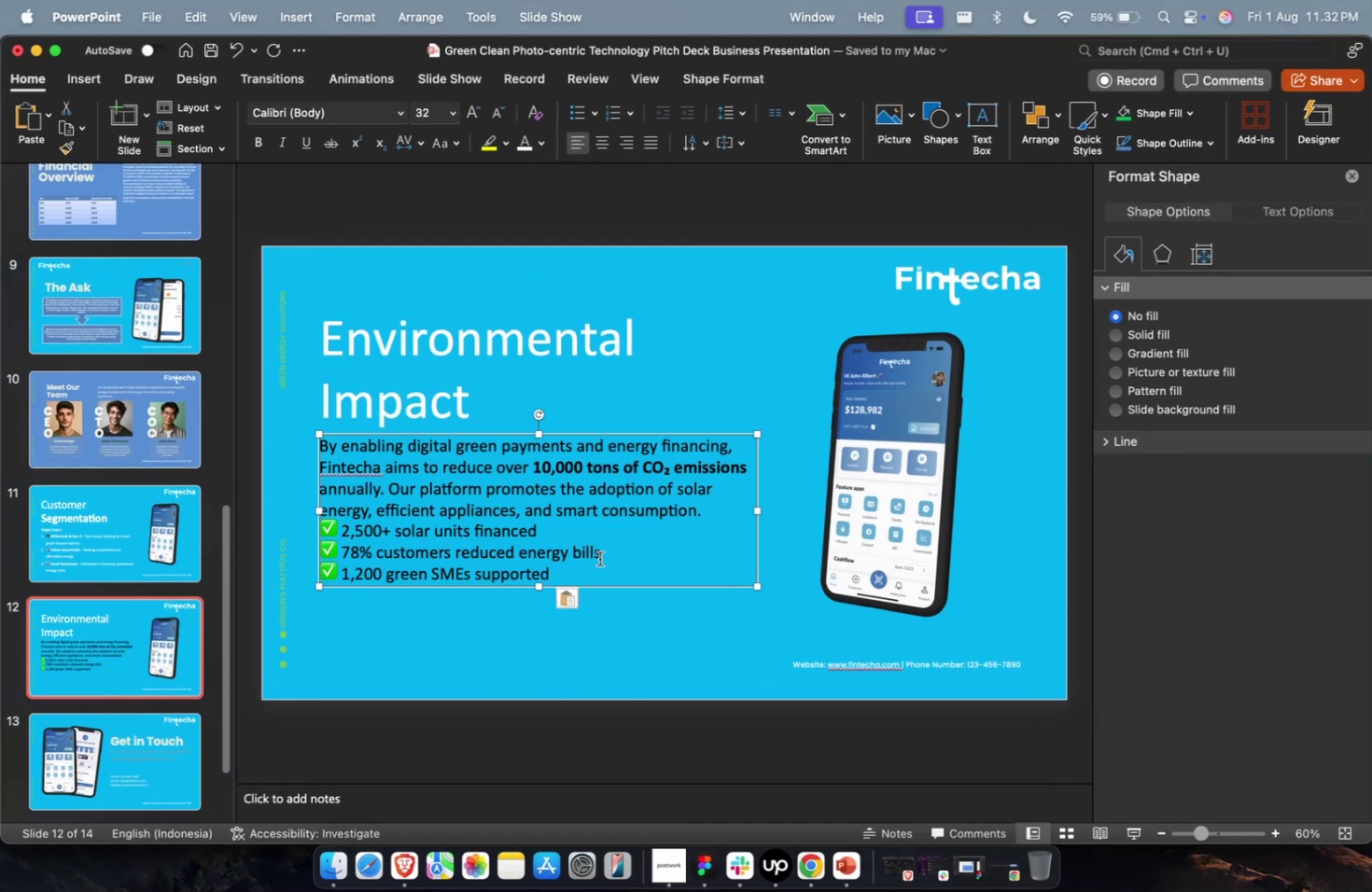 
left_click_drag(start_coordinate=[588, 567], to_coordinate=[265, 530])
 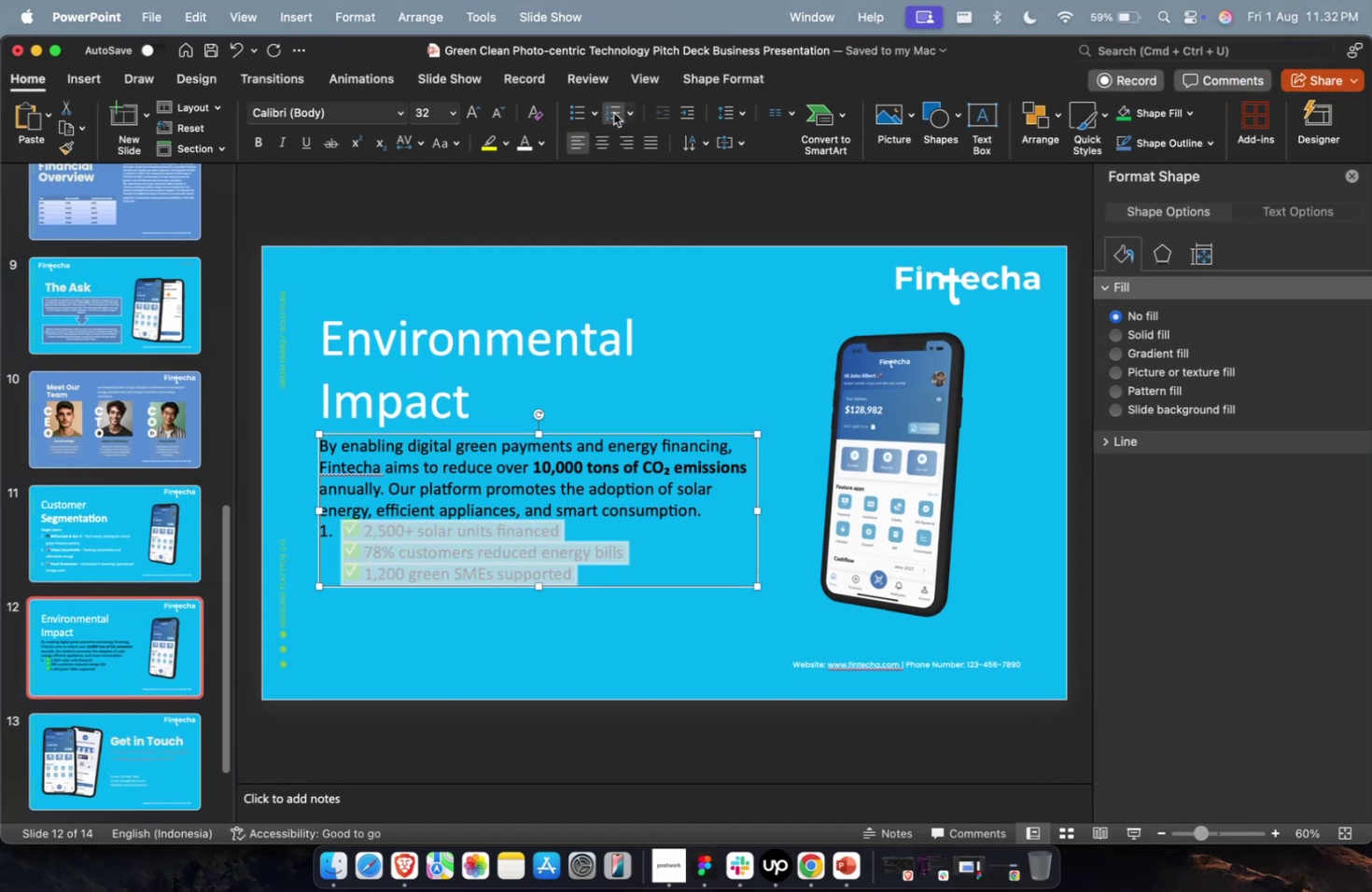 
key(Escape)
 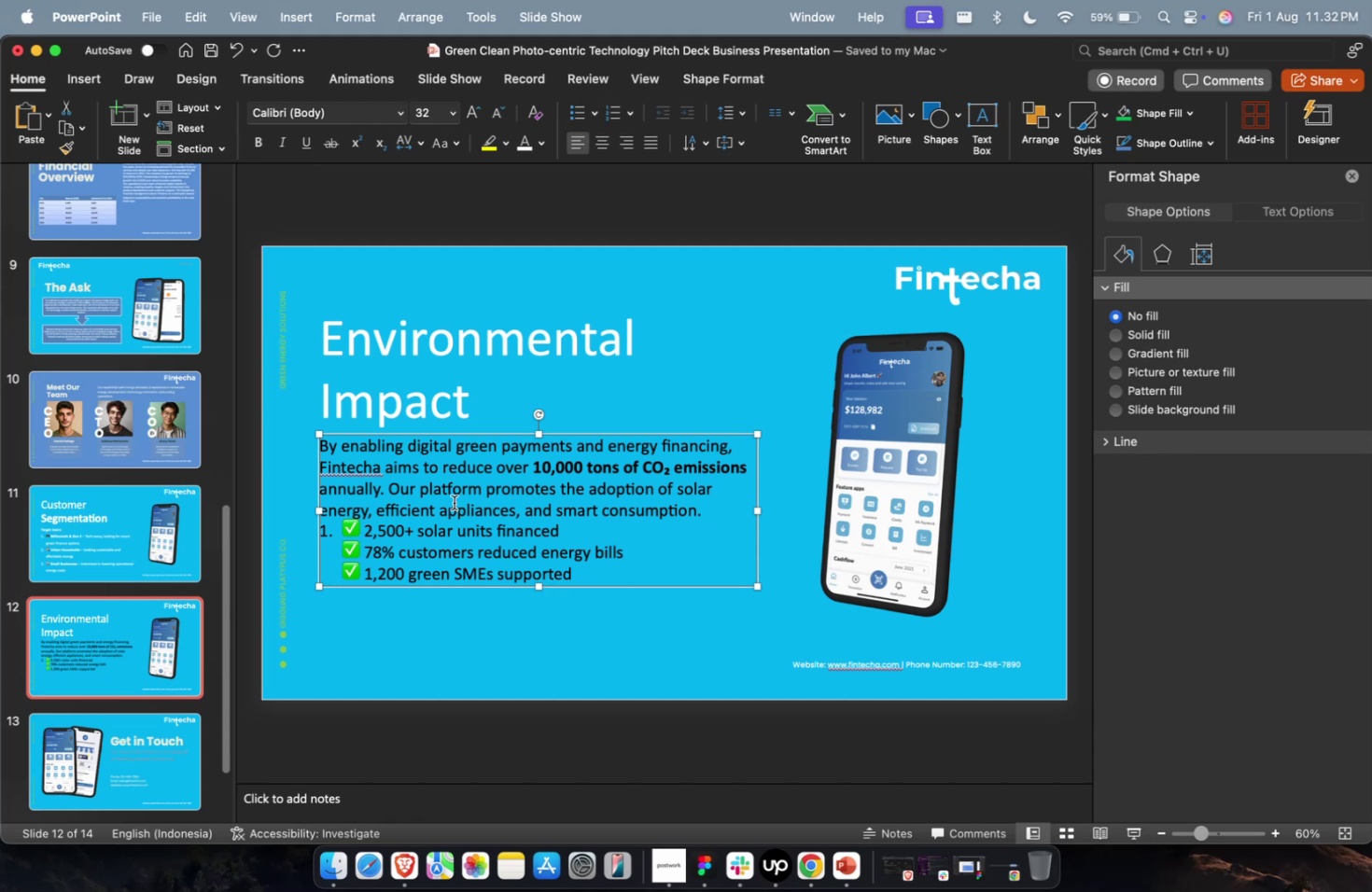 
key(Meta+Z)
 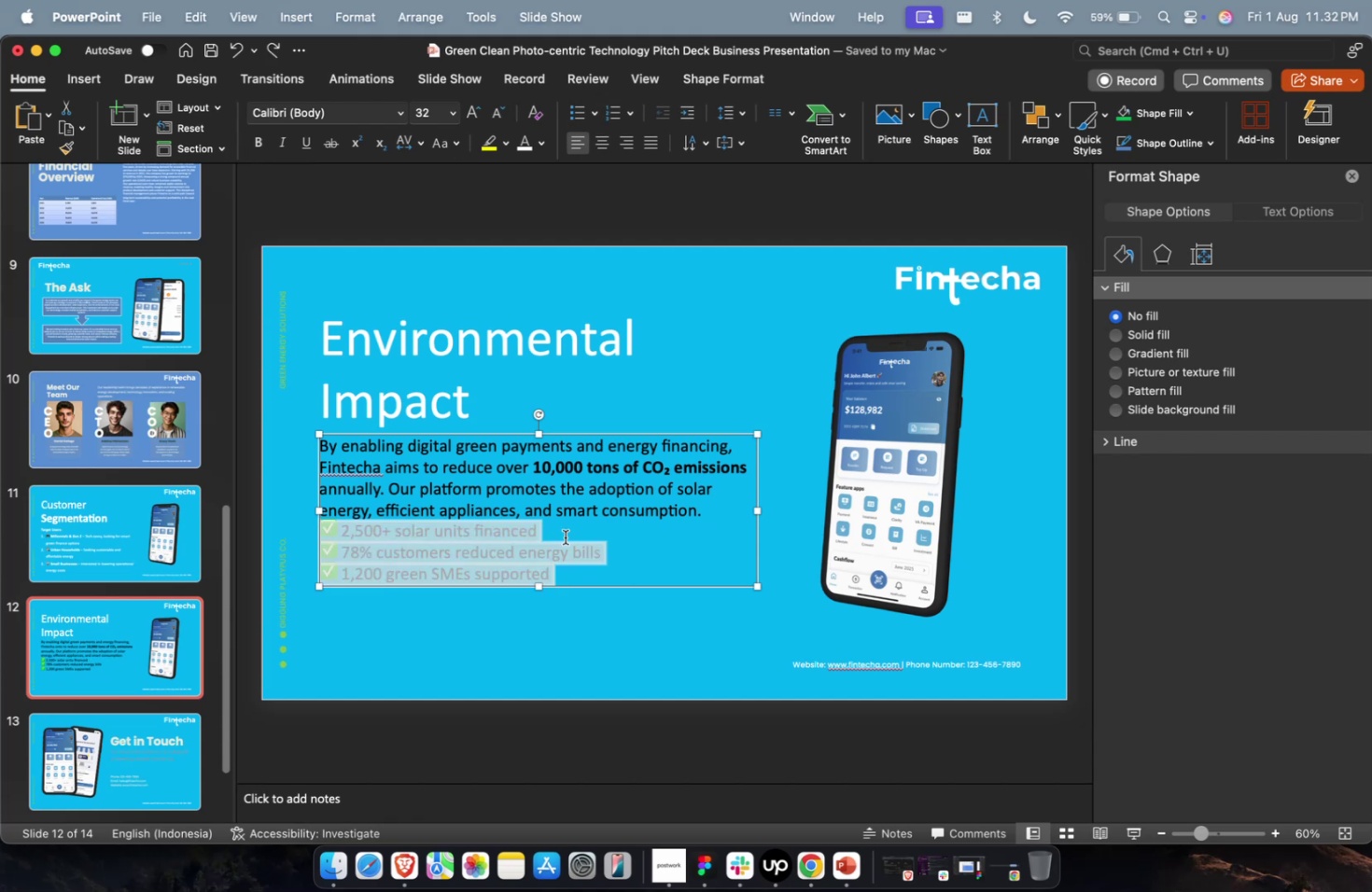 
key(Escape)
 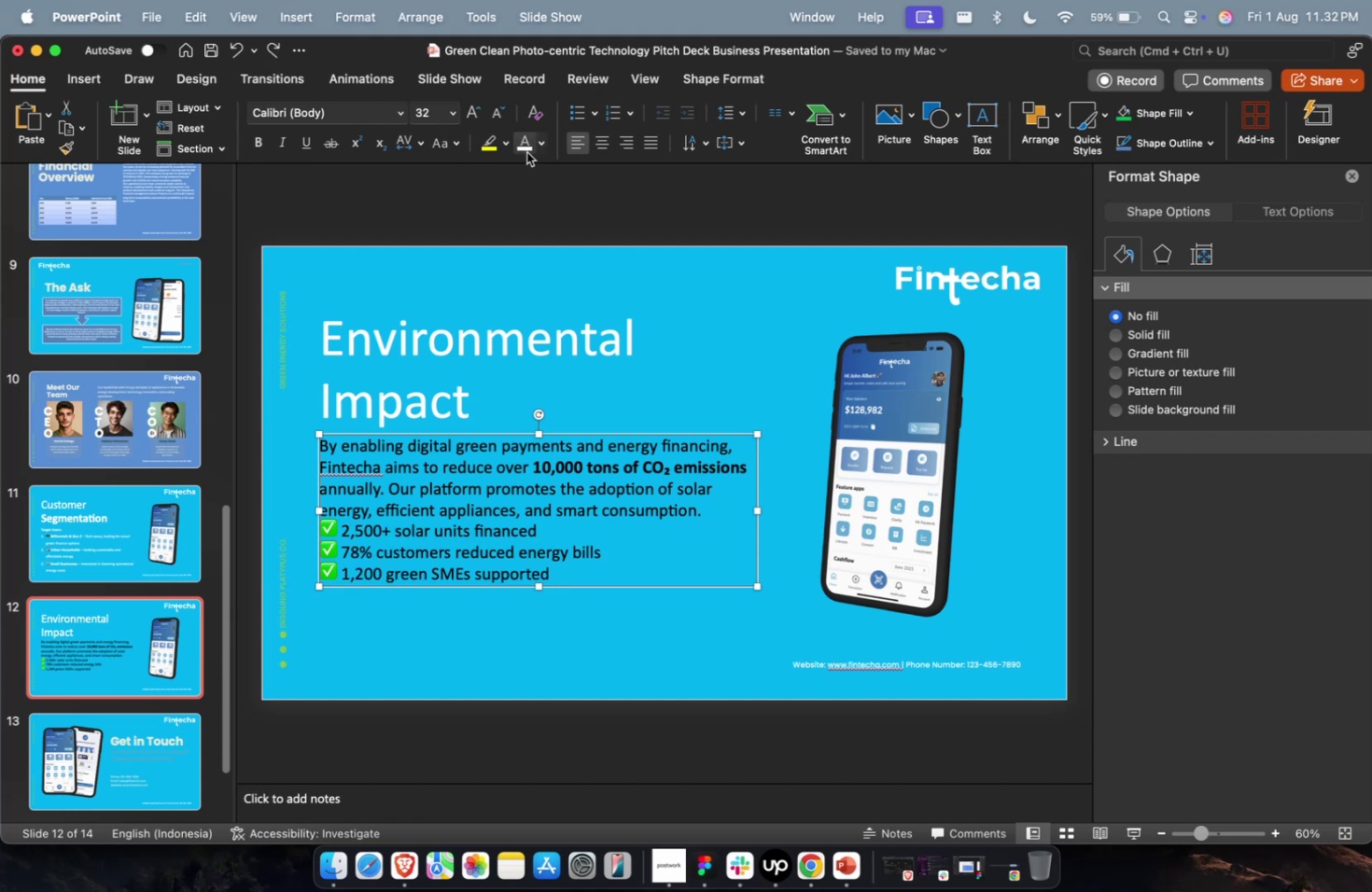 
left_click([522, 146])
 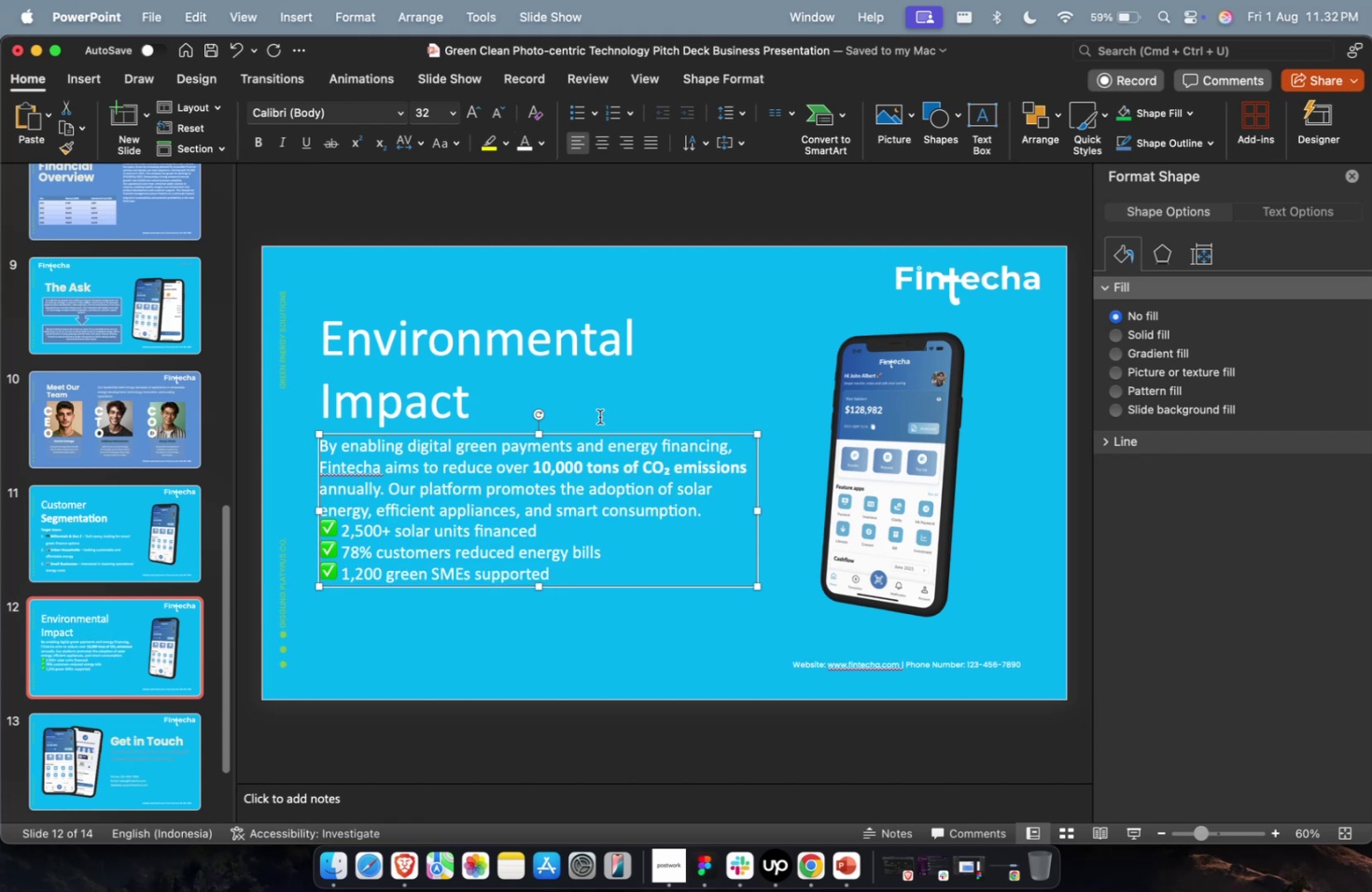 
left_click_drag(start_coordinate=[602, 585], to_coordinate=[606, 611])
 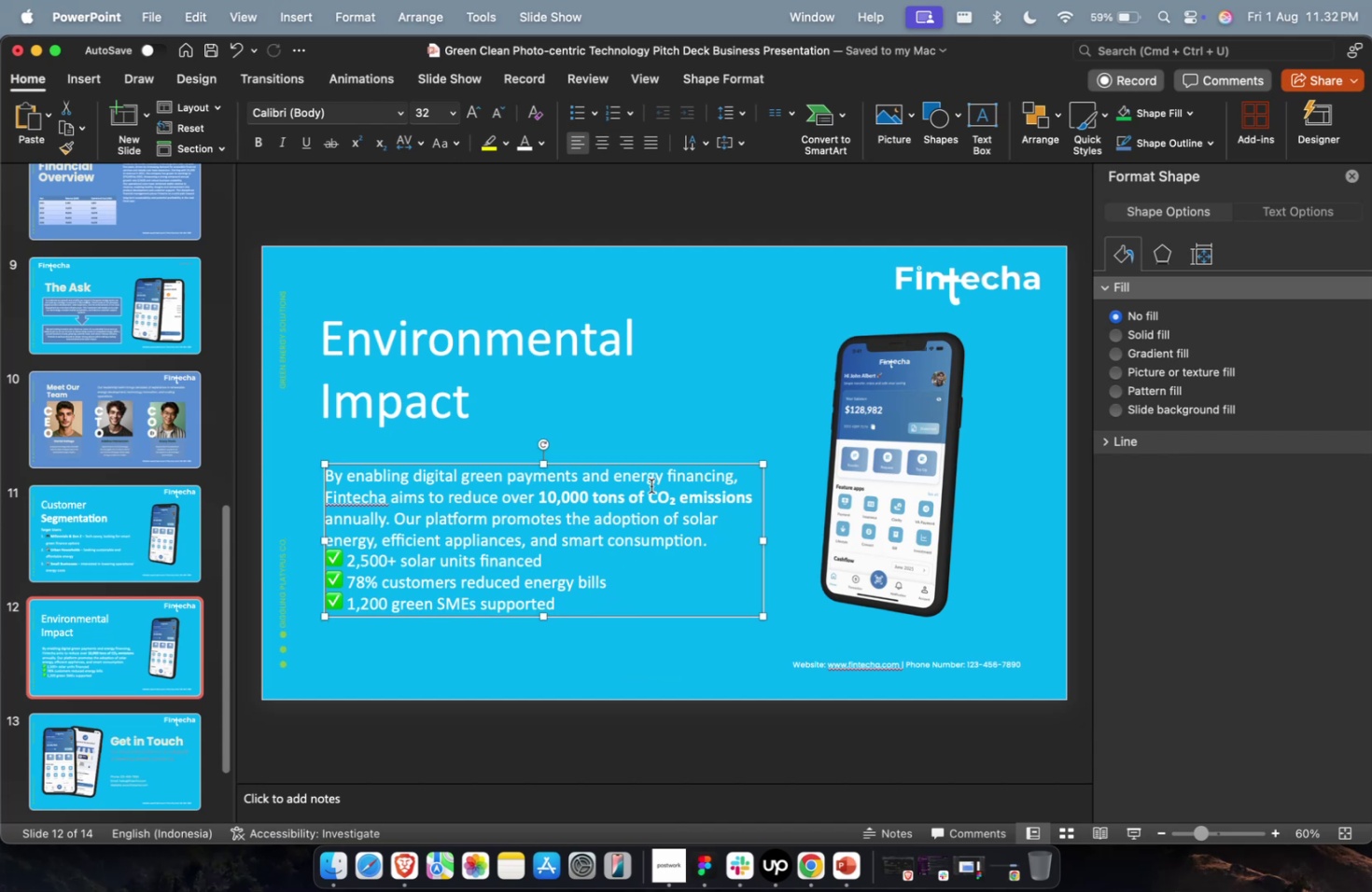 
left_click([729, 379])
 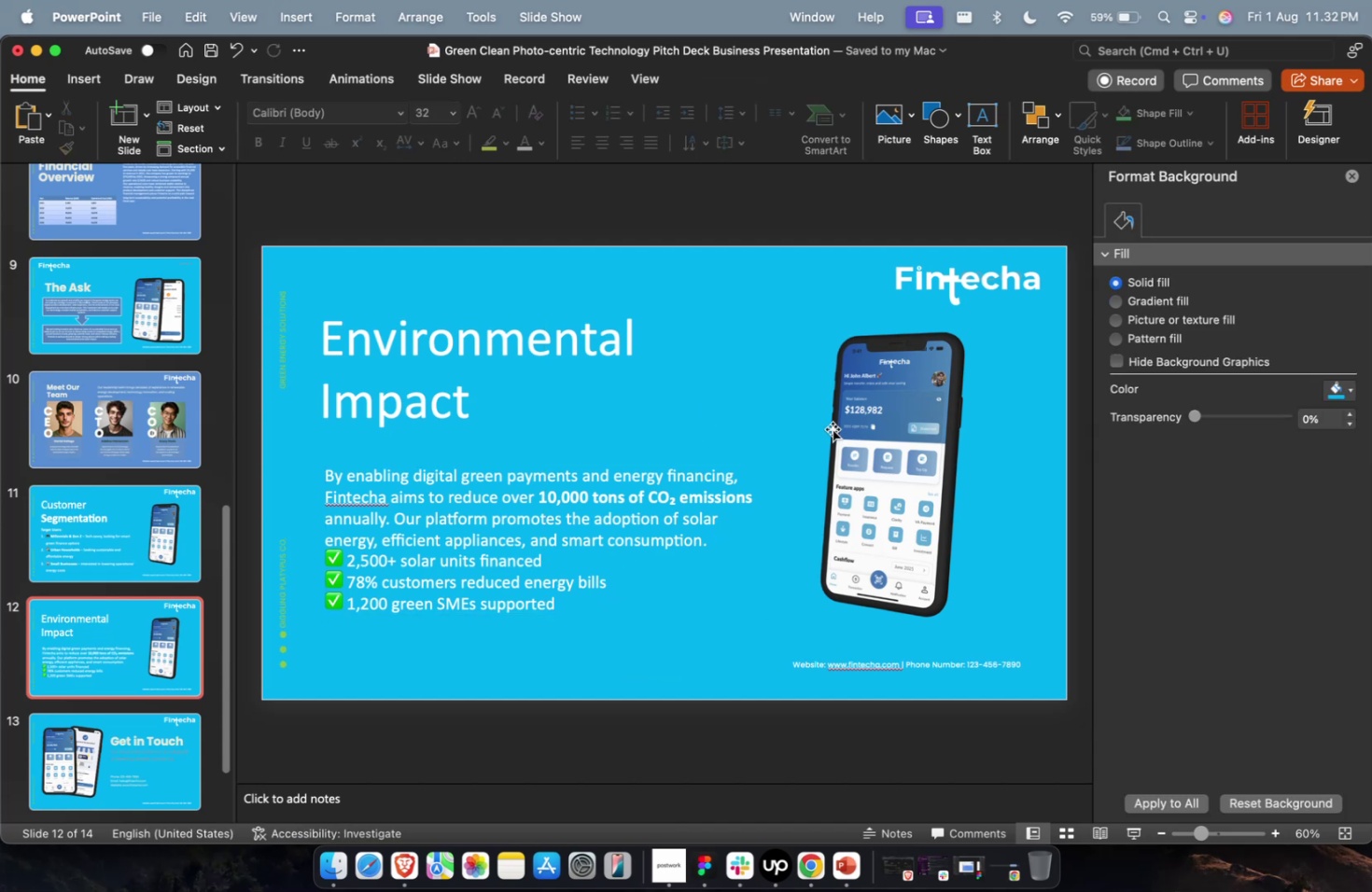 
left_click([832, 428])
 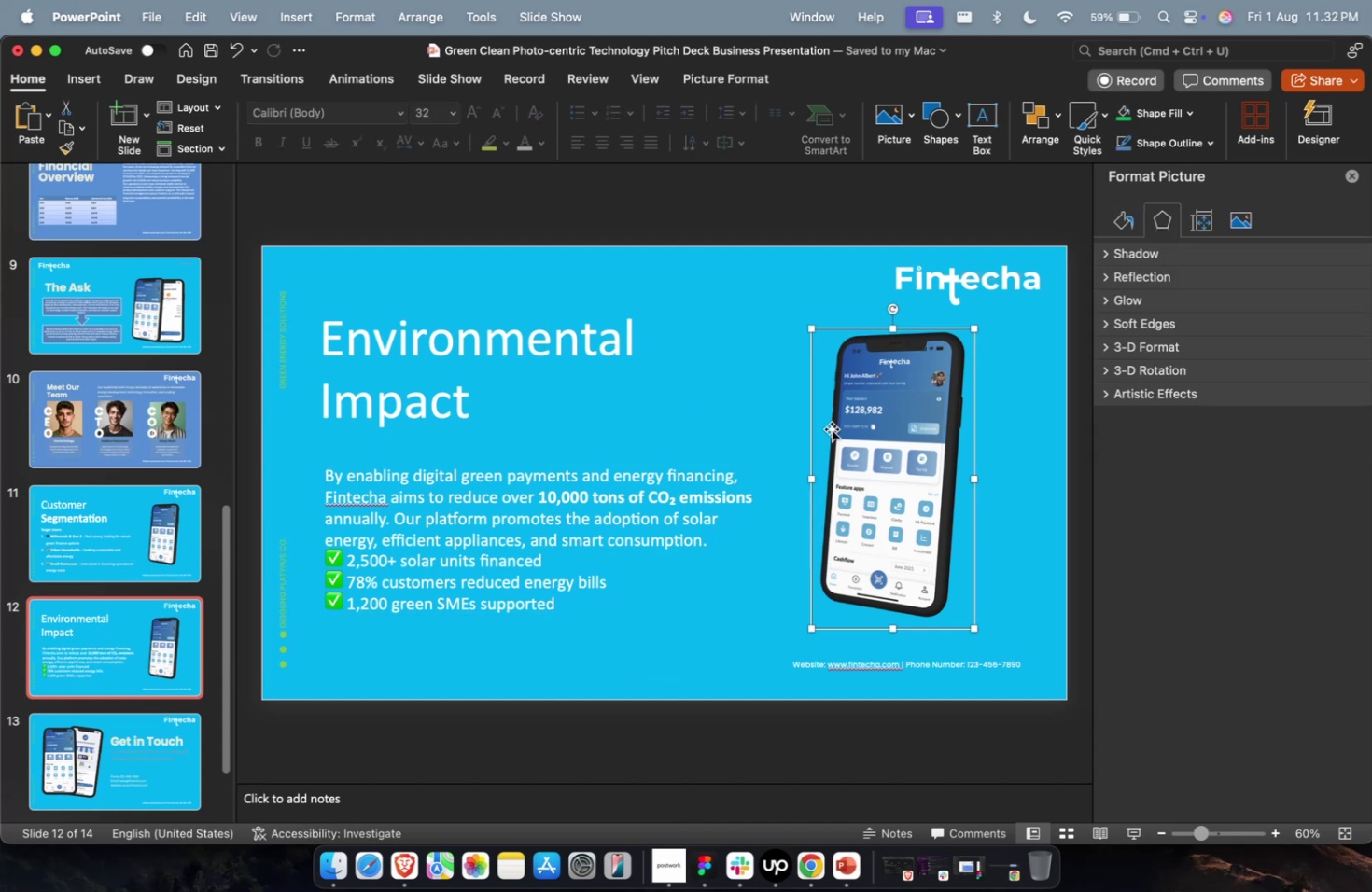 
key(Backspace)
 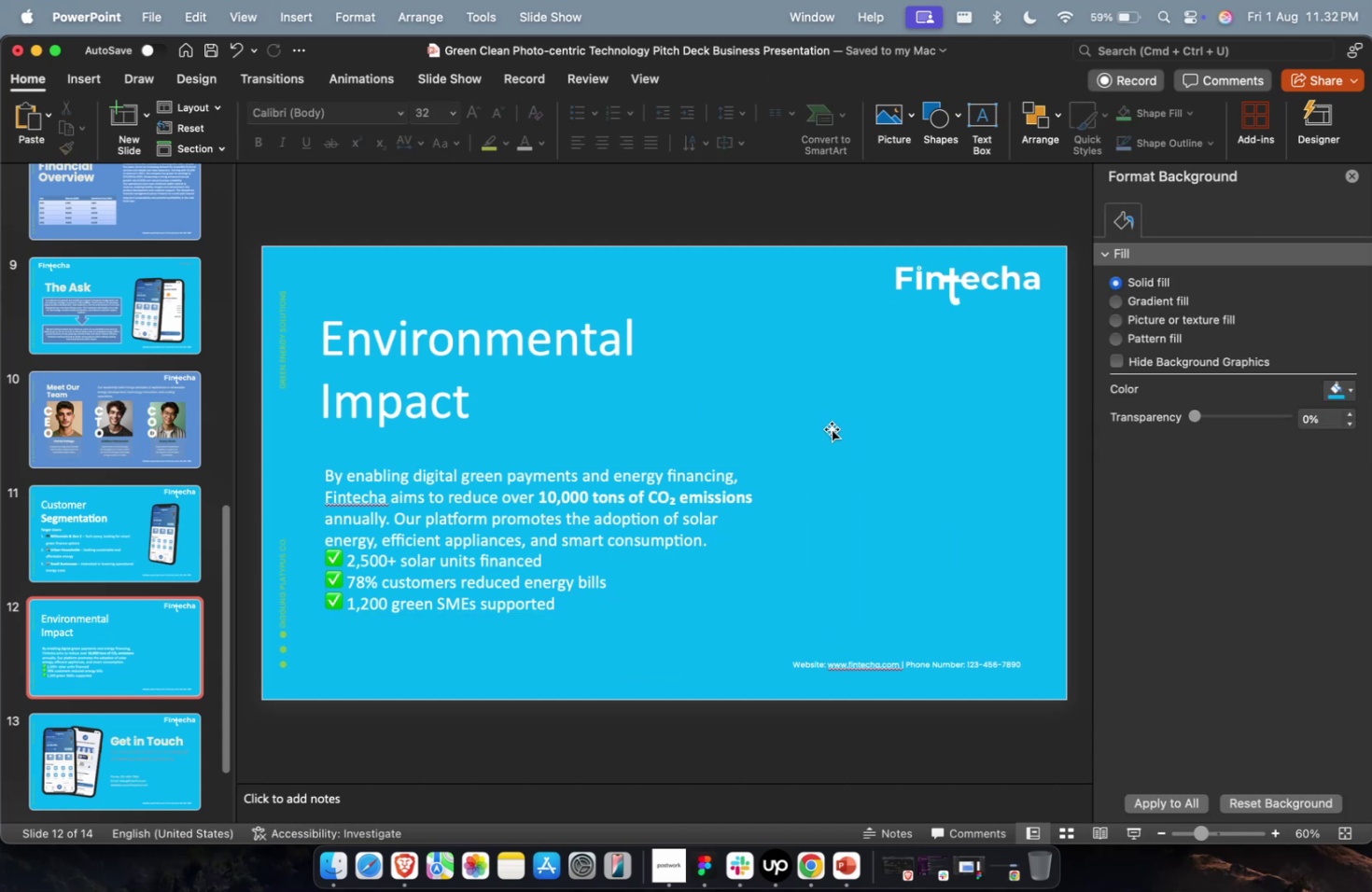 
hold_key(key=CommandLeft, duration=1.03)
 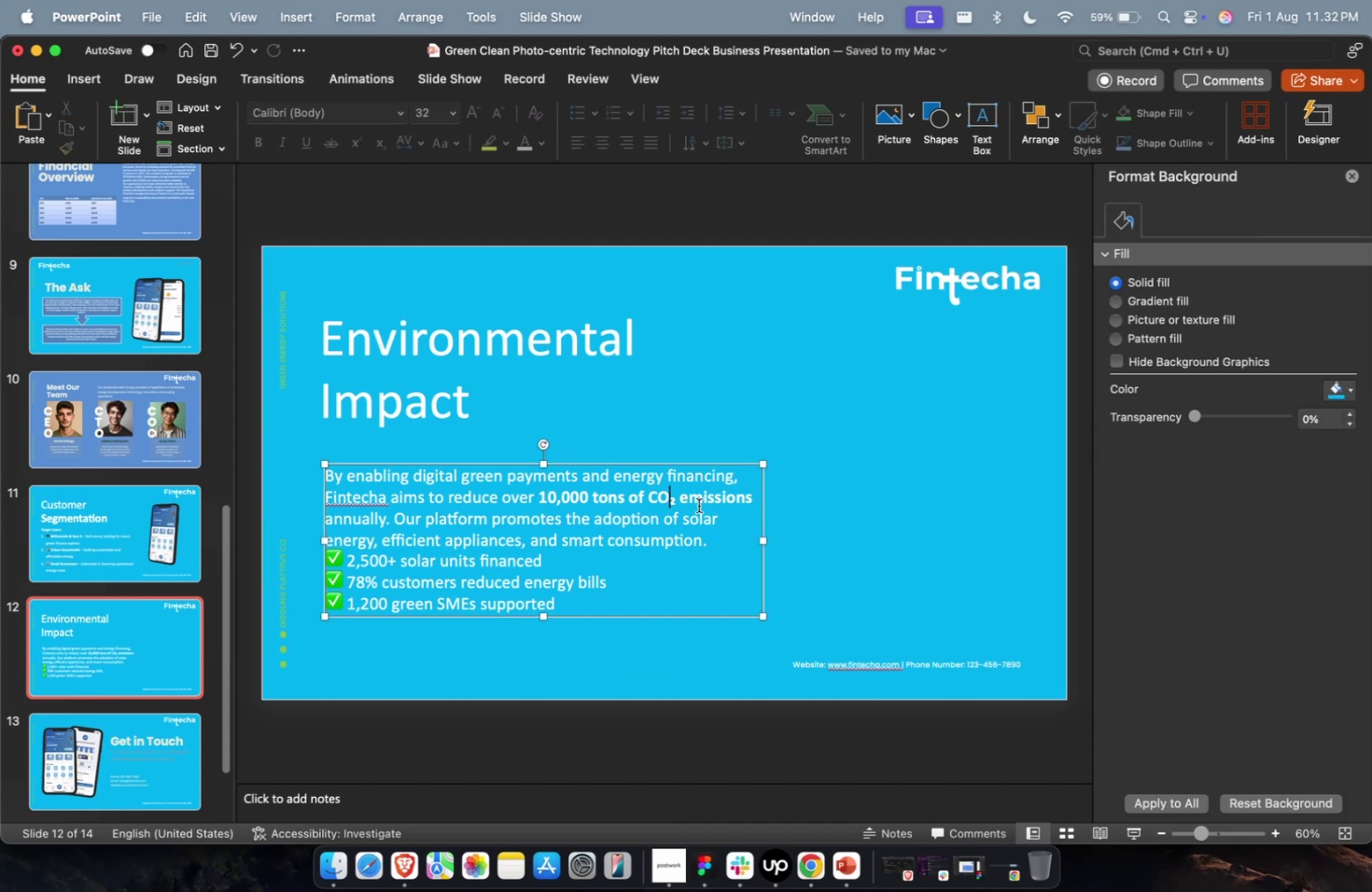 
left_click([665, 501])
 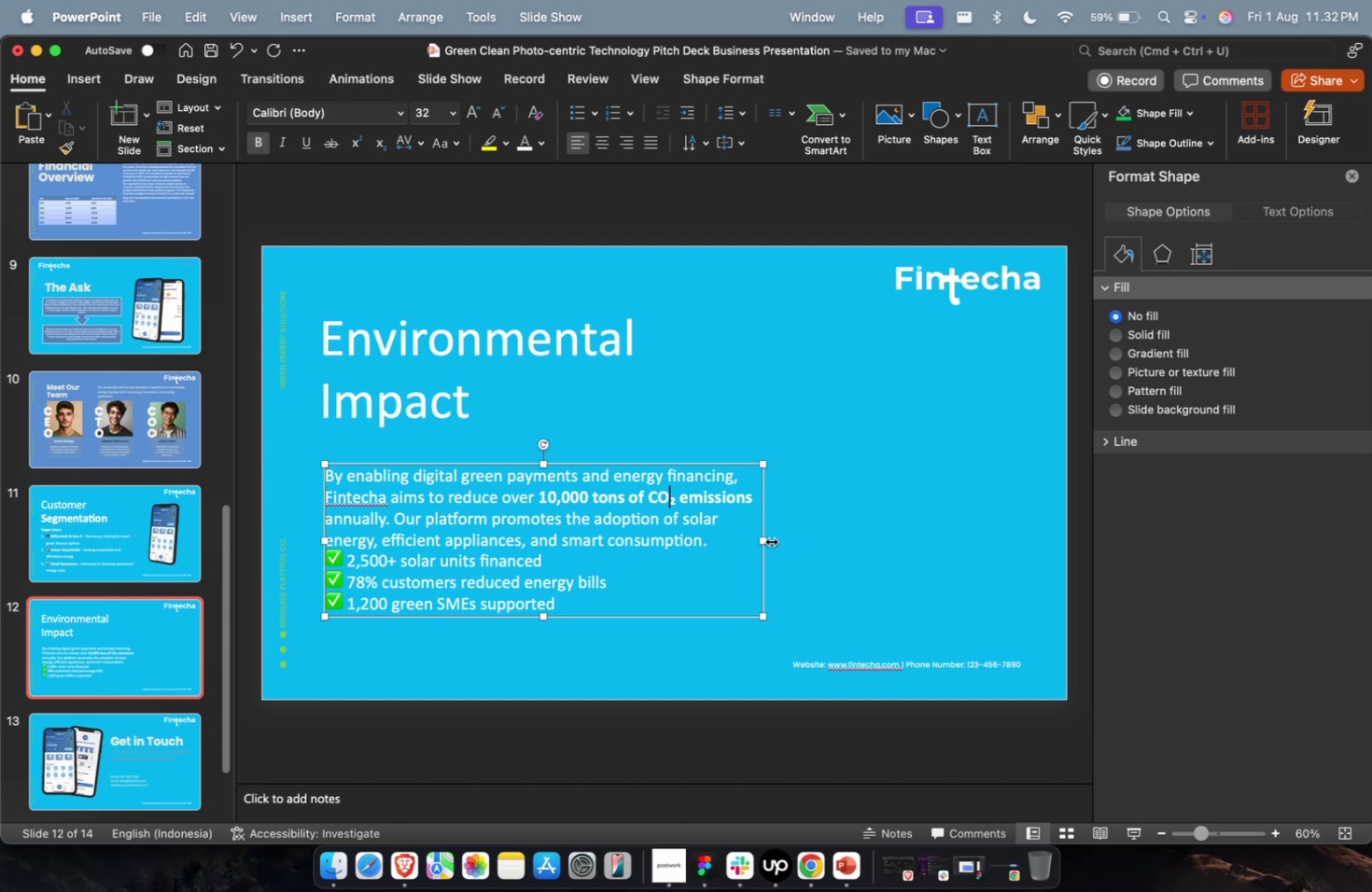 
left_click_drag(start_coordinate=[768, 542], to_coordinate=[946, 545])
 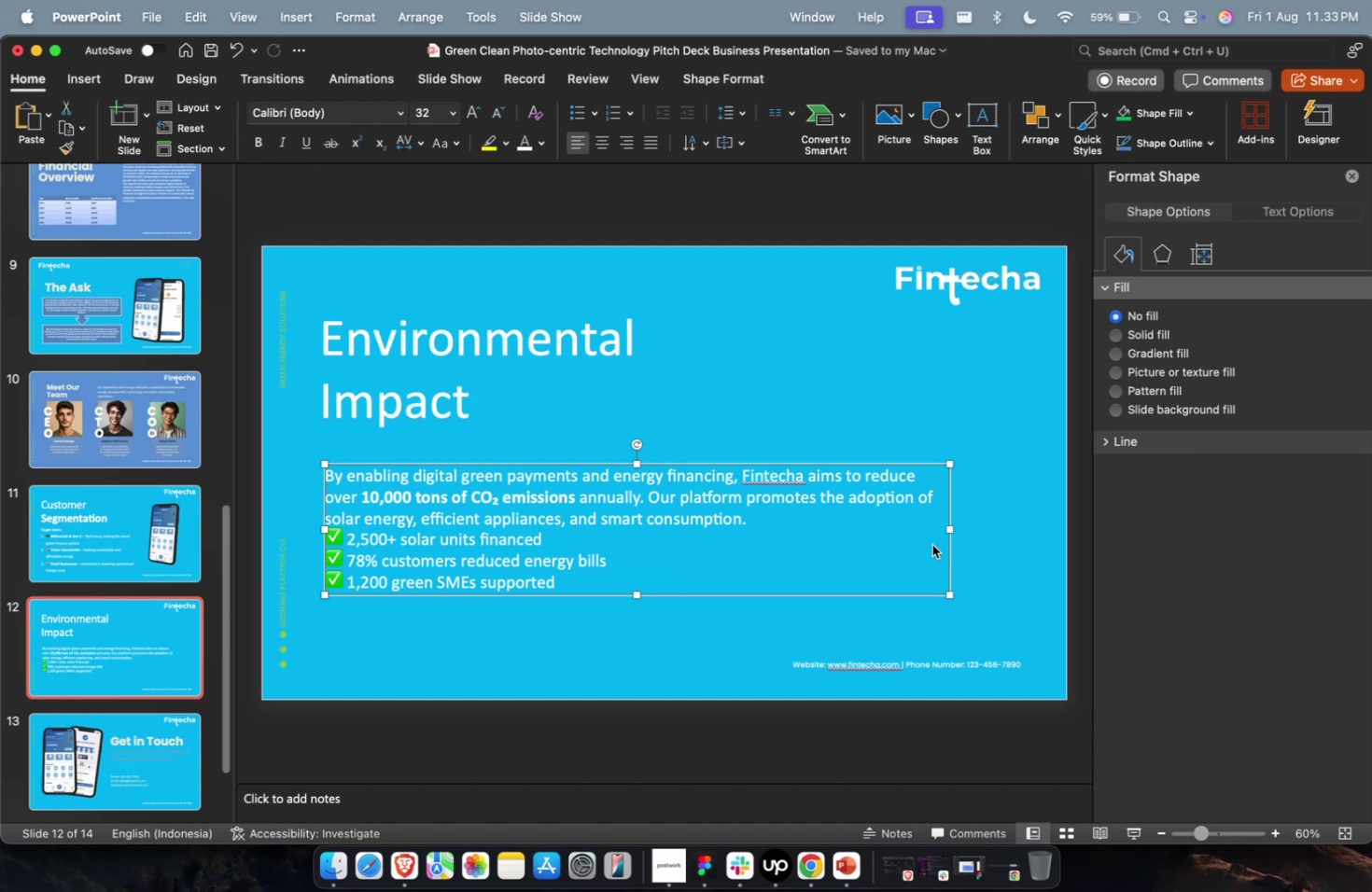 
wait(44.32)
 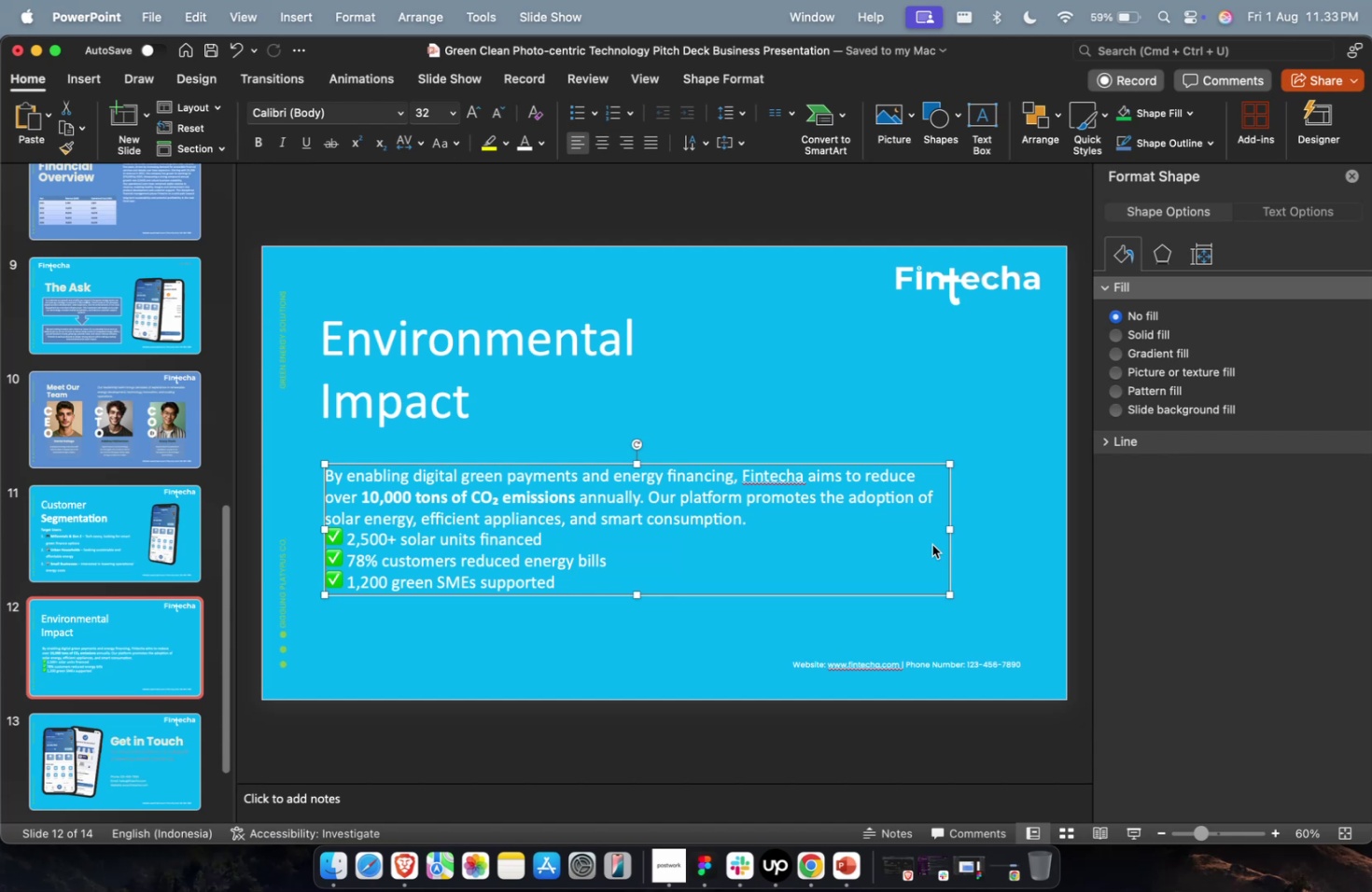 
left_click([870, 557])
 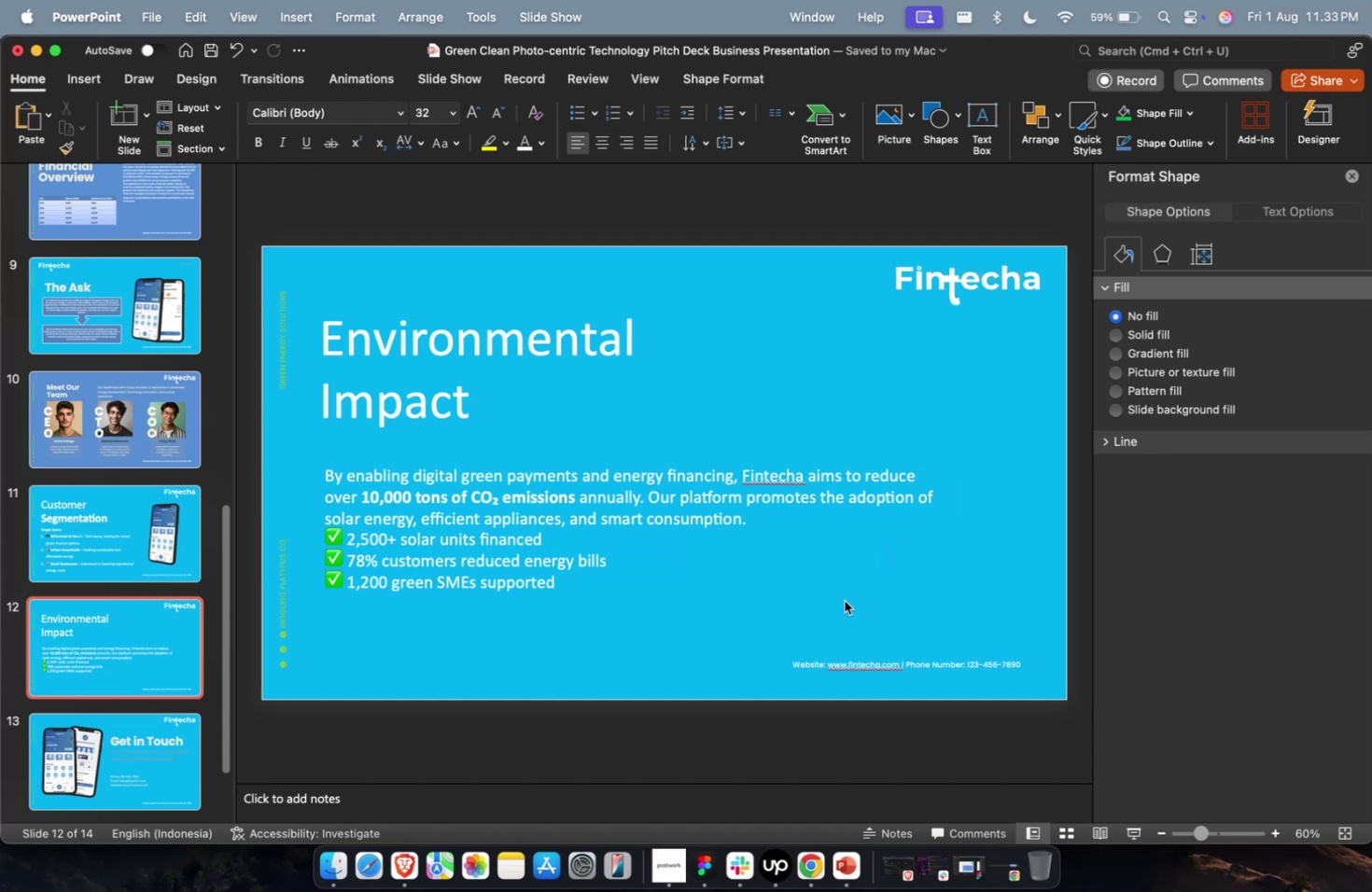 
double_click([844, 600])
 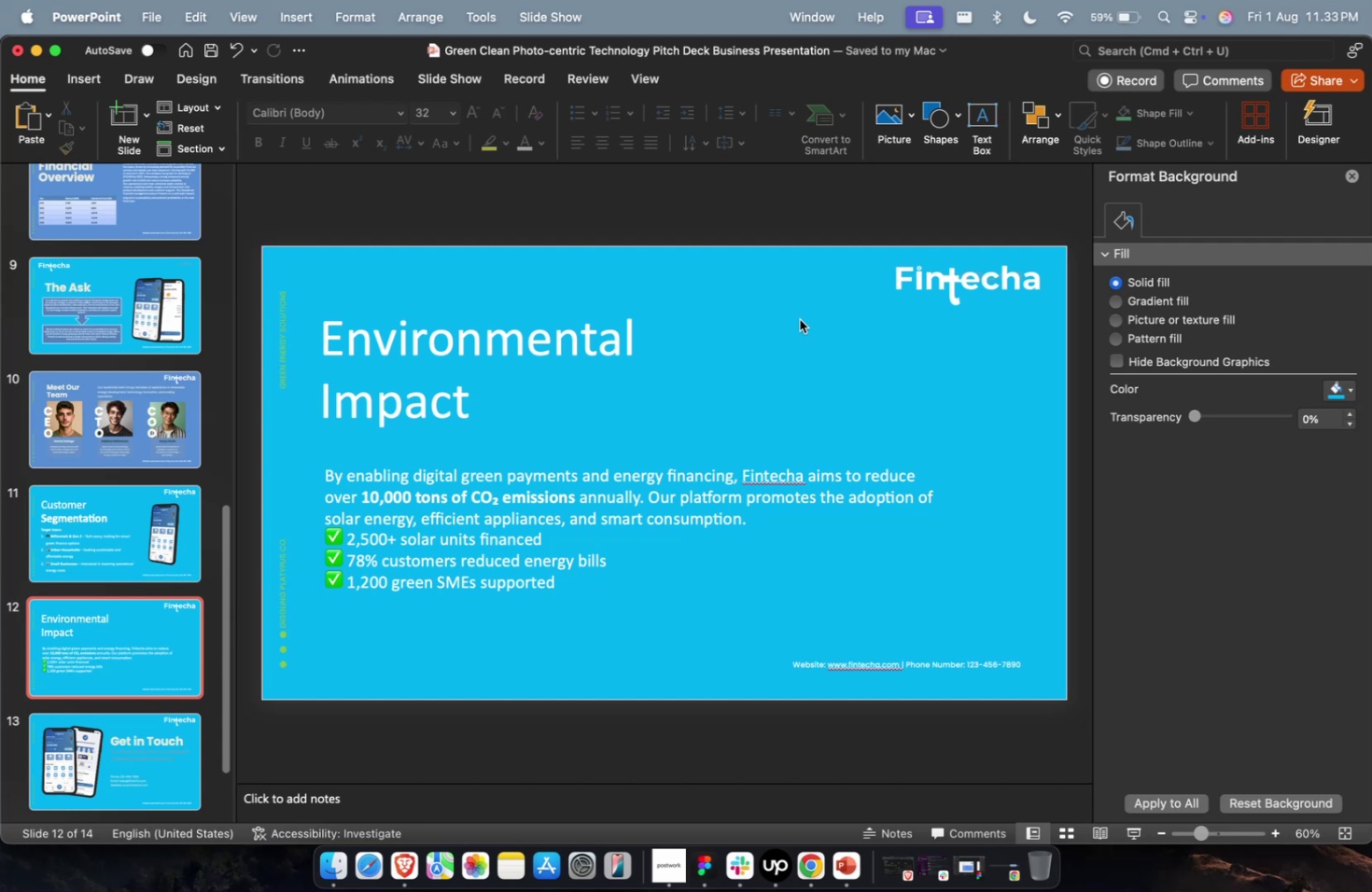 
wait(40.58)
 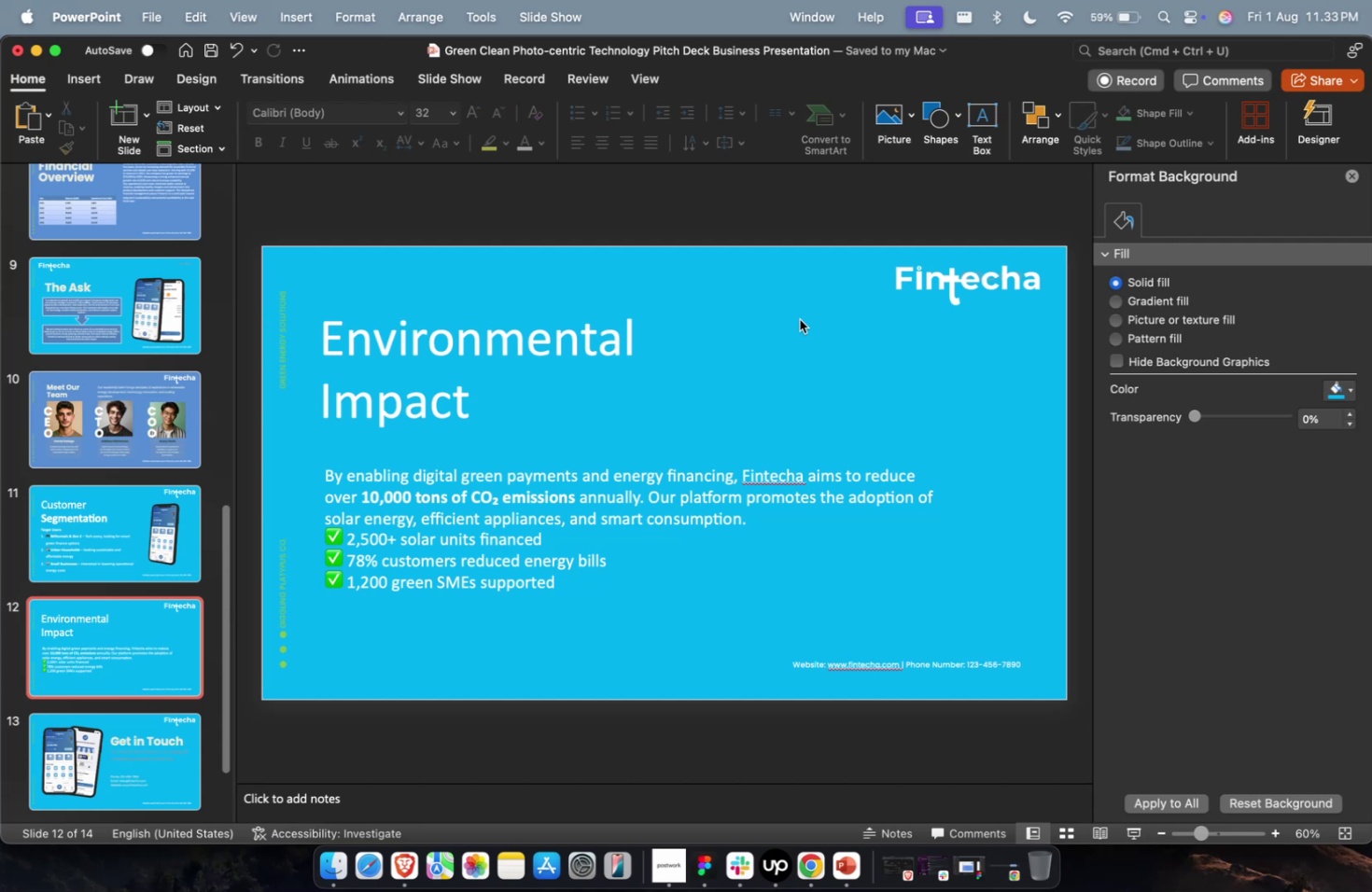 
left_click([134, 733])
 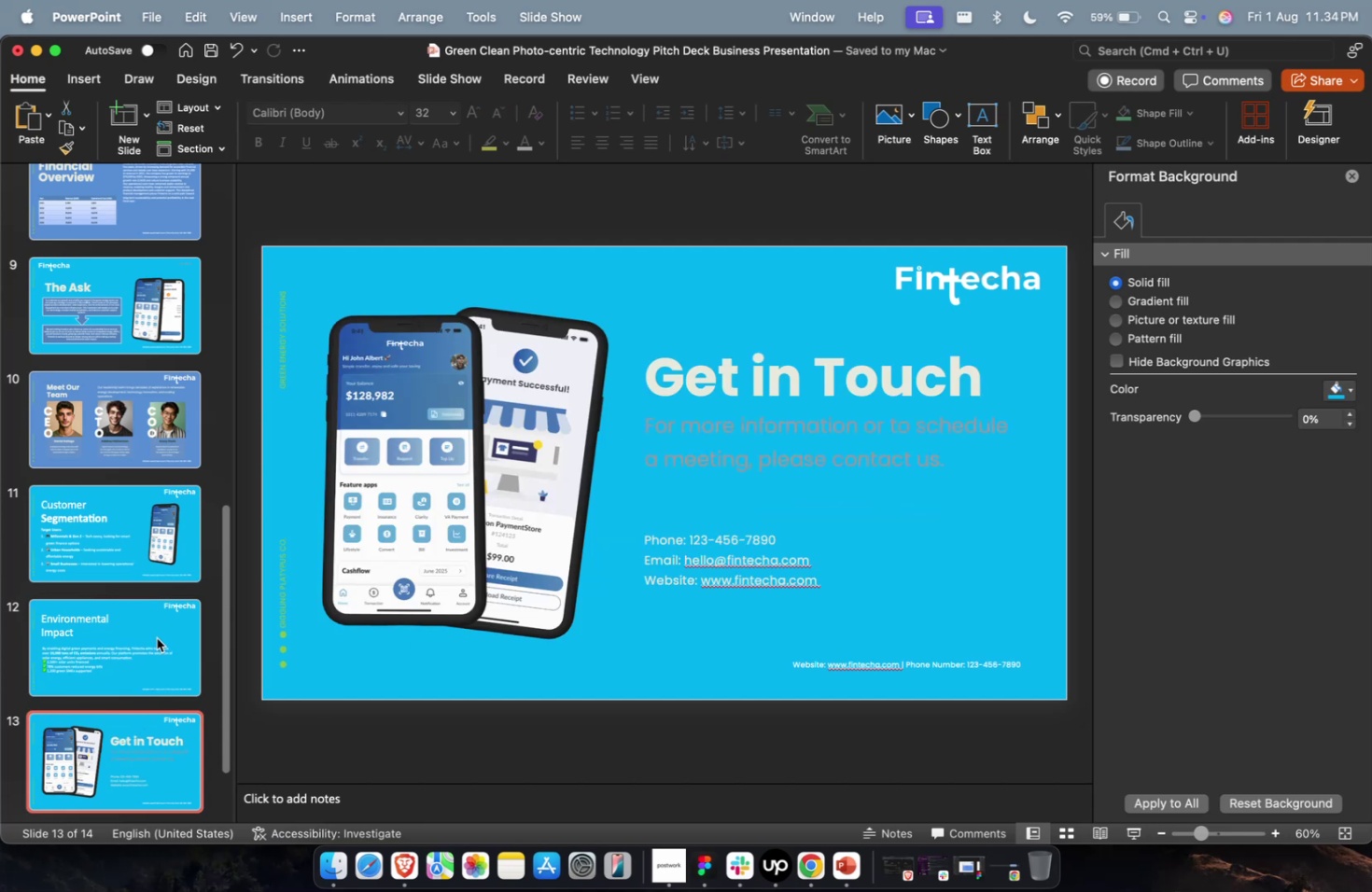 
left_click([157, 637])
 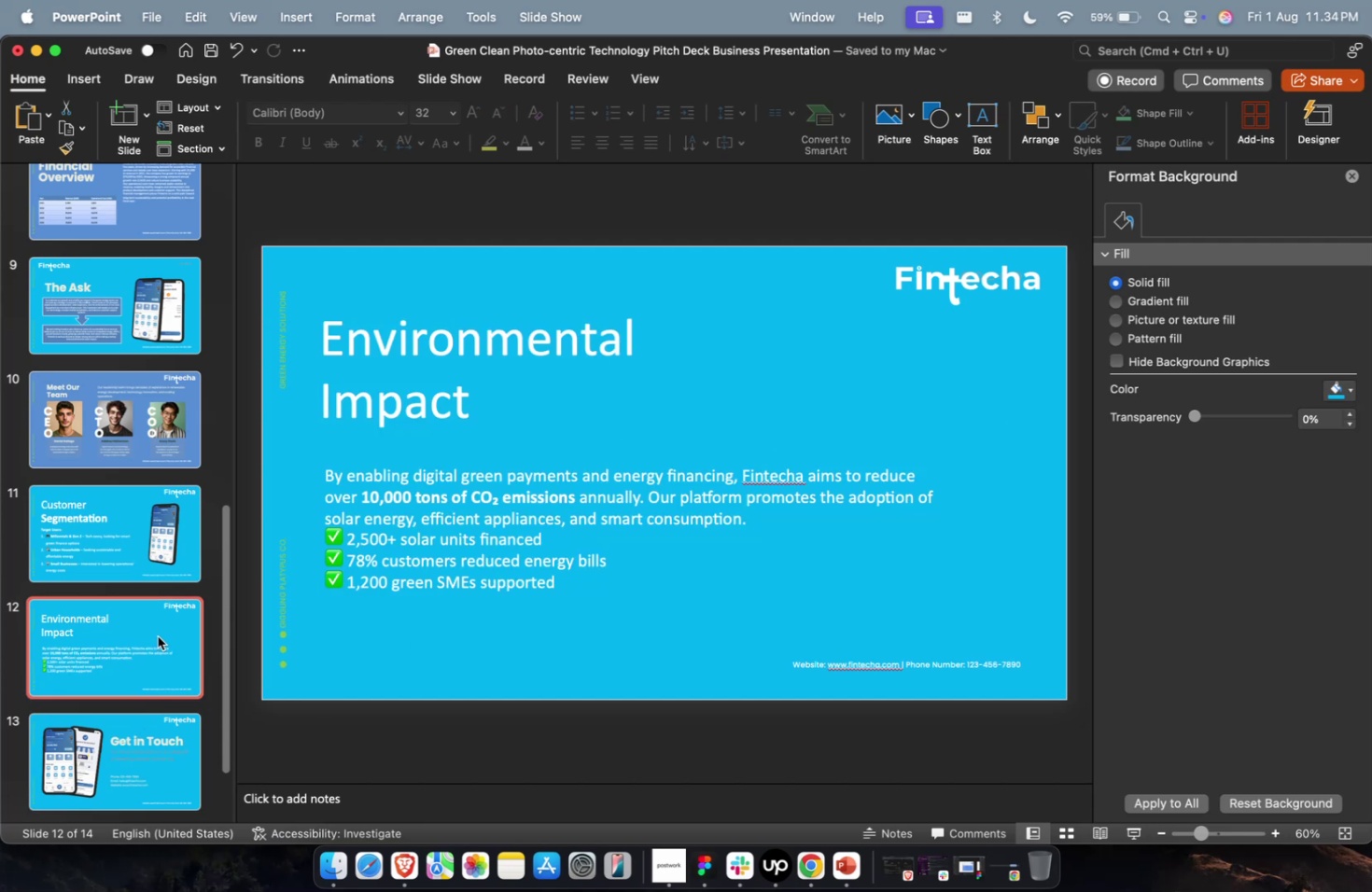 
key(Meta+D)
 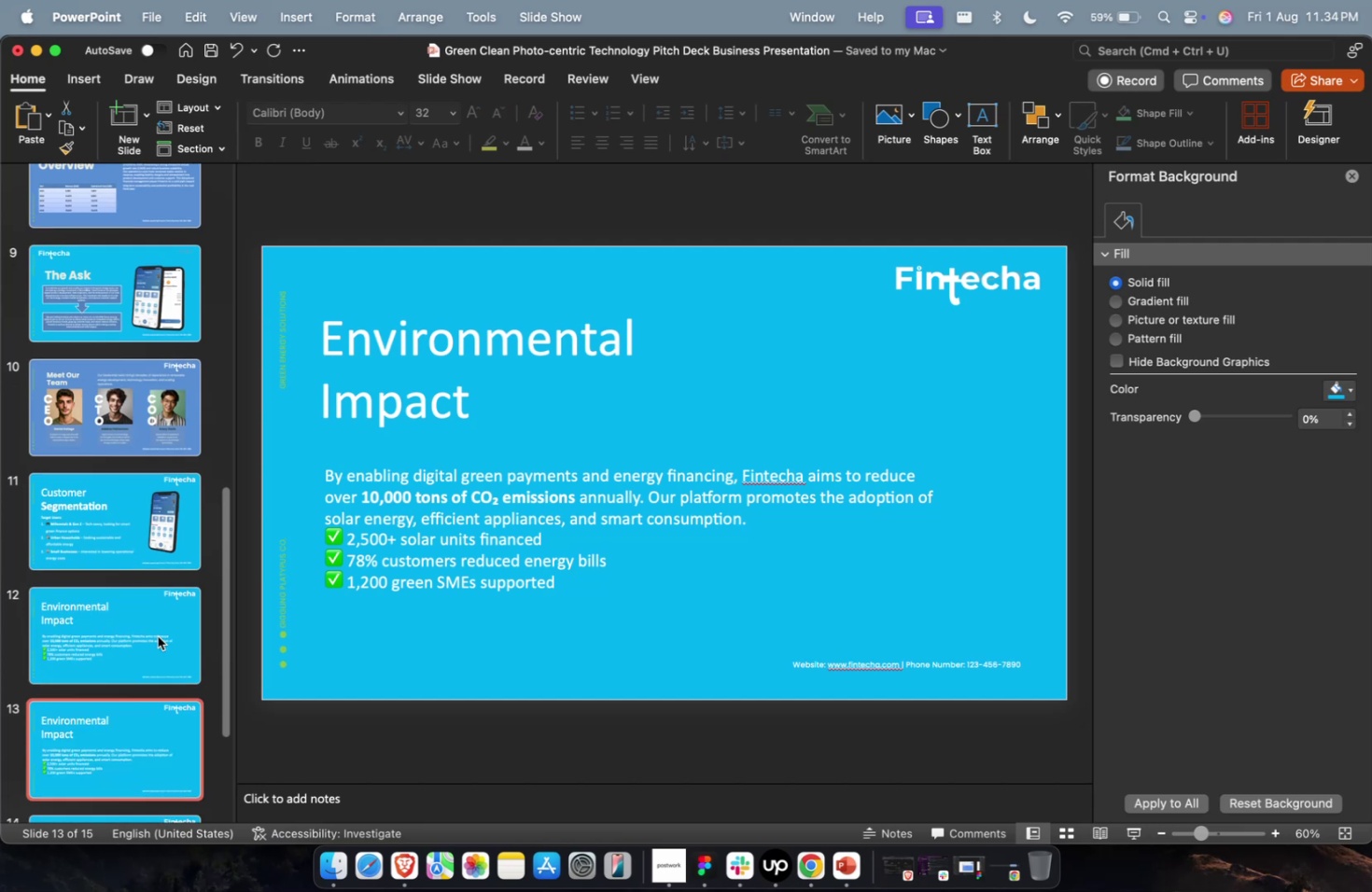 
key(Meta+1)
 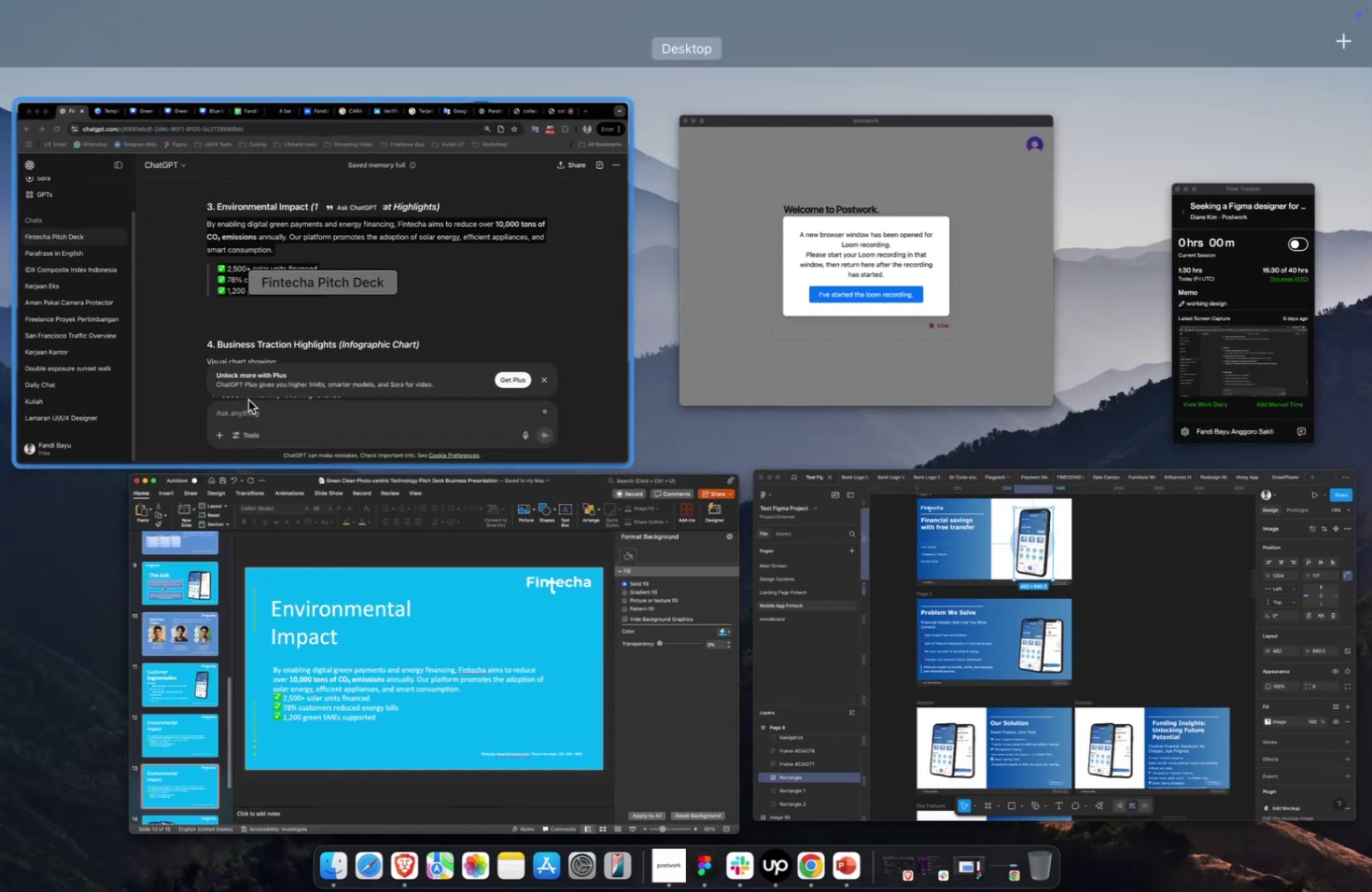 
left_click([248, 399])
 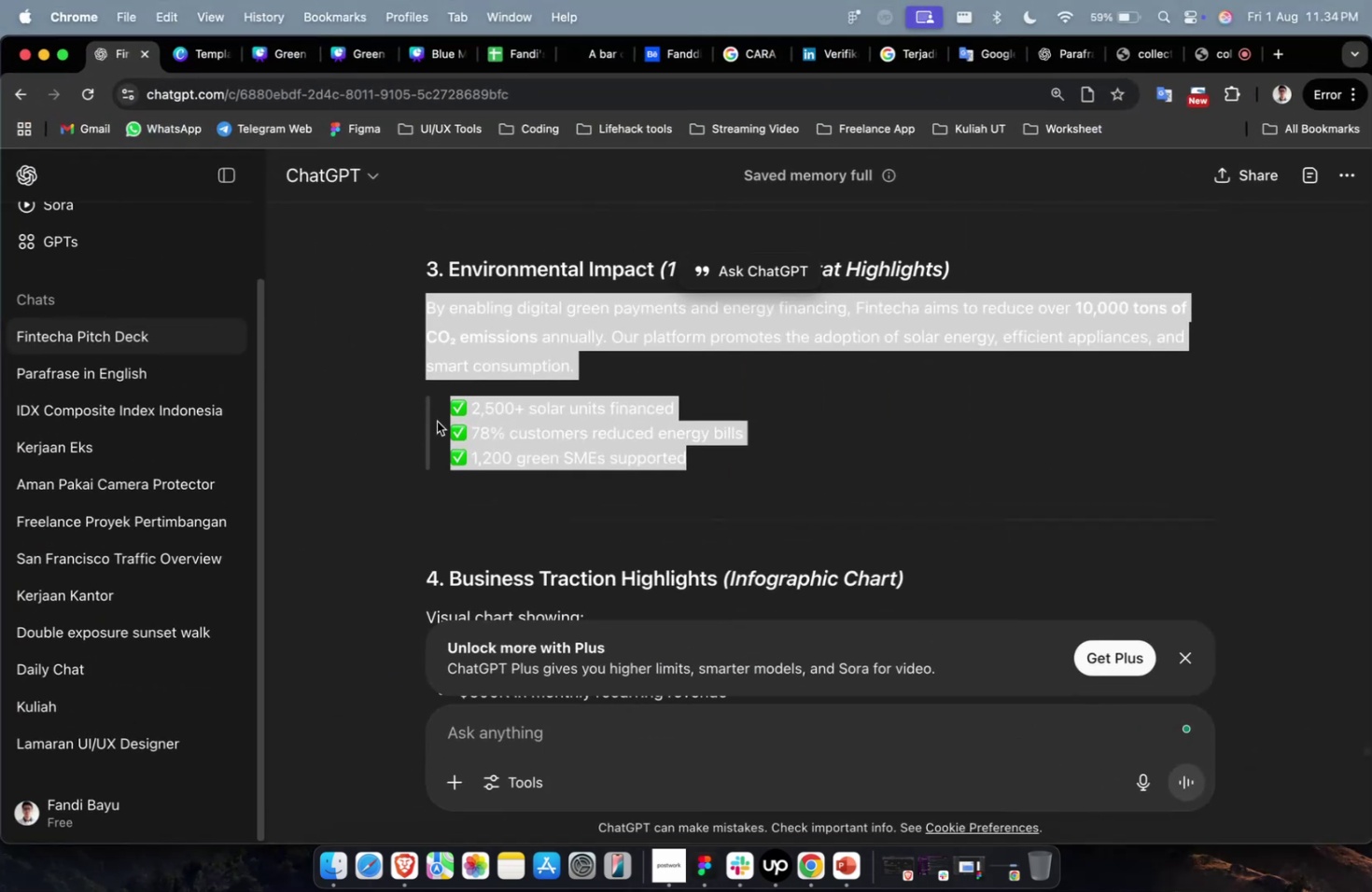 
scroll: coordinate [441, 422], scroll_direction: down, amount: 8.0
 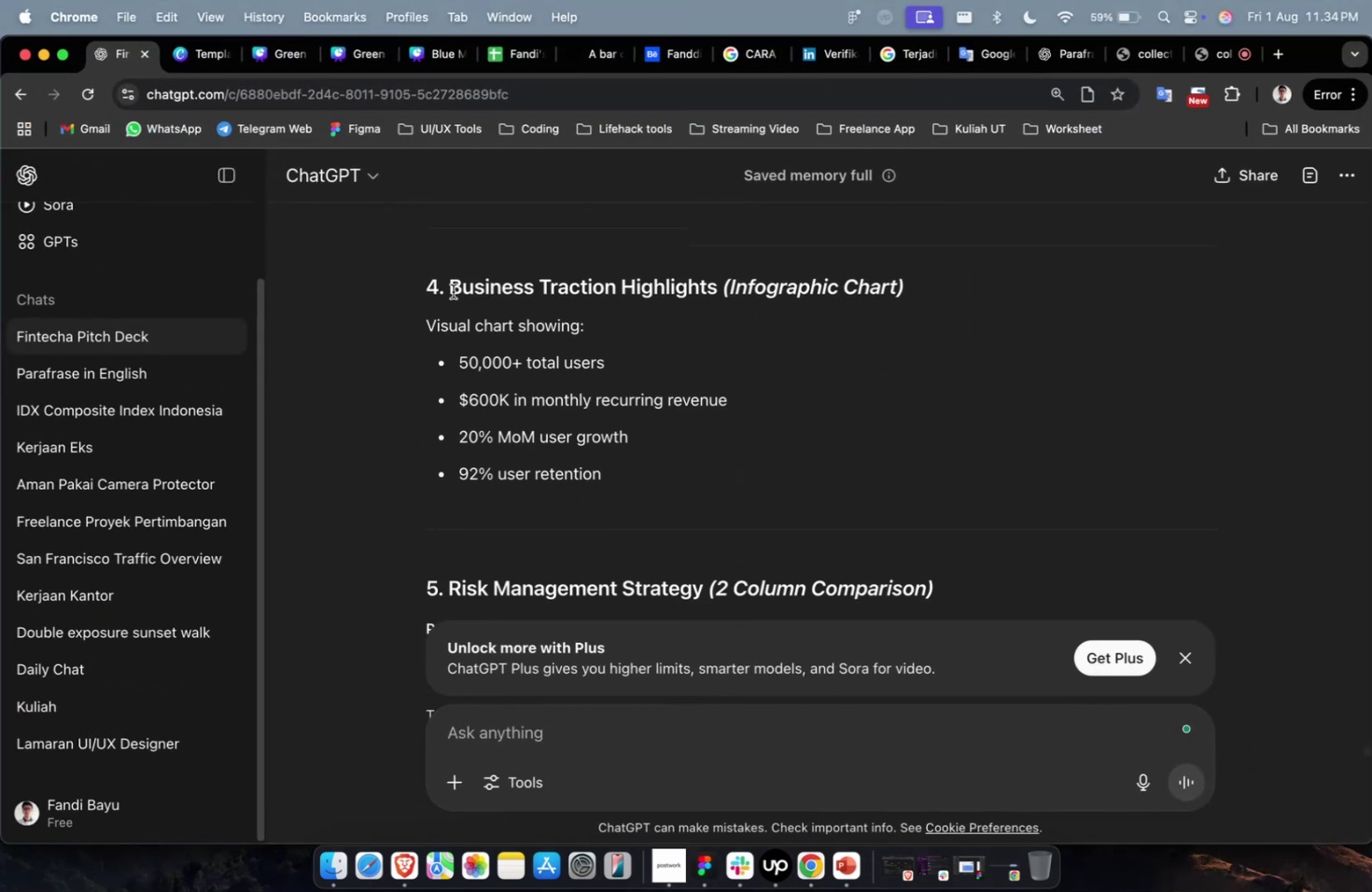 
left_click_drag(start_coordinate=[451, 288], to_coordinate=[718, 290])
 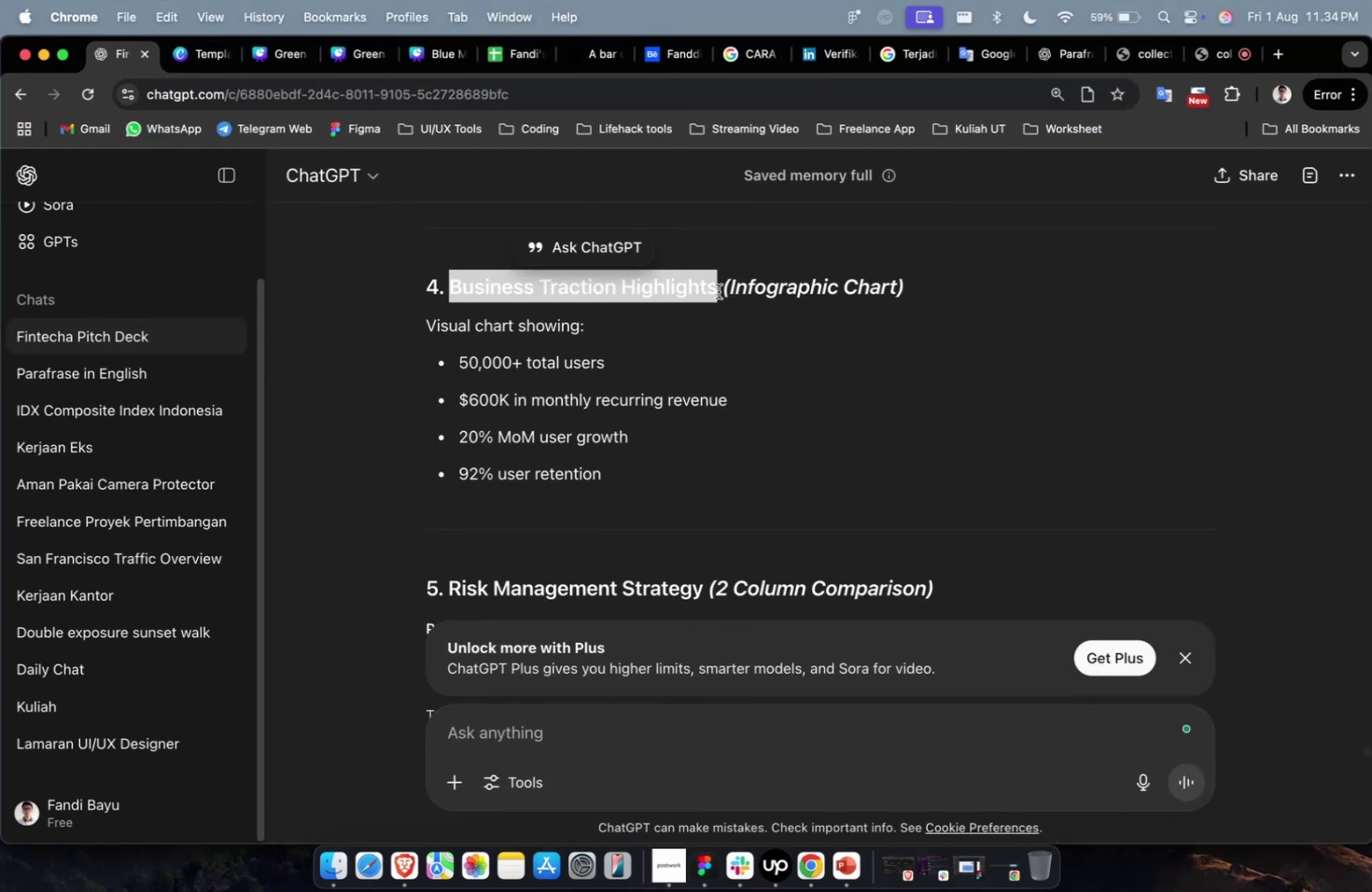 
key(Meta+C)
 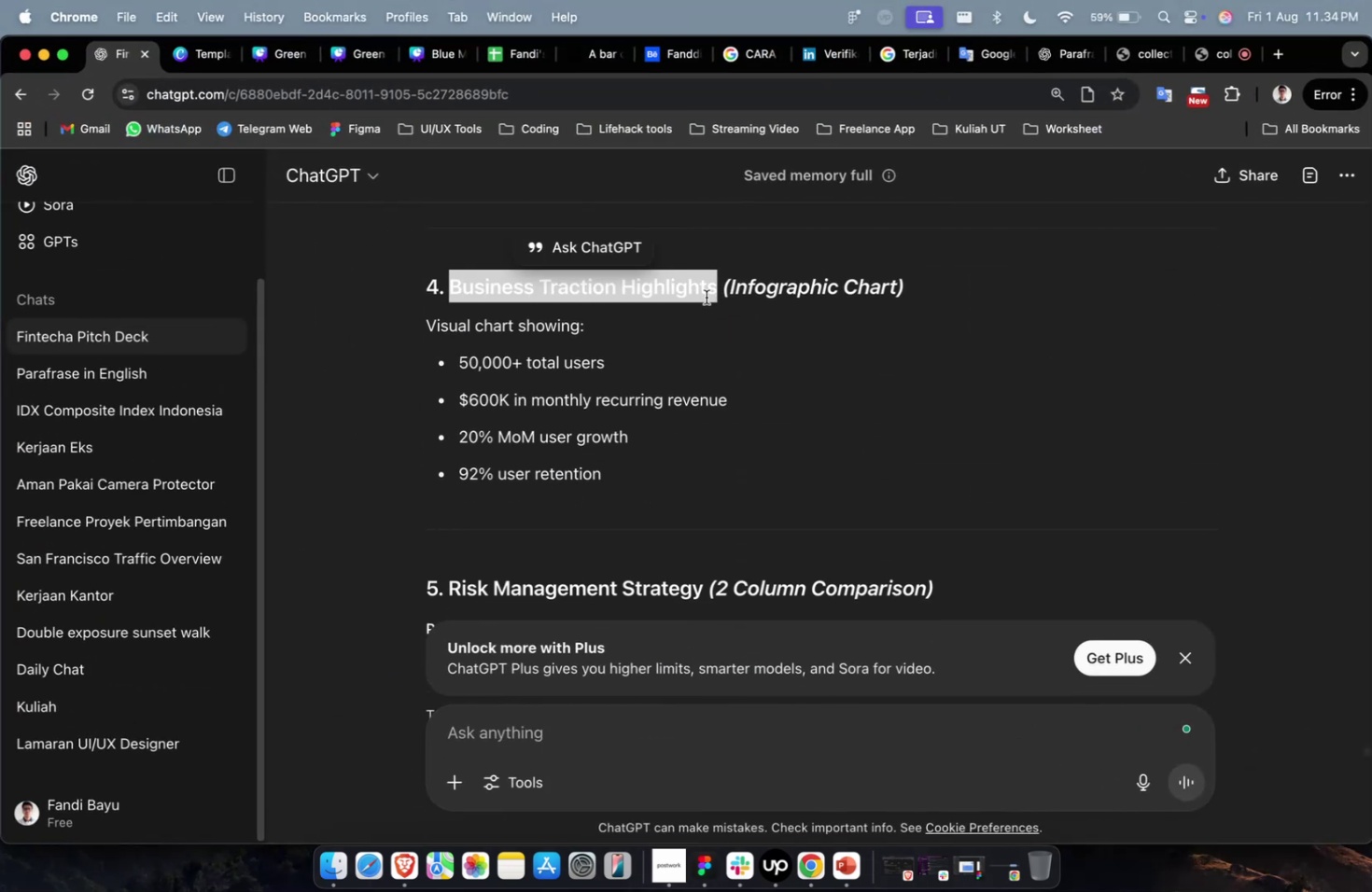 
key(Meta+1)
 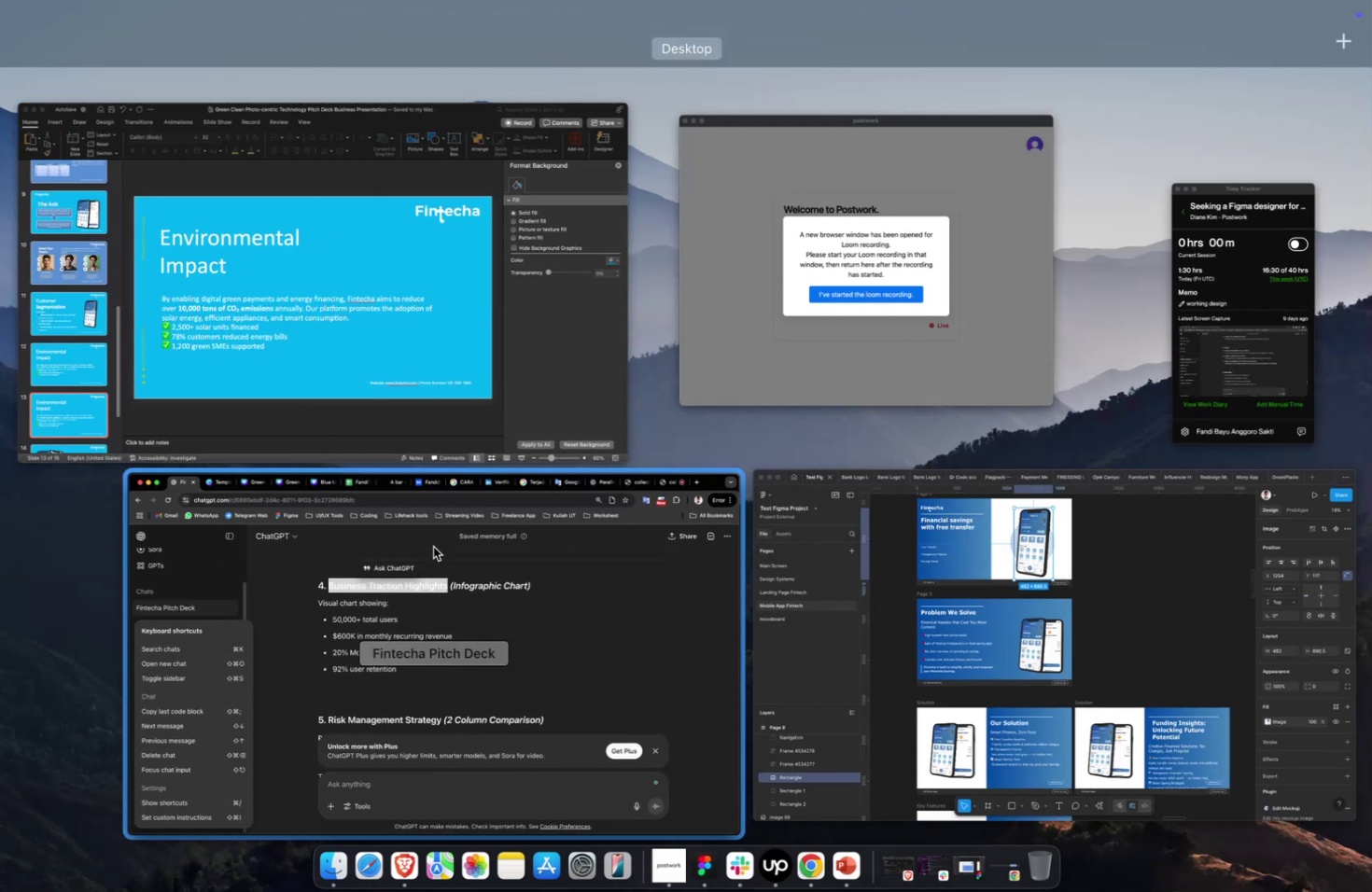 
left_click([433, 546])
 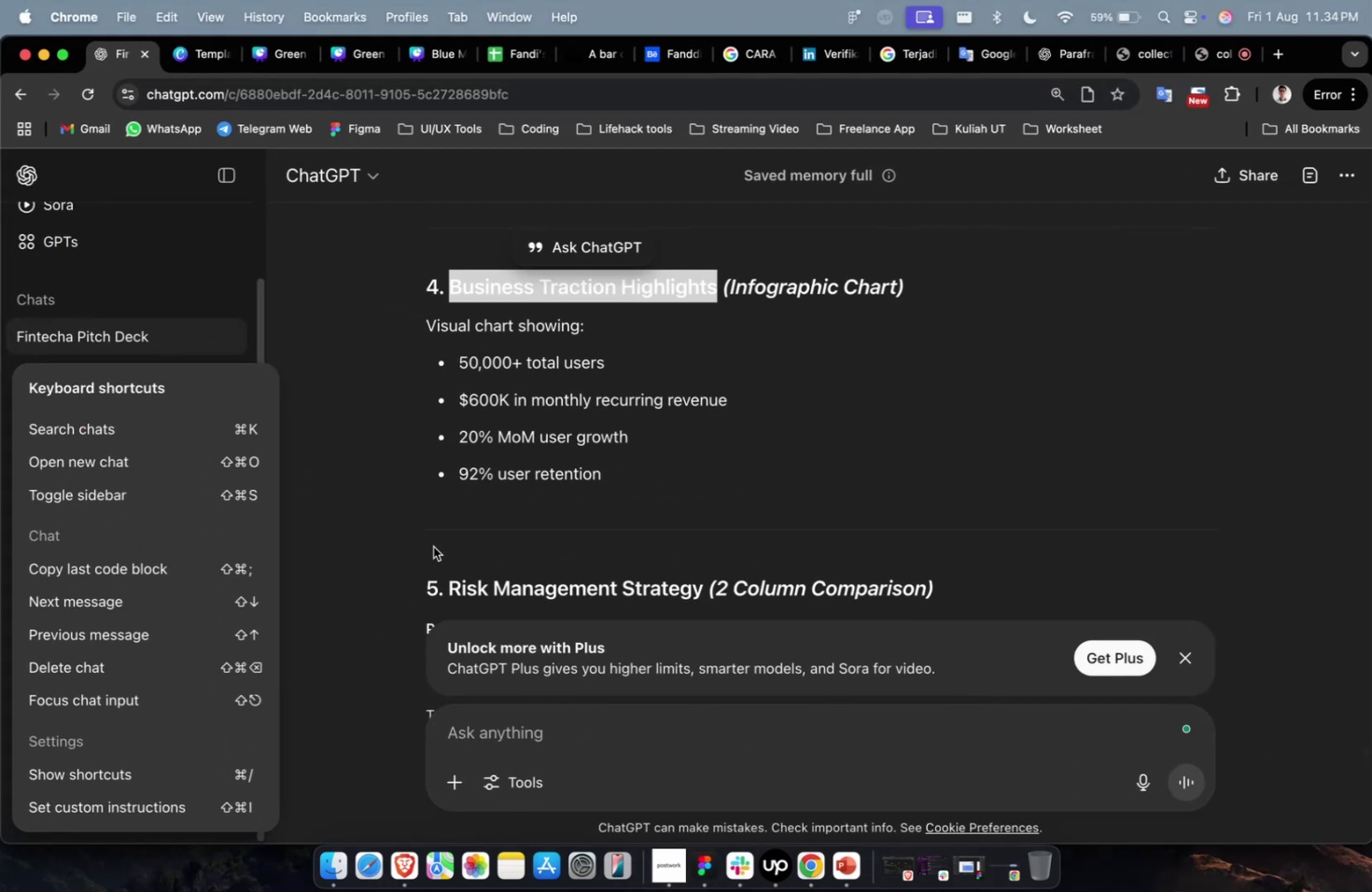 
key(Meta+1)
 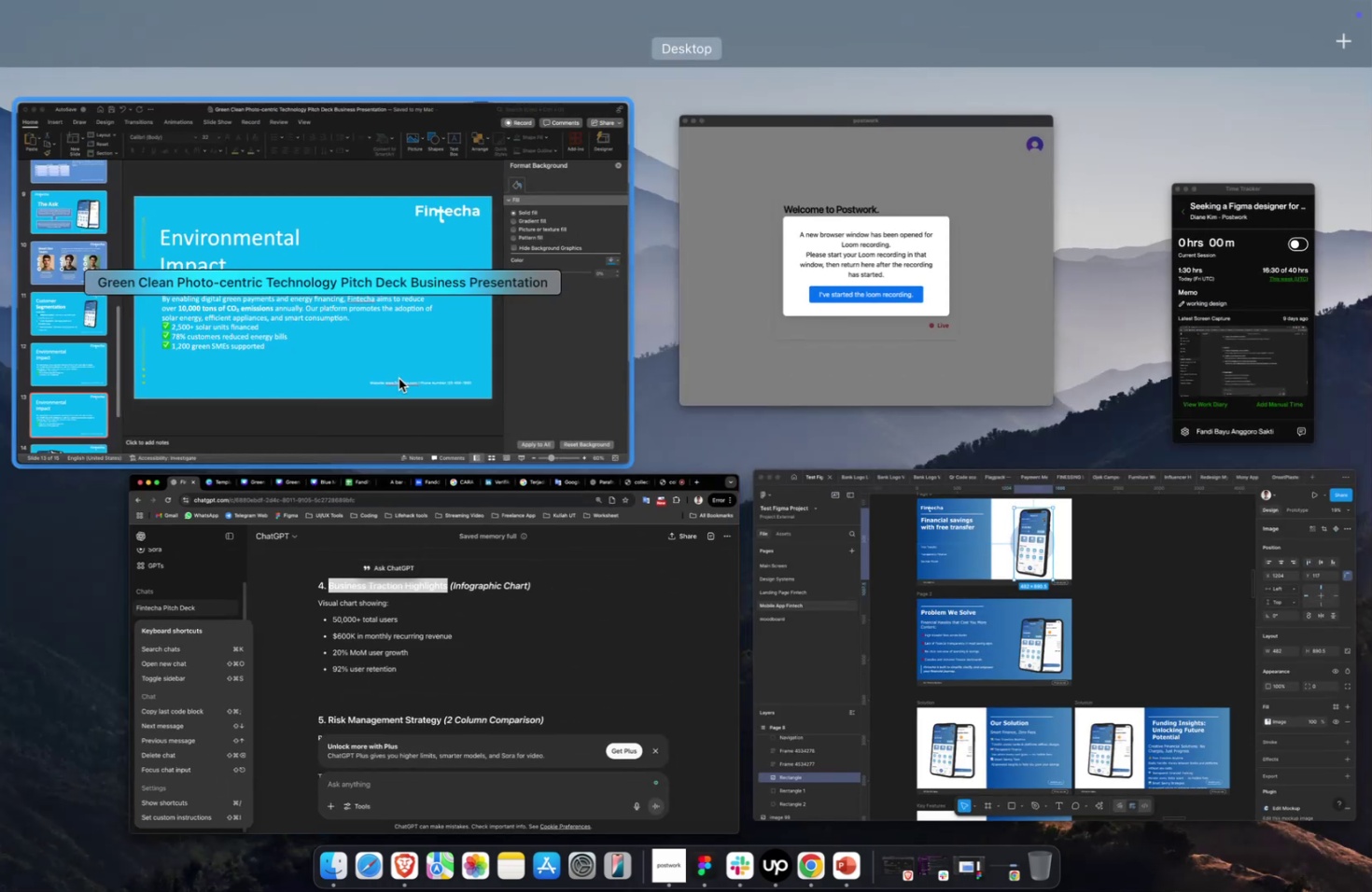 
left_click([399, 378])
 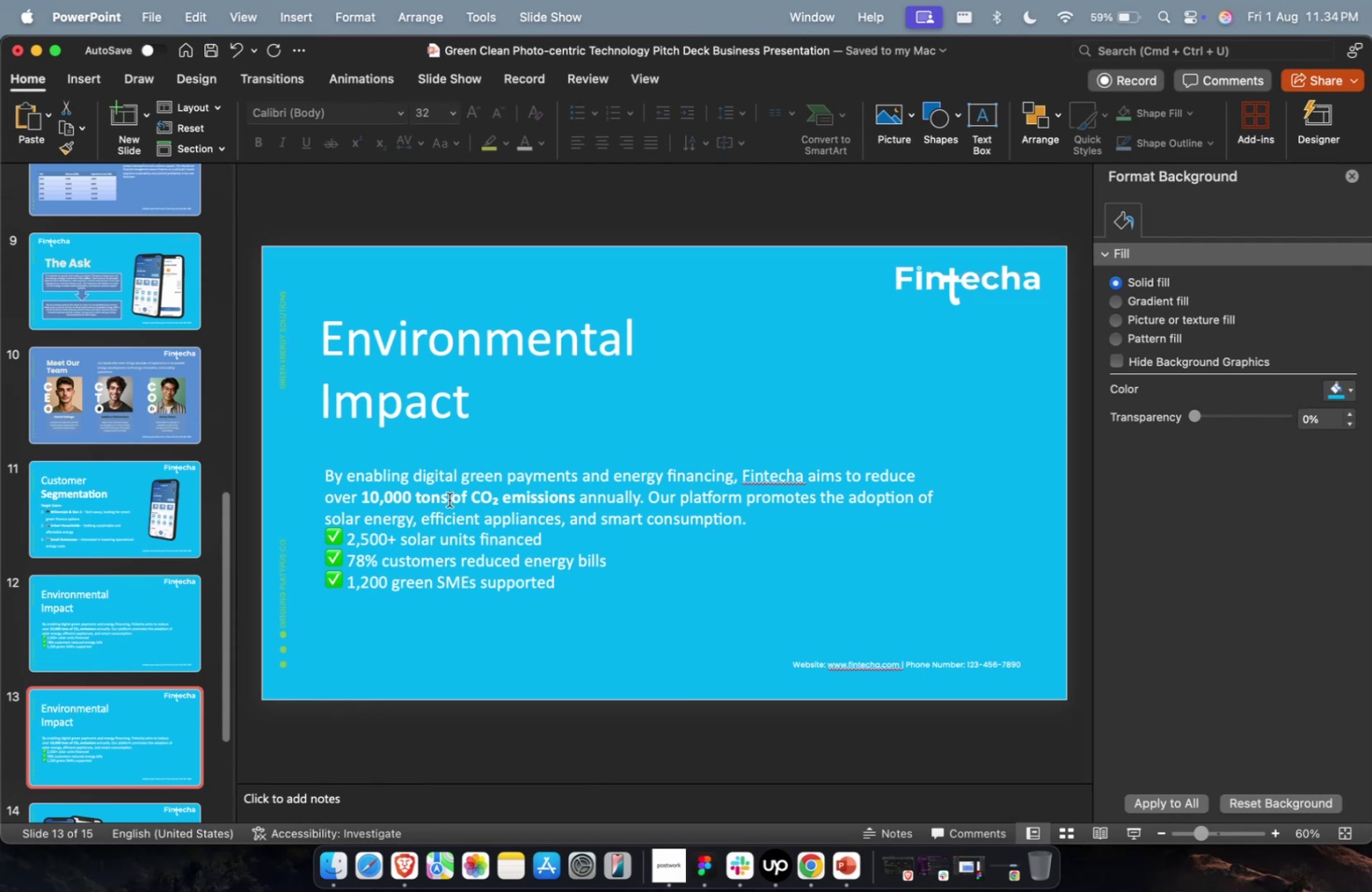 
left_click([449, 499])
 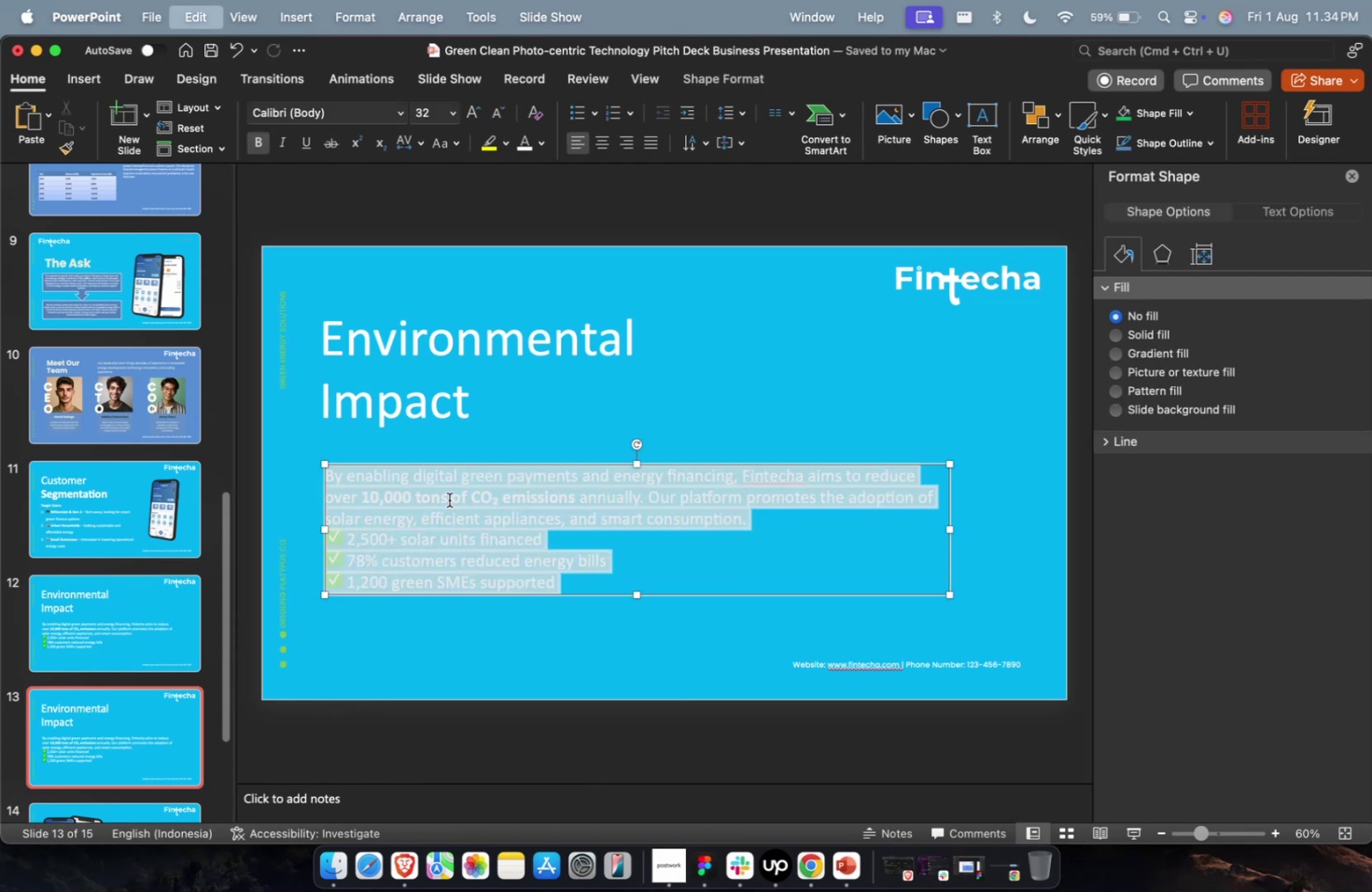 
key(Meta+A)
 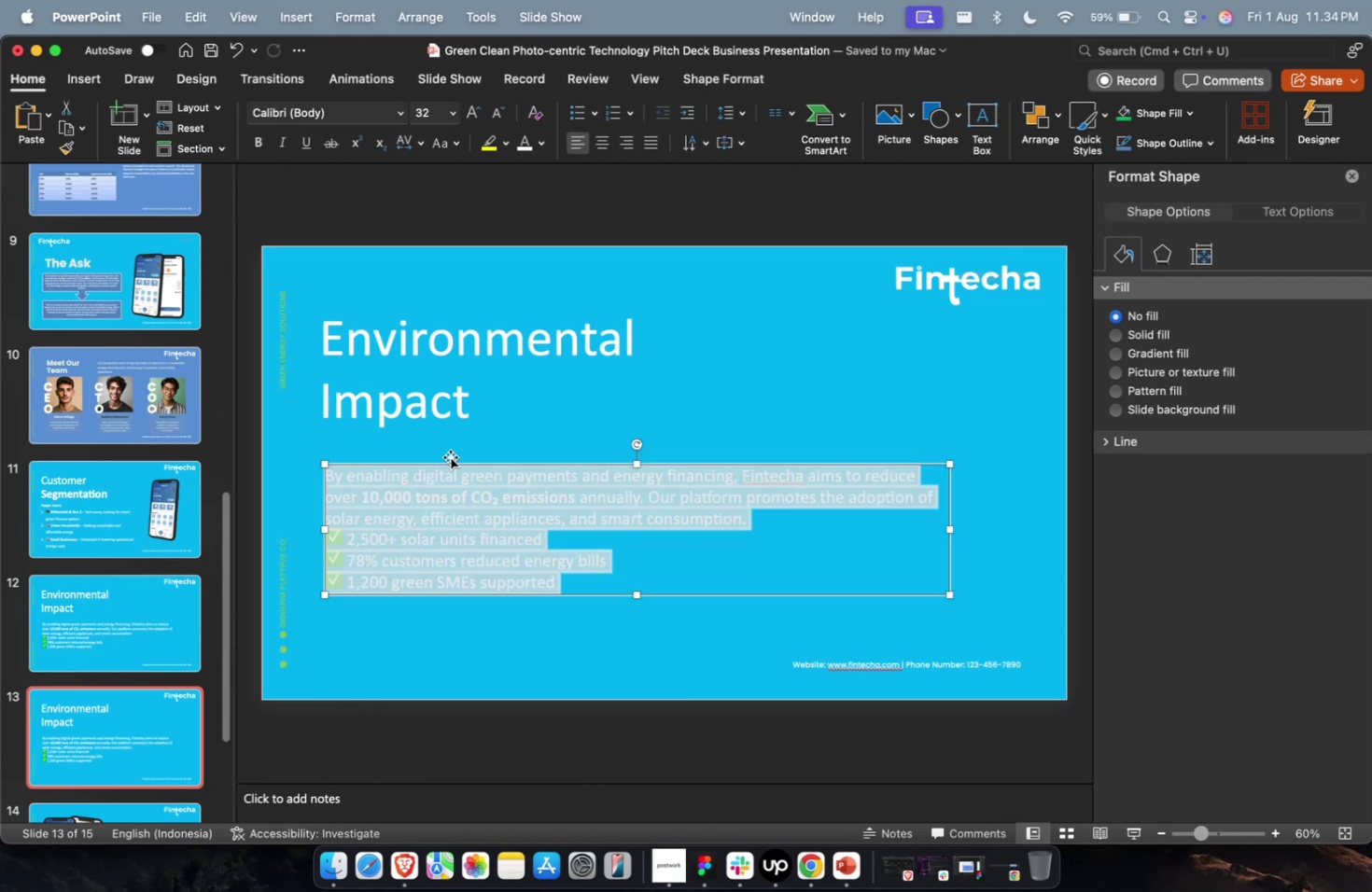 
key(Meta+V)
 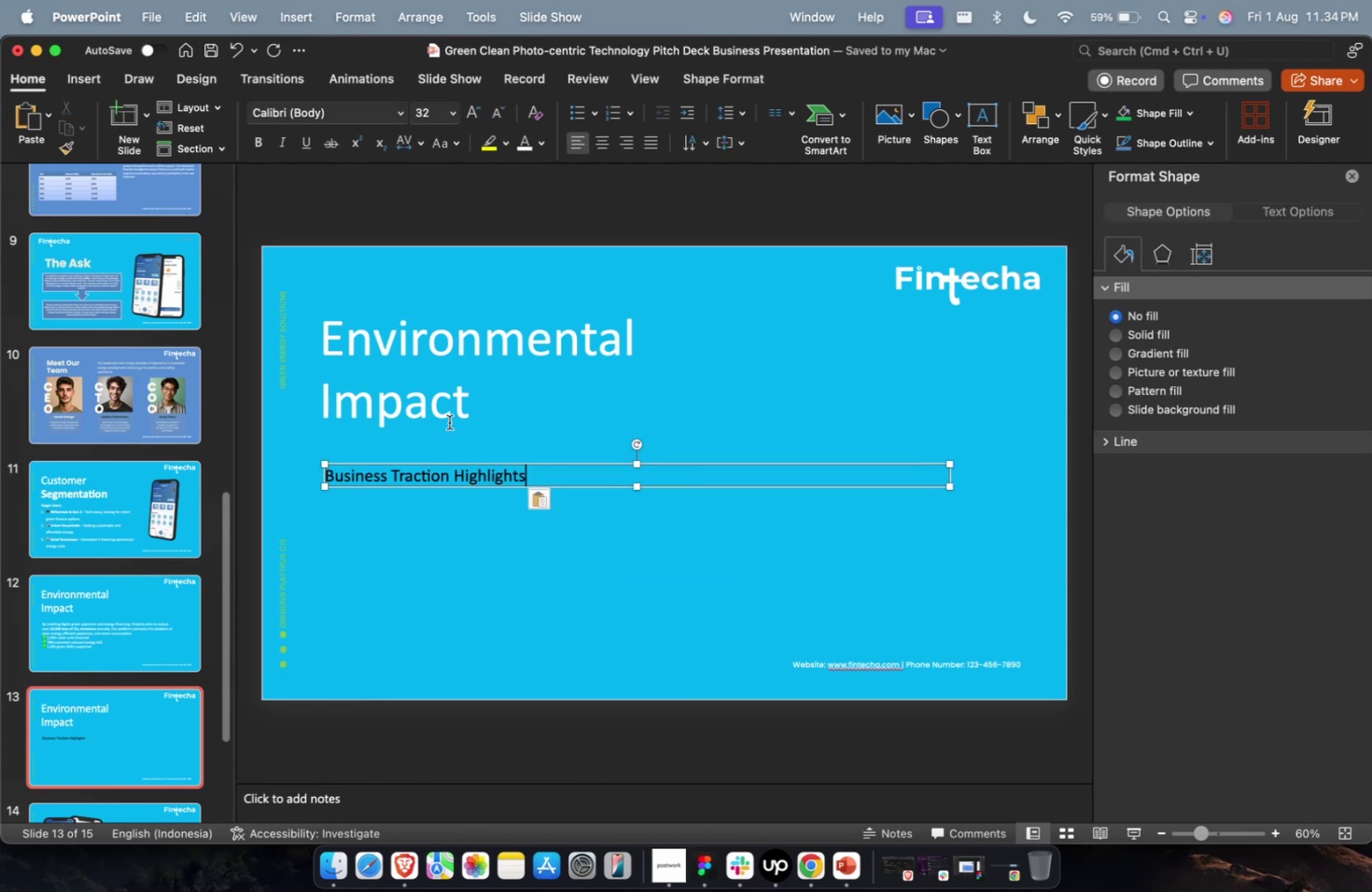 
key(Meta+CommandLeft)
 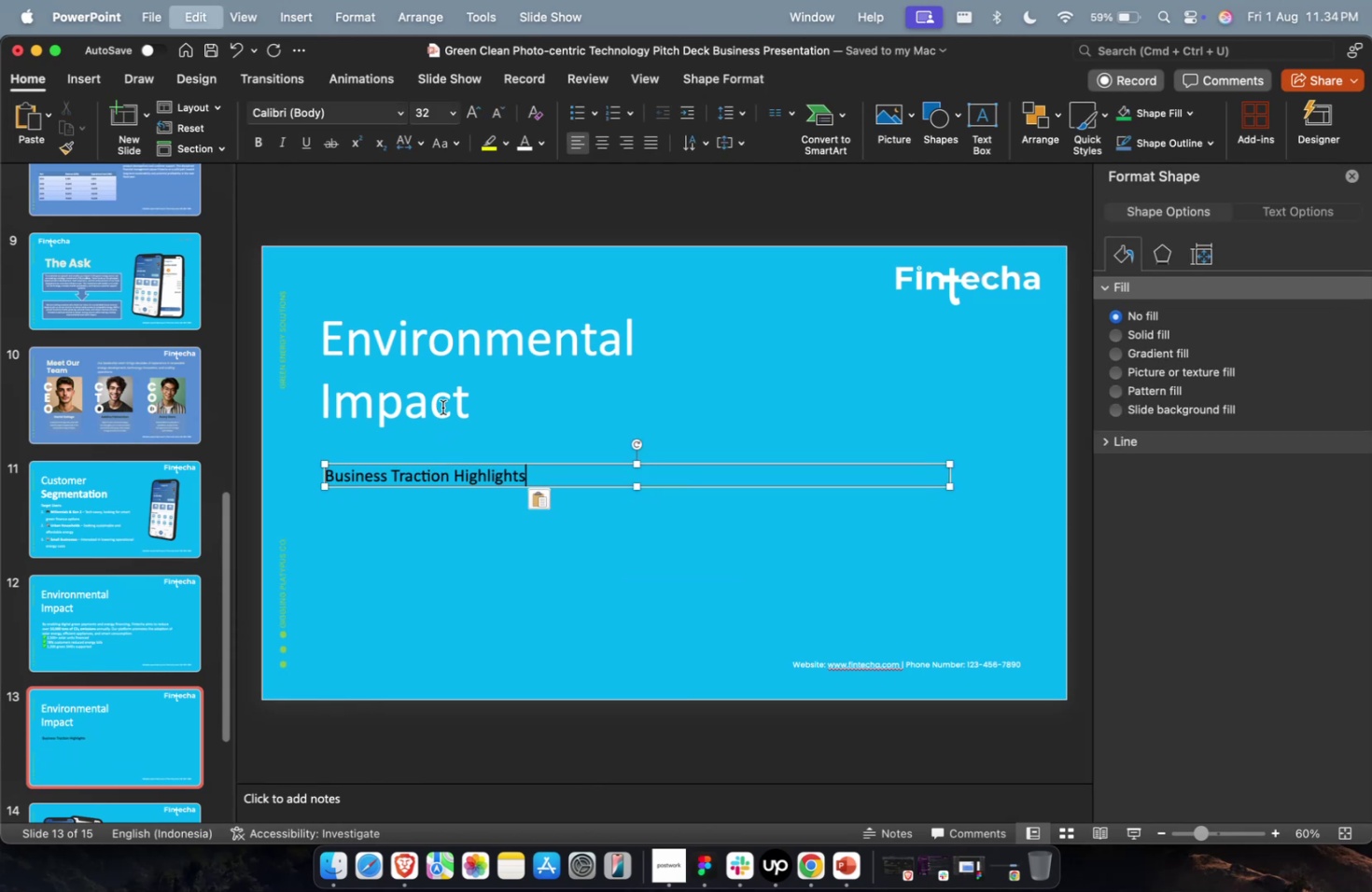 
key(Meta+Z)
 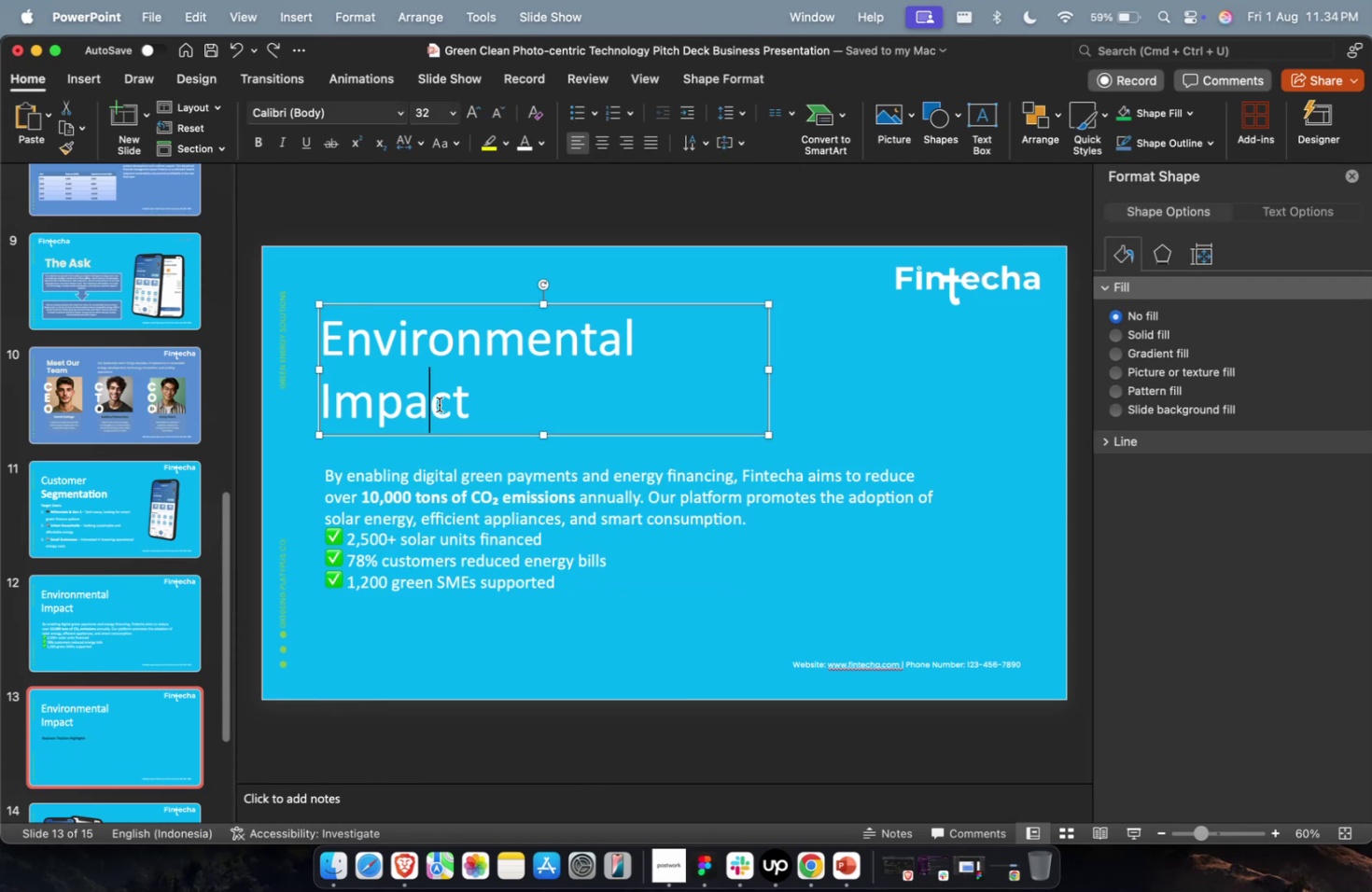 
left_click([439, 404])
 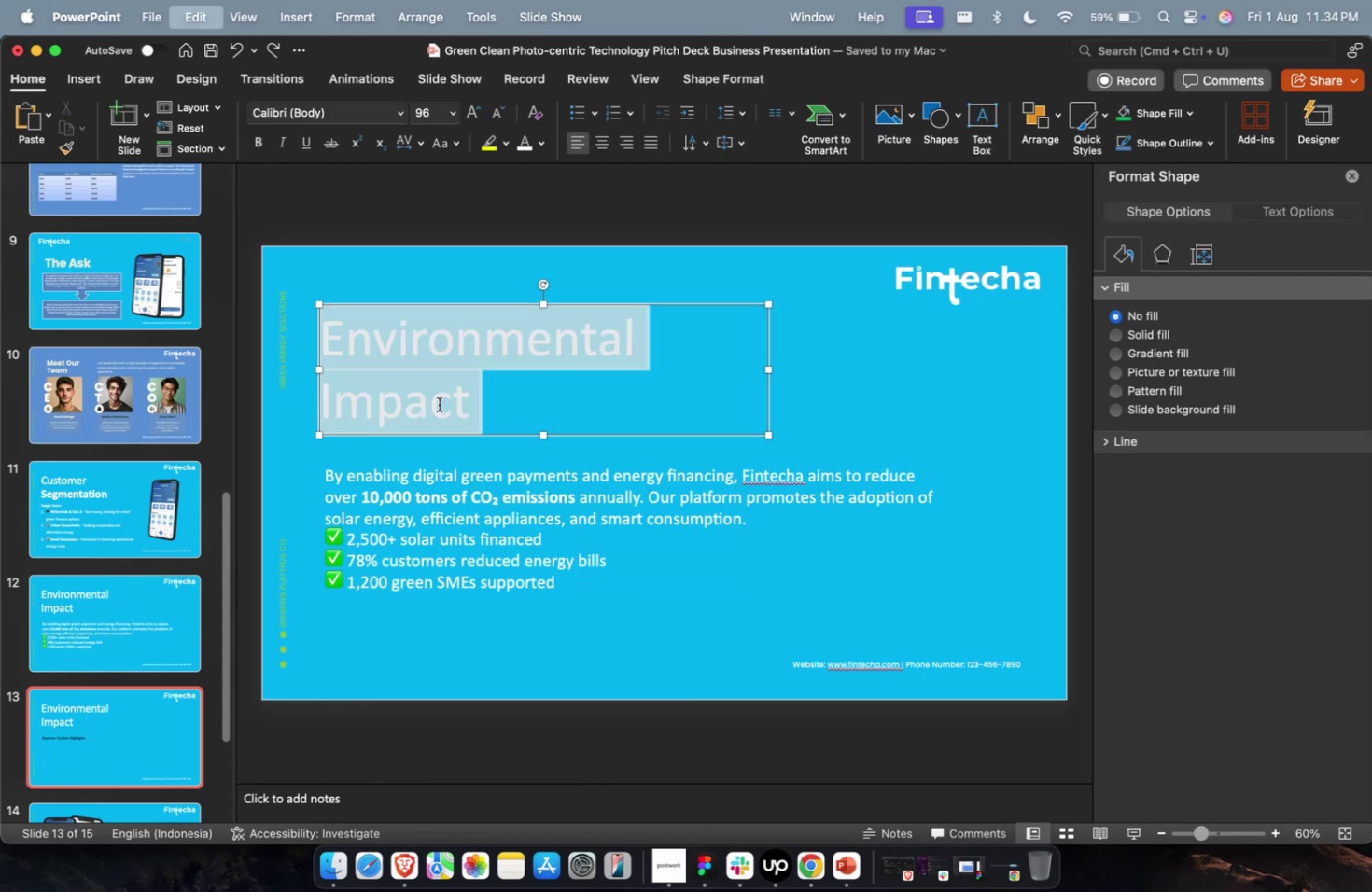 
key(Meta+A)
 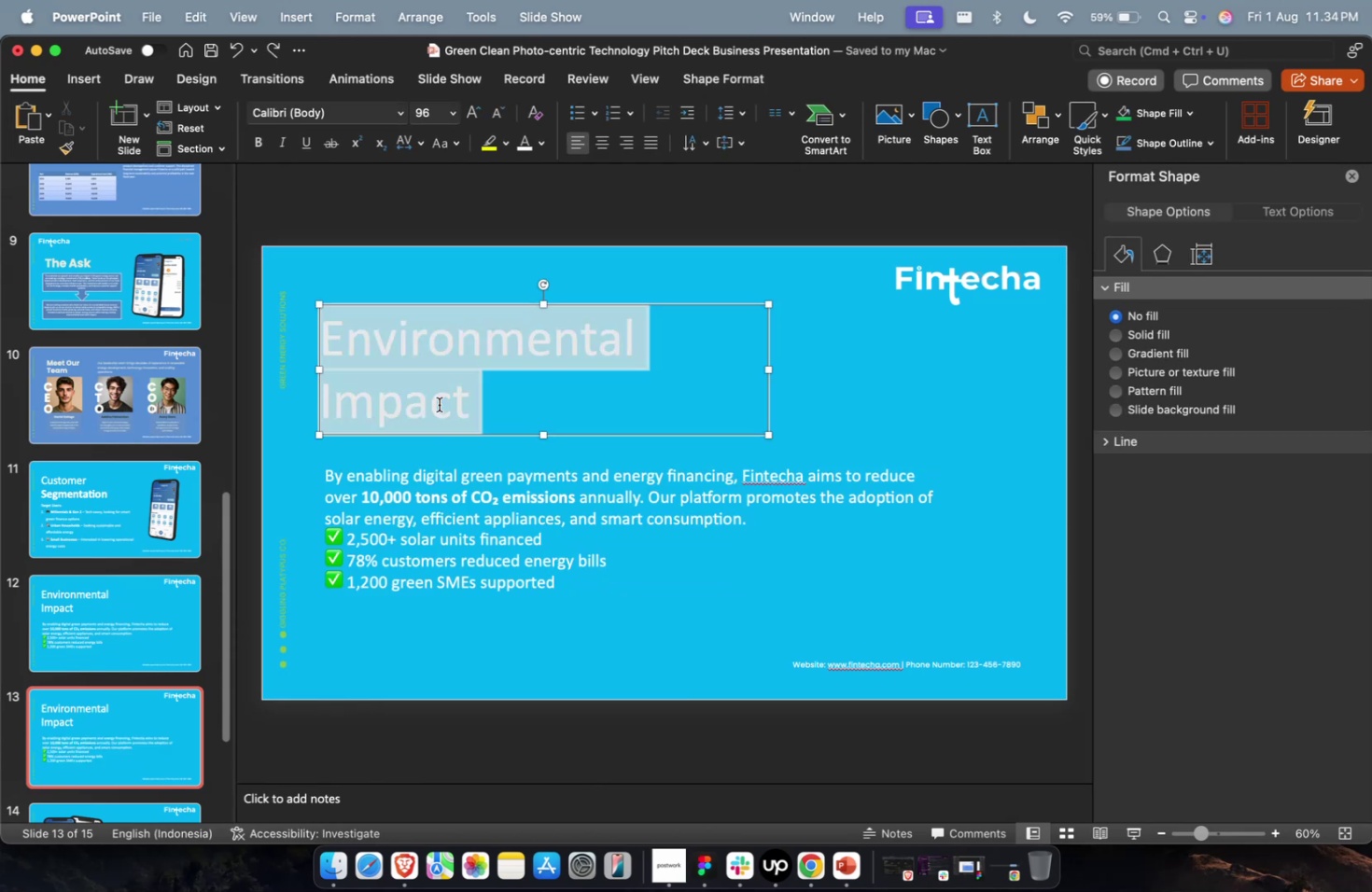 
key(Meta+V)
 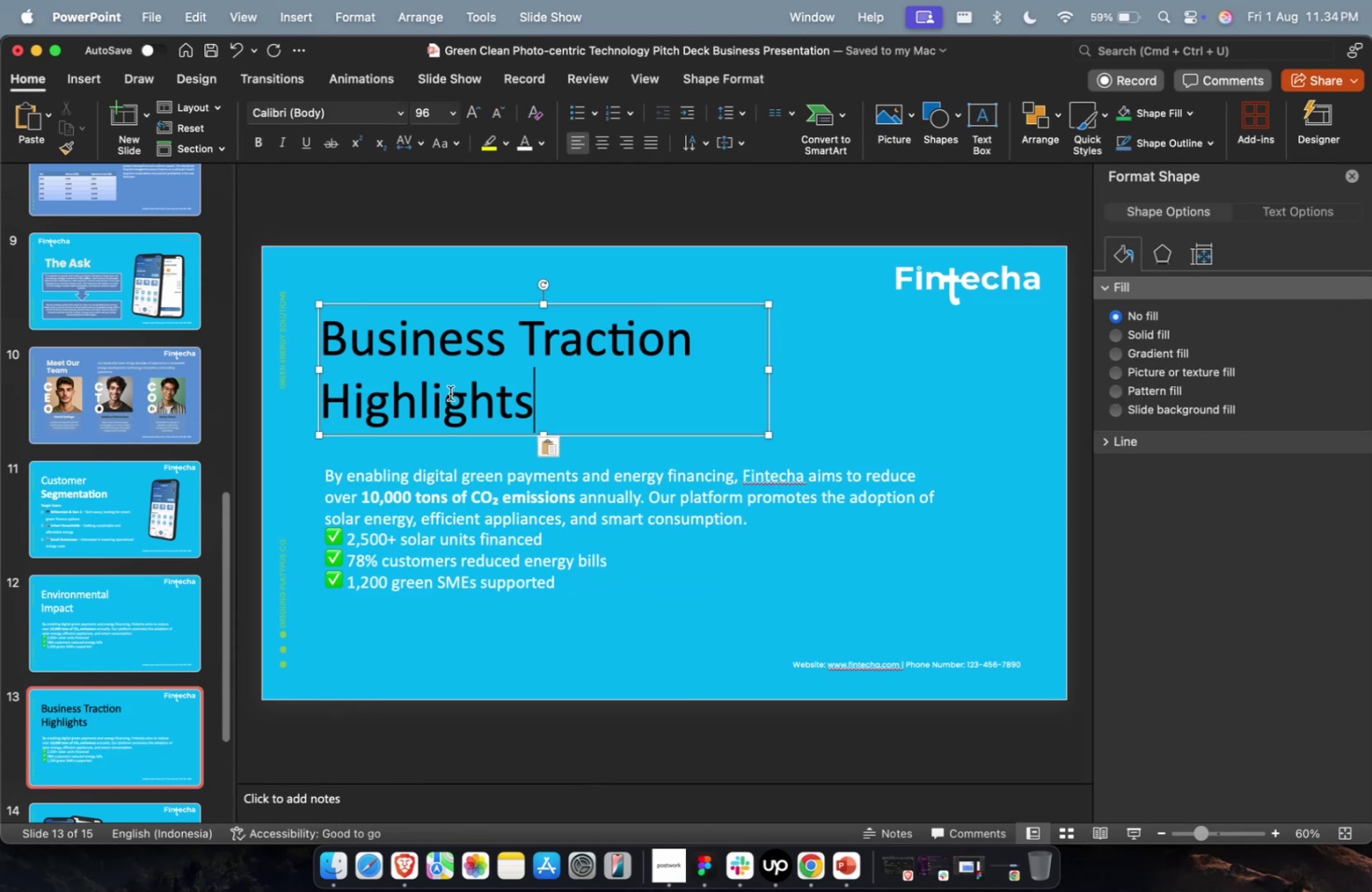 
key(Escape)
 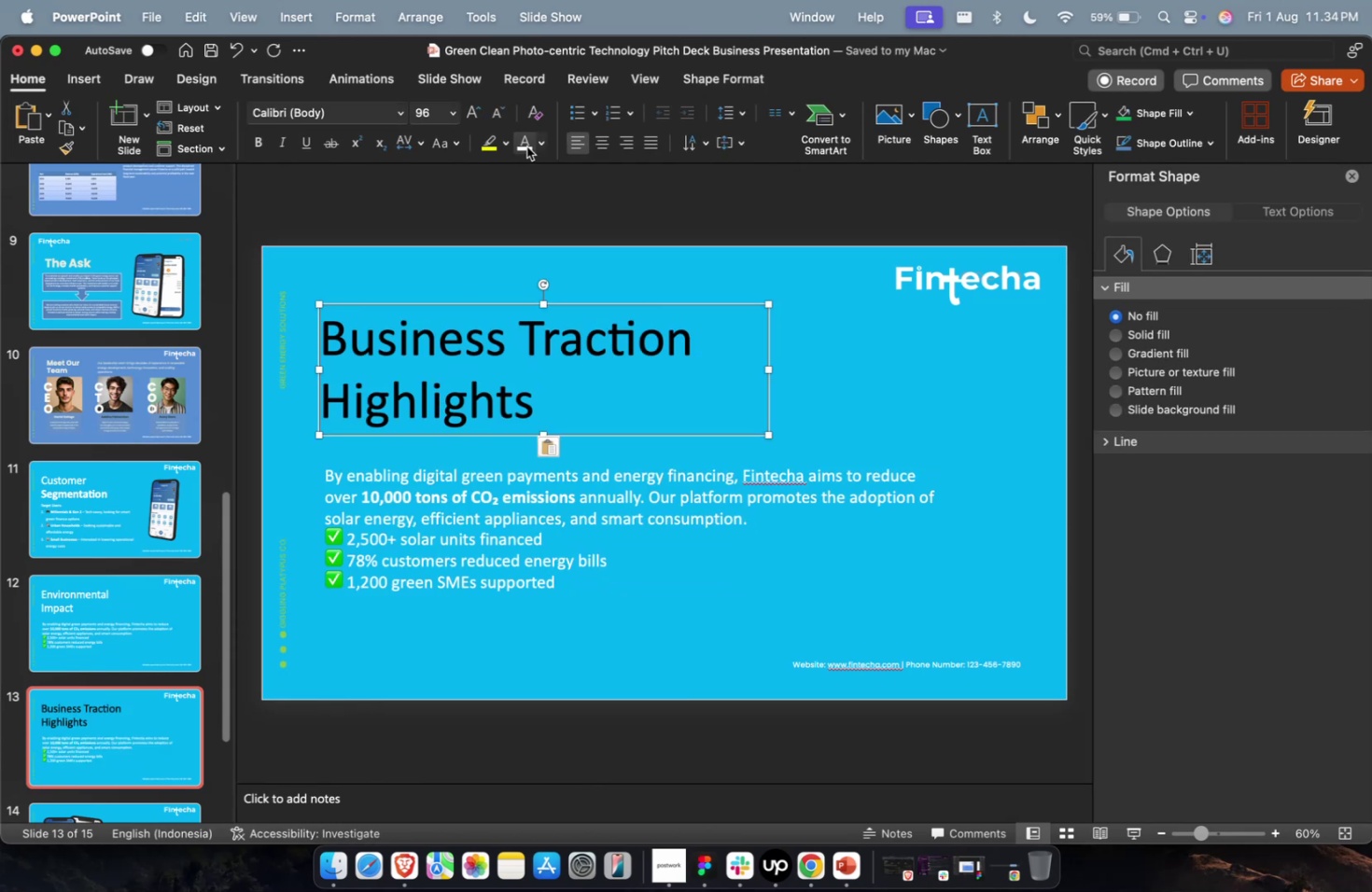 
left_click([526, 146])
 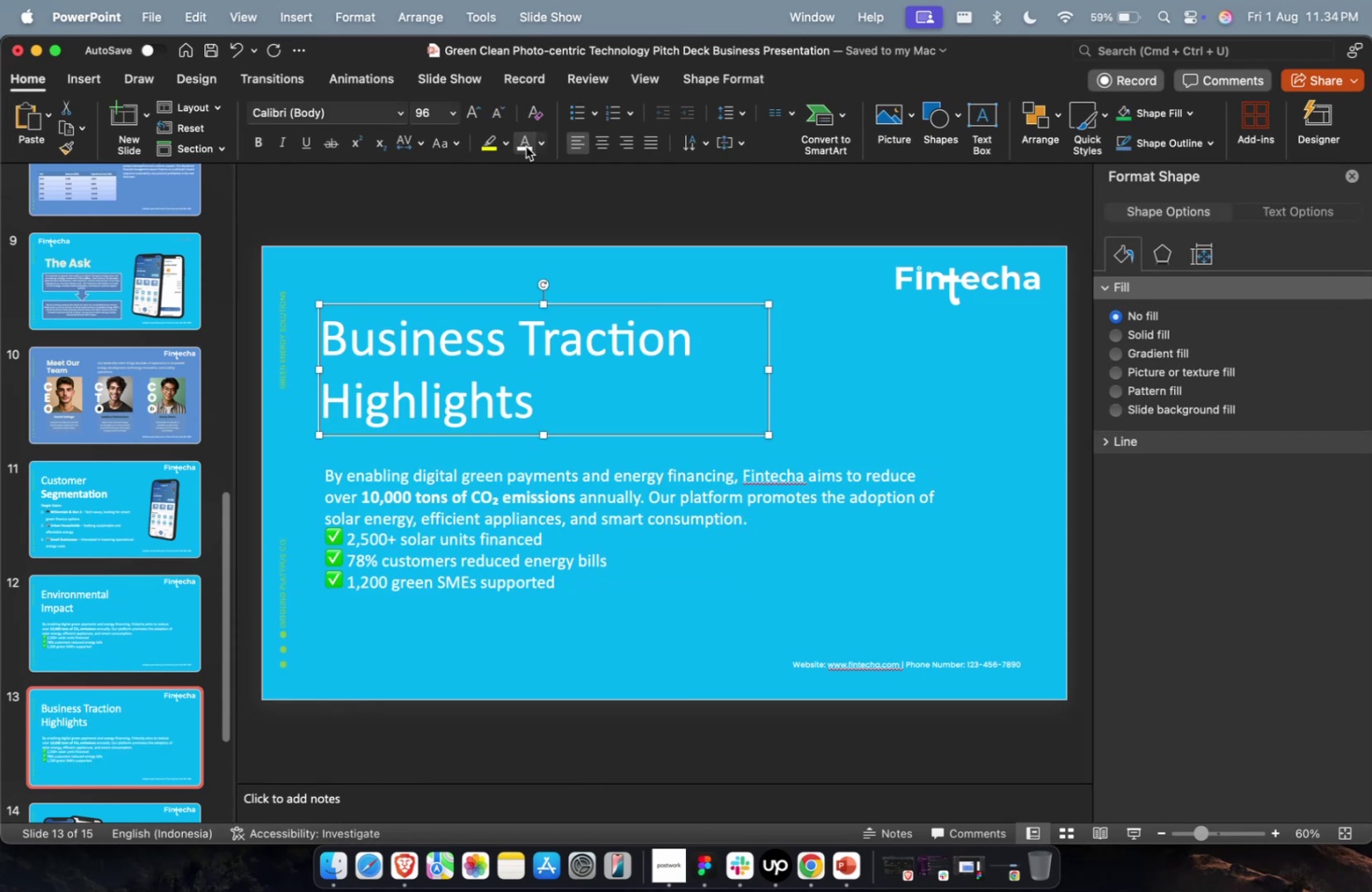 
key(Meta+1)
 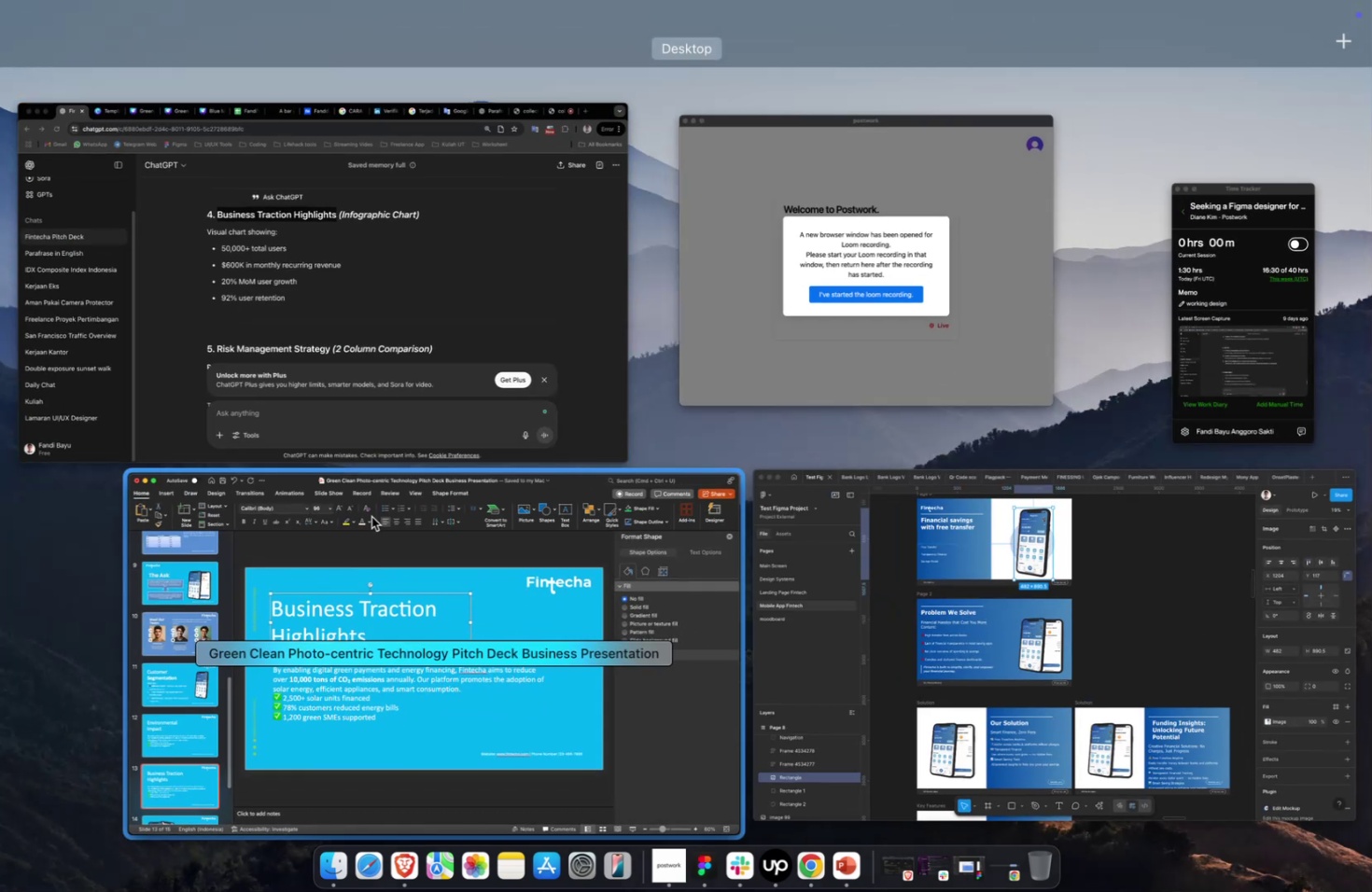 
left_click([375, 348])
 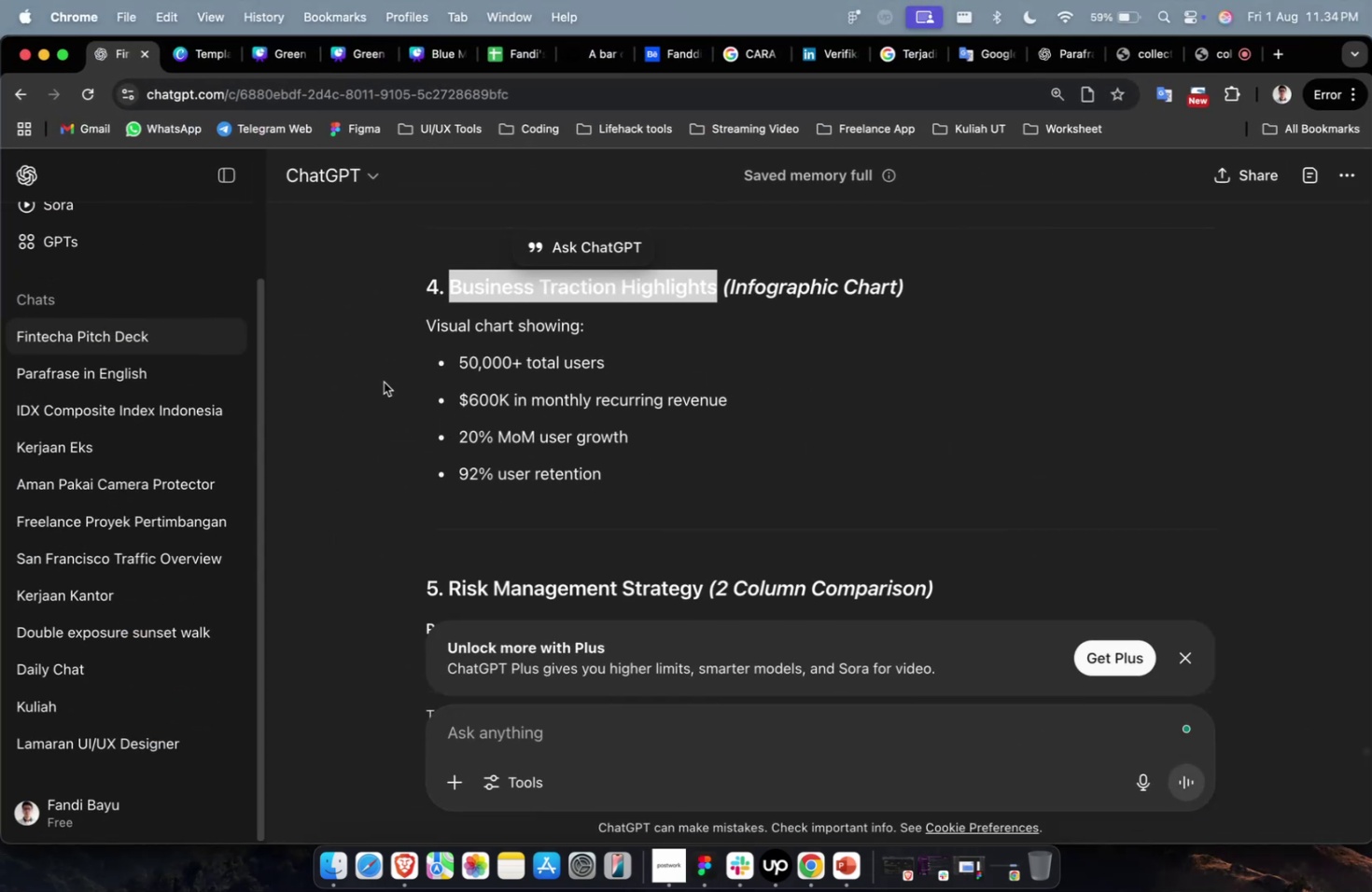 
scroll: coordinate [459, 393], scroll_direction: up, amount: 1.0
 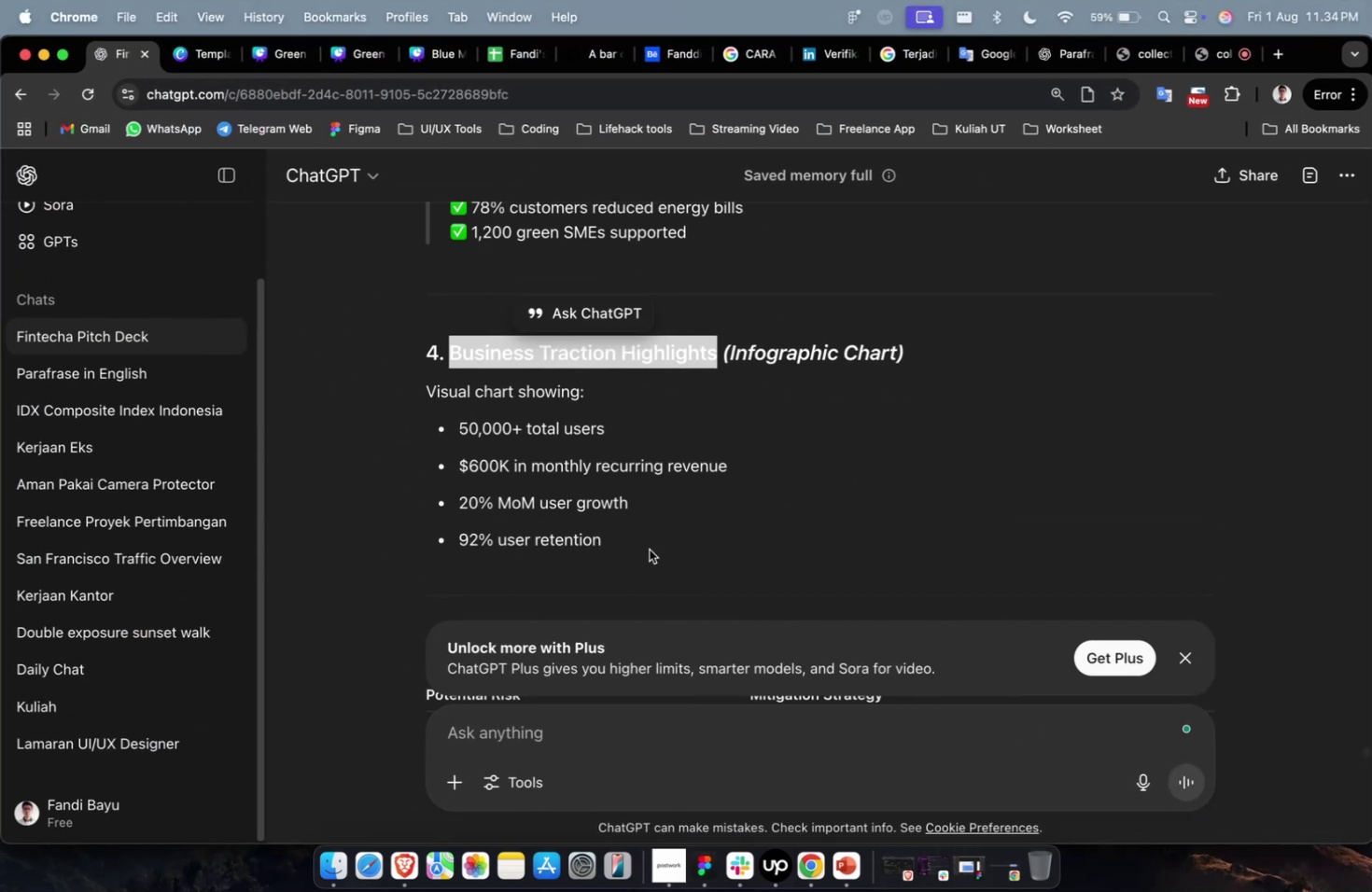 
left_click_drag(start_coordinate=[644, 547], to_coordinate=[453, 429])
 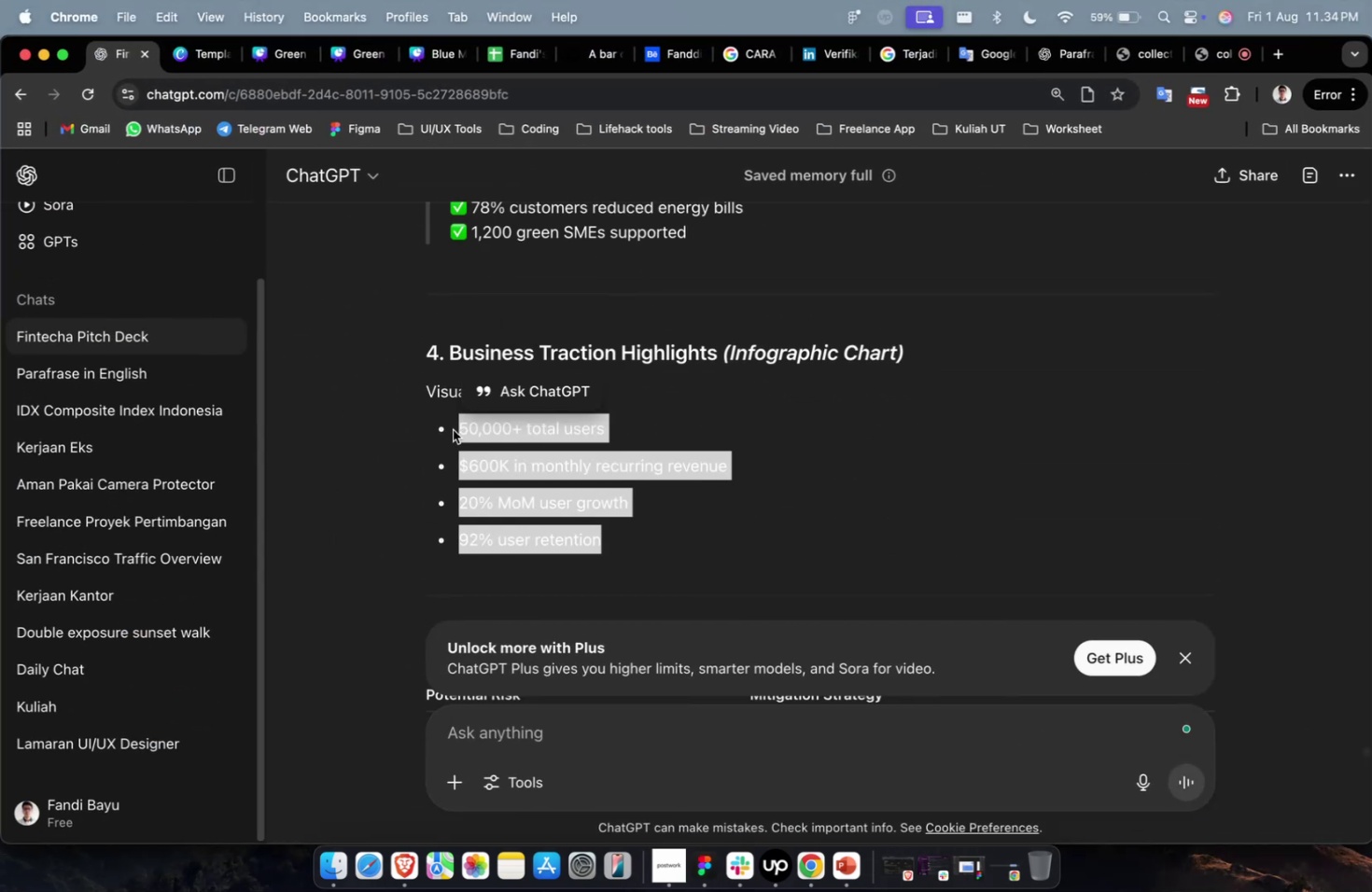 
key(Meta+C)
 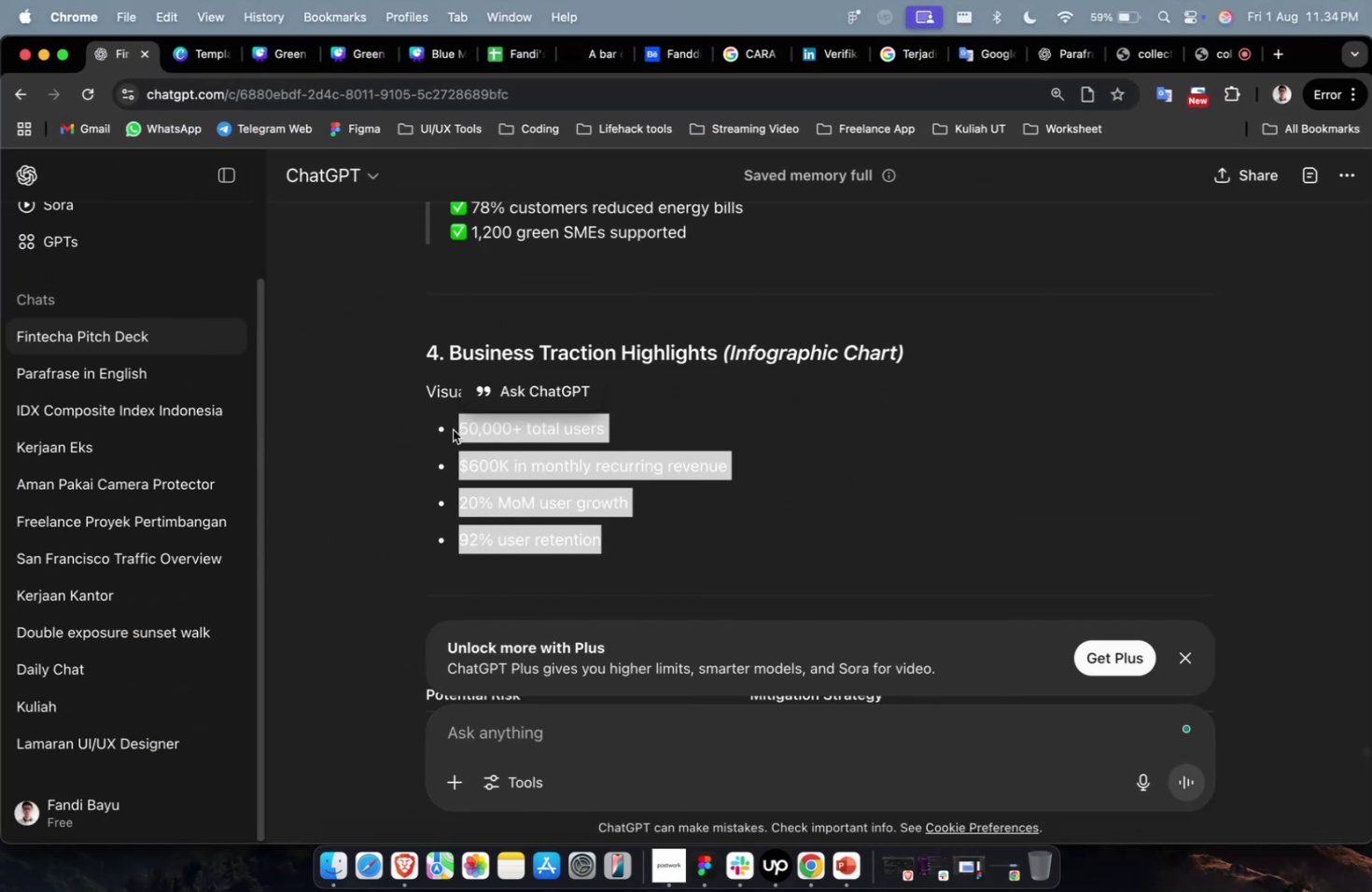 
key(Meta+1)
 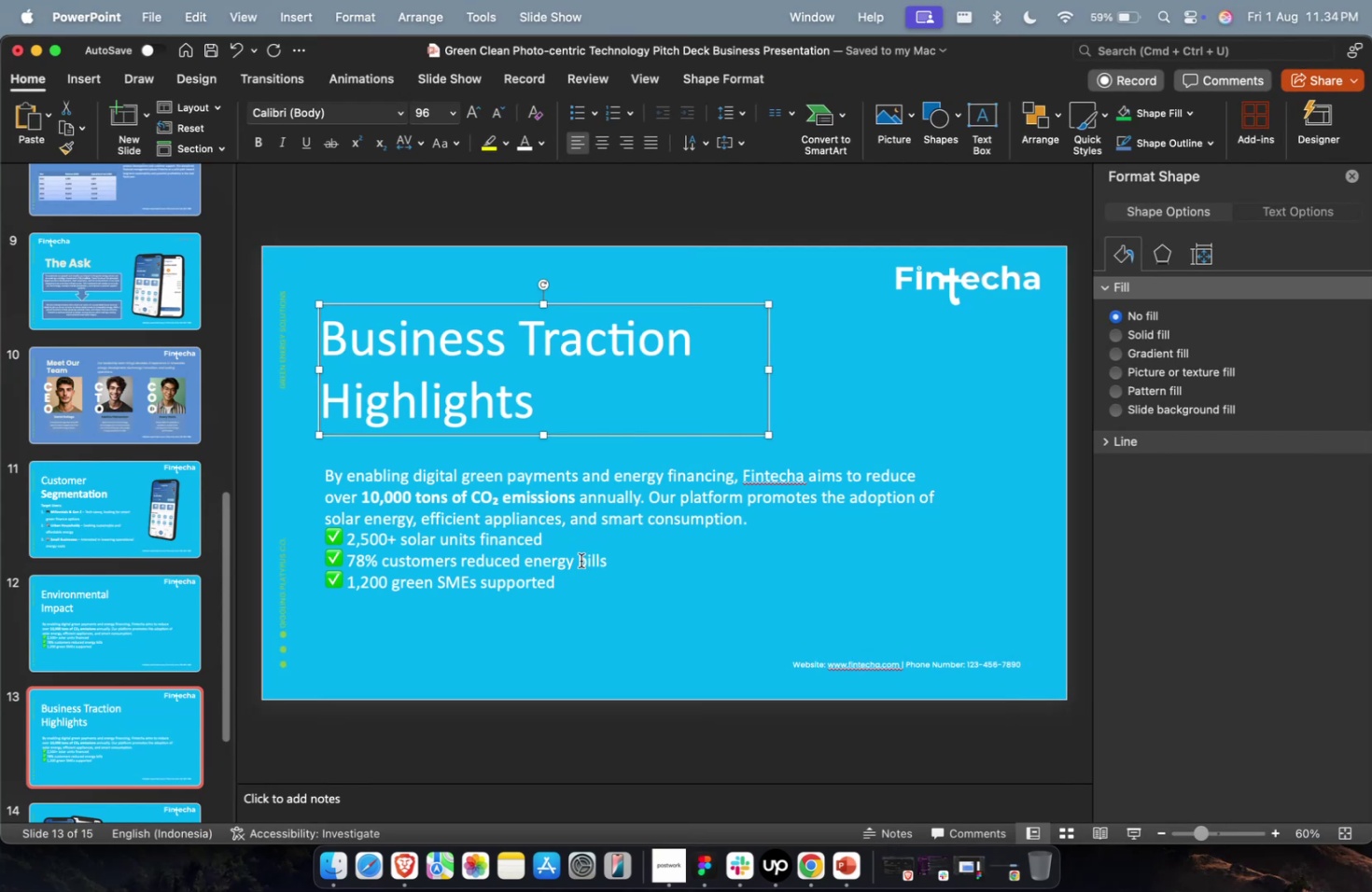 
key(Meta+A)
 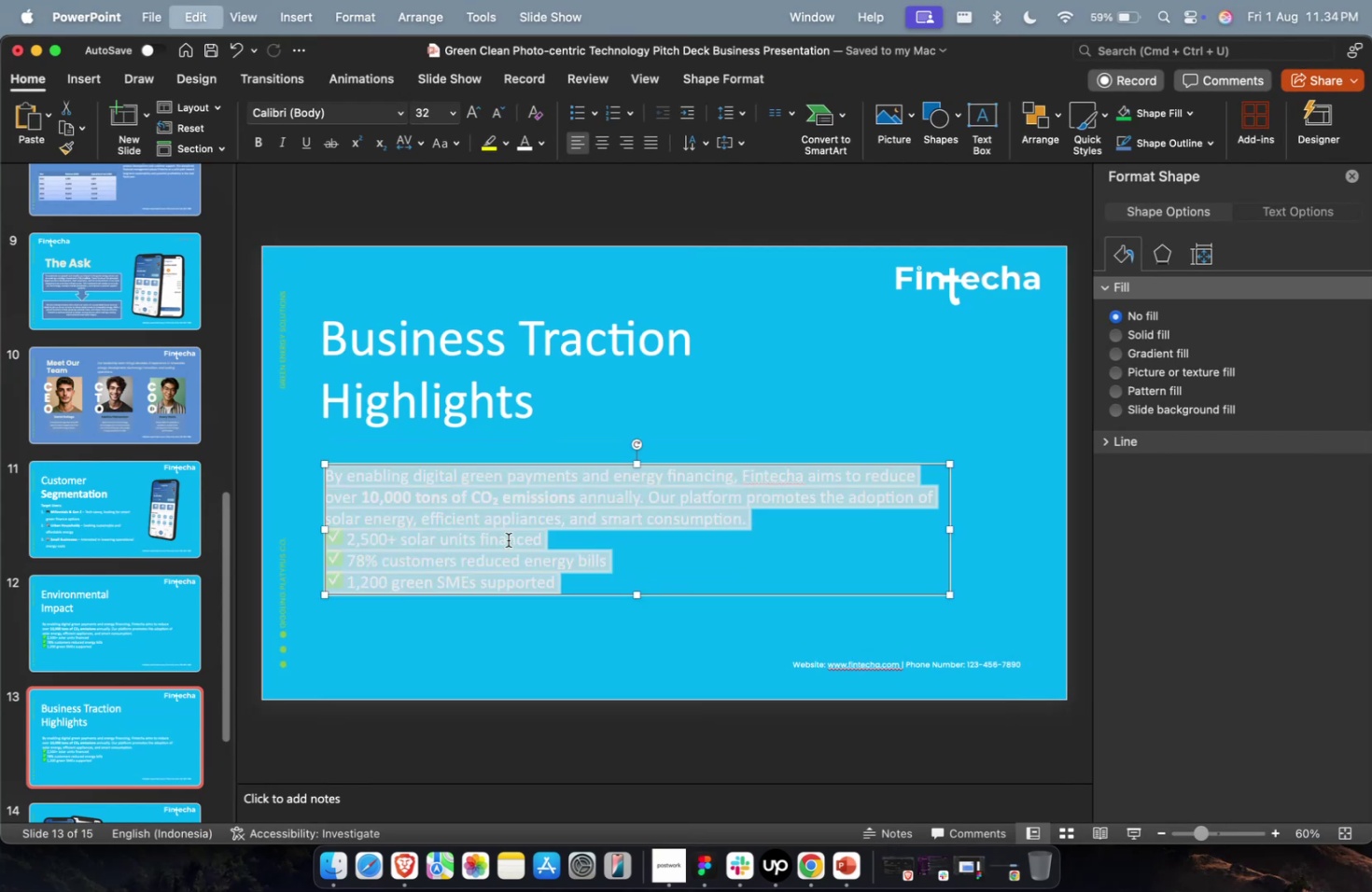 
key(Meta+V)
 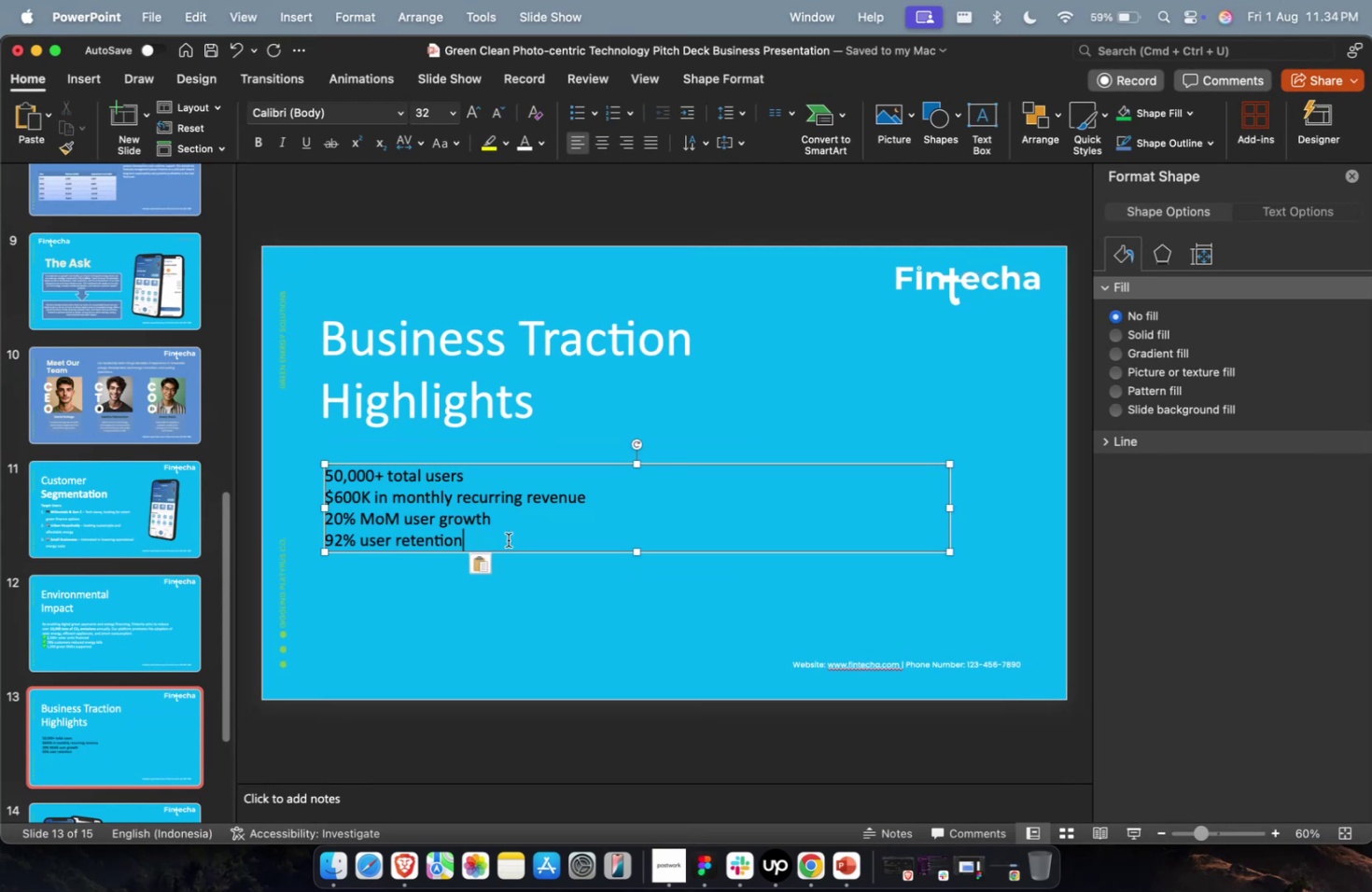 
key(Meta+CommandLeft)
 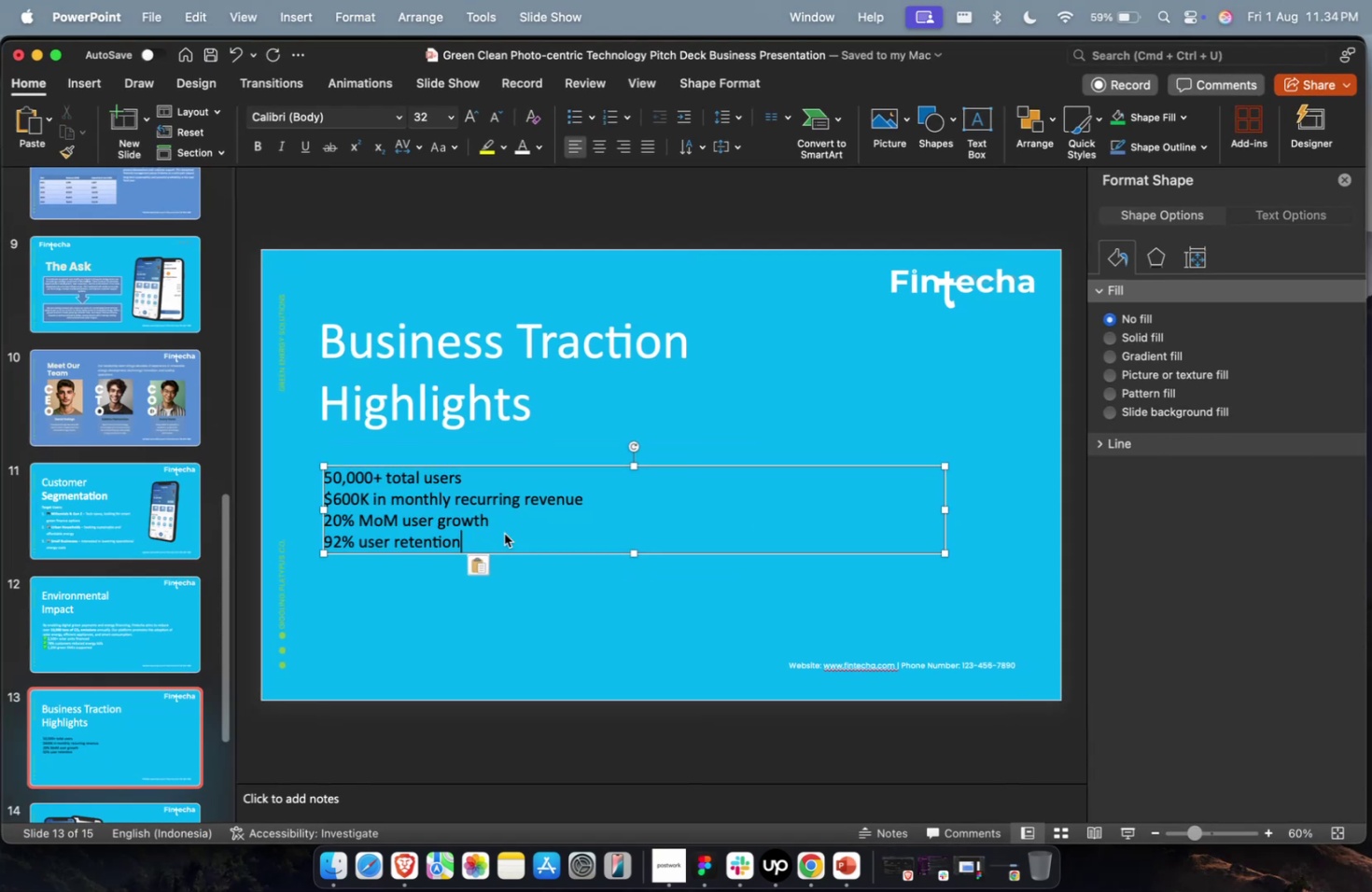 
key(Meta+1)
 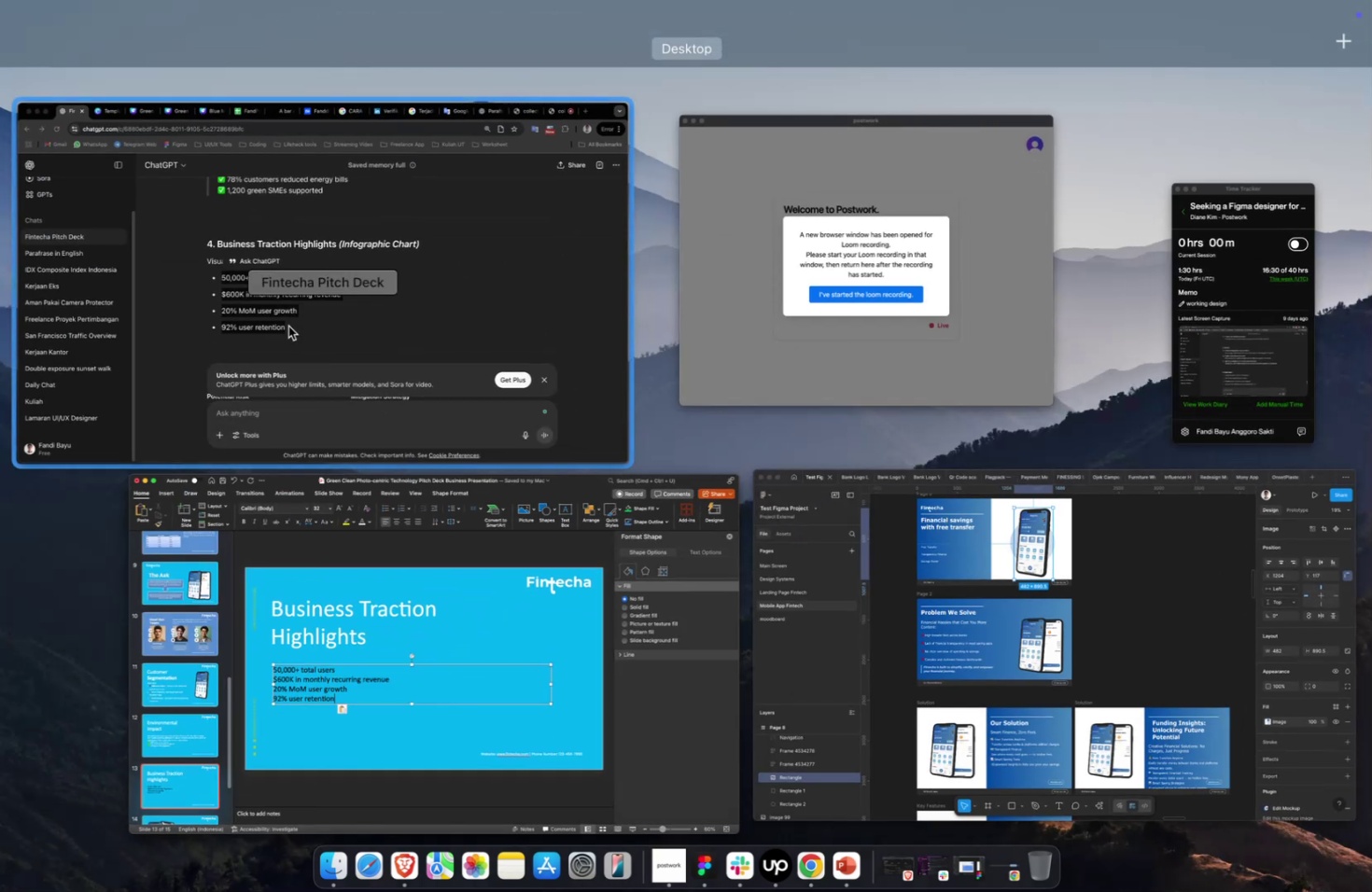 
left_click([288, 326])
 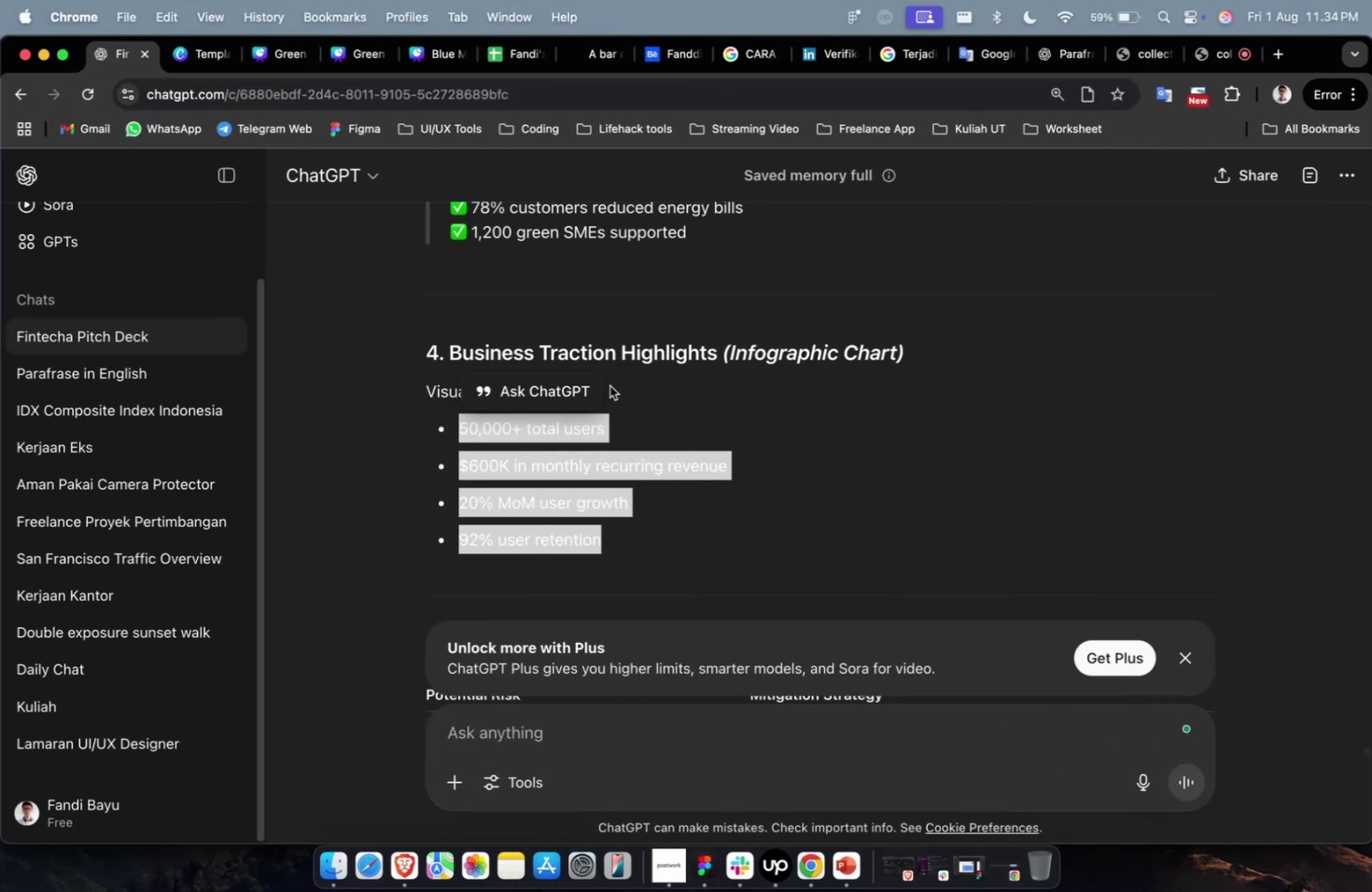 
double_click([609, 385])
 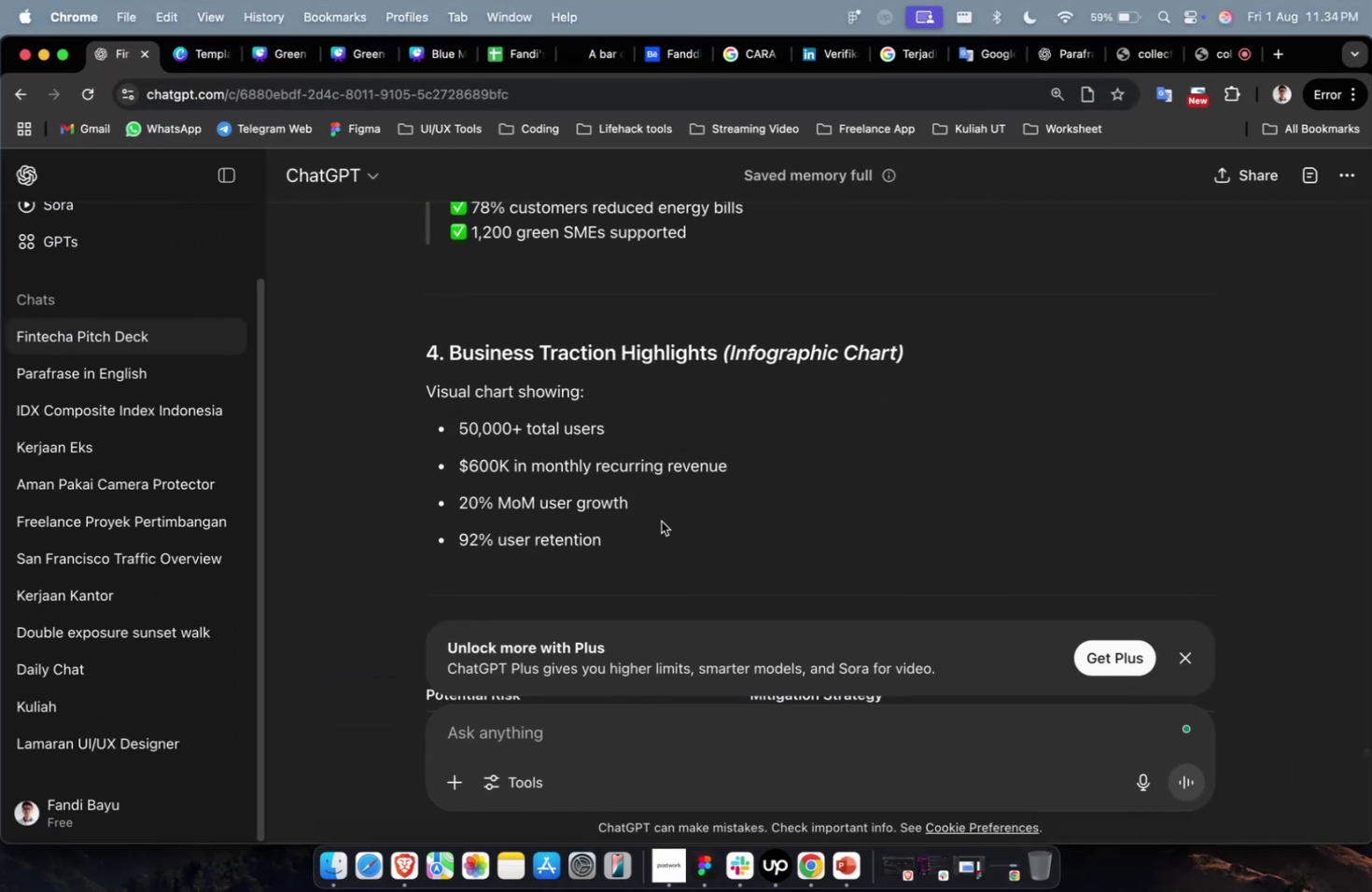 
left_click_drag(start_coordinate=[648, 536], to_coordinate=[441, 354])
 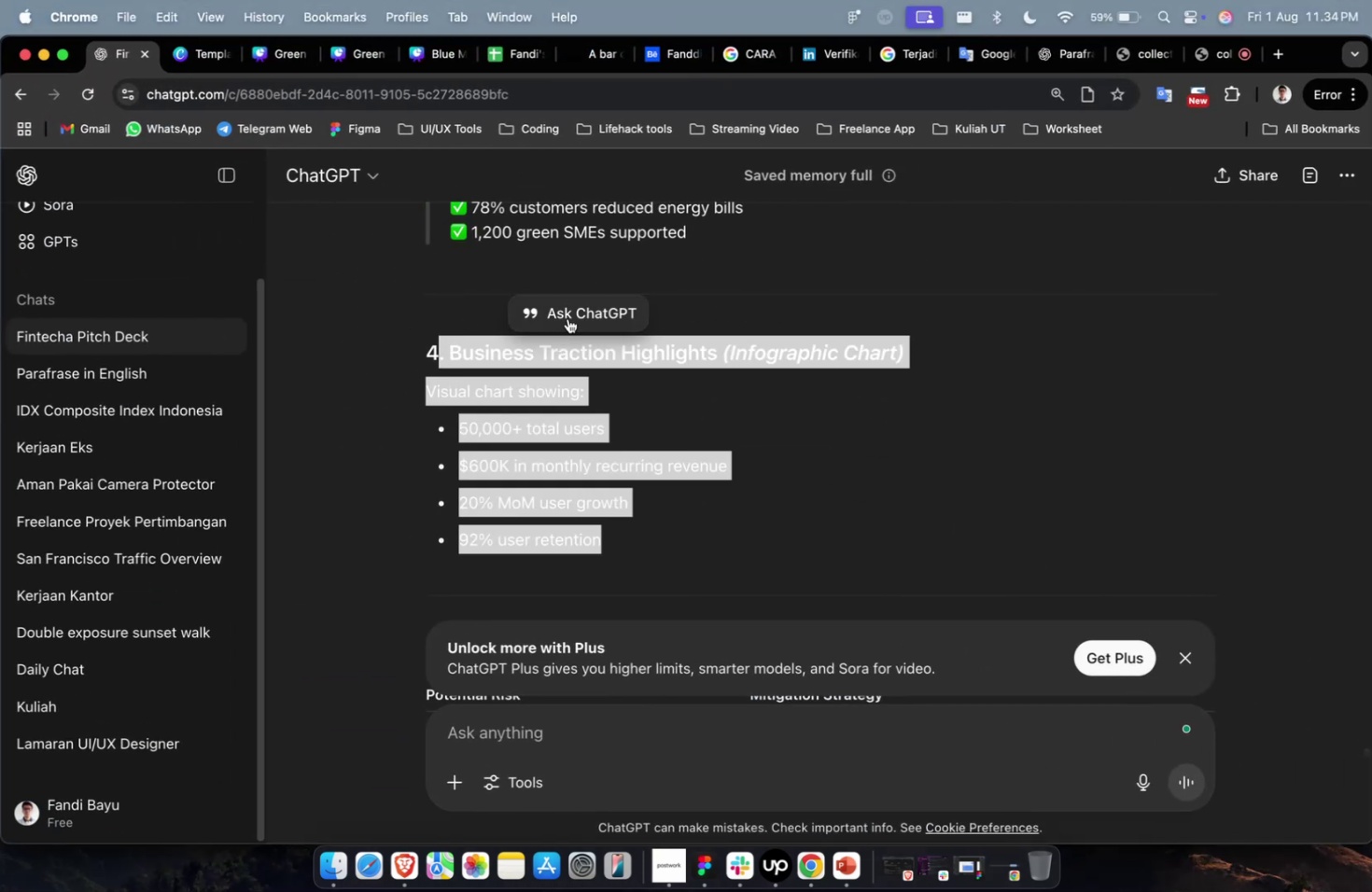 
left_click([569, 316])
 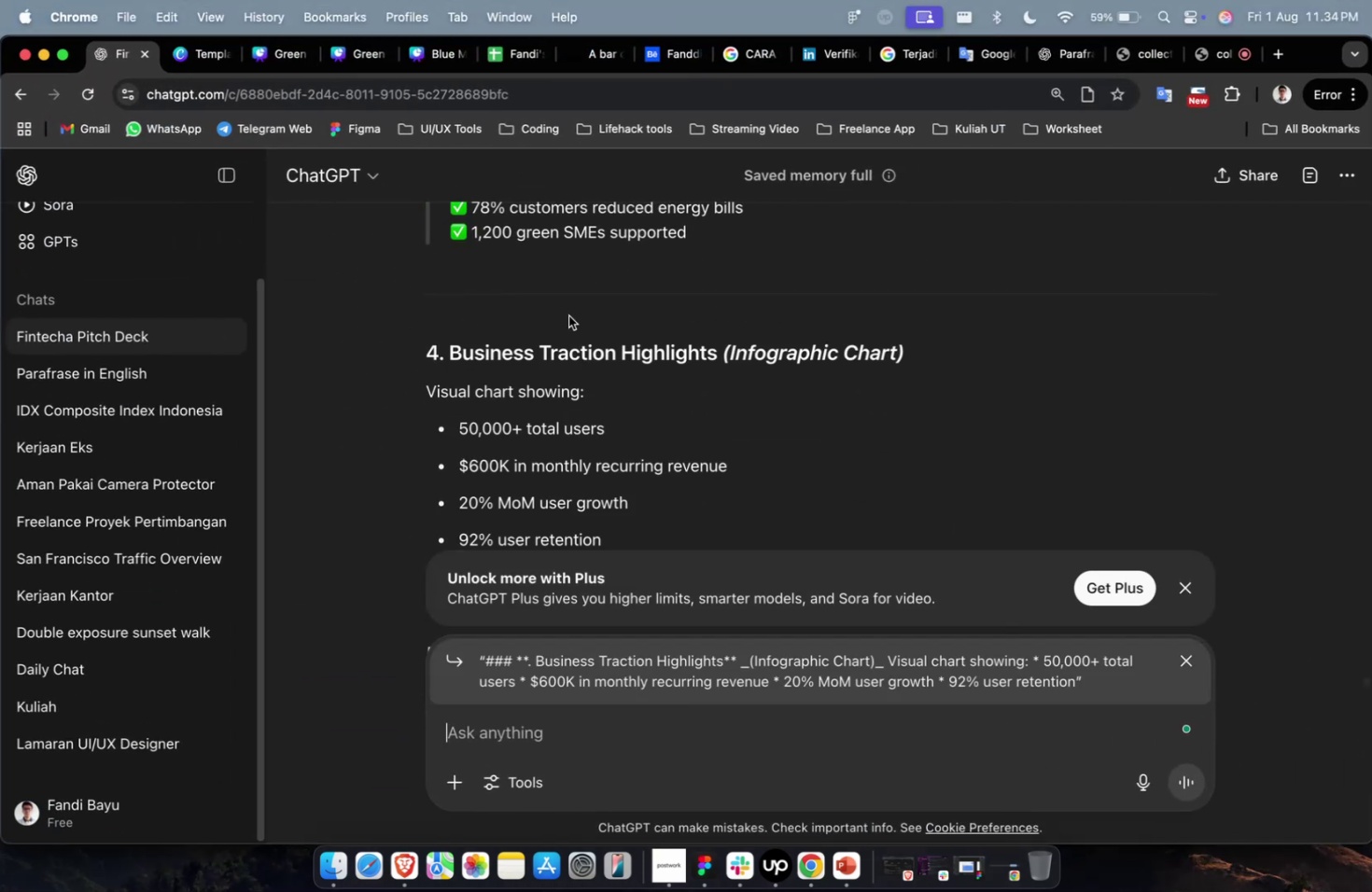 
type(buatkan visual chartnya)
 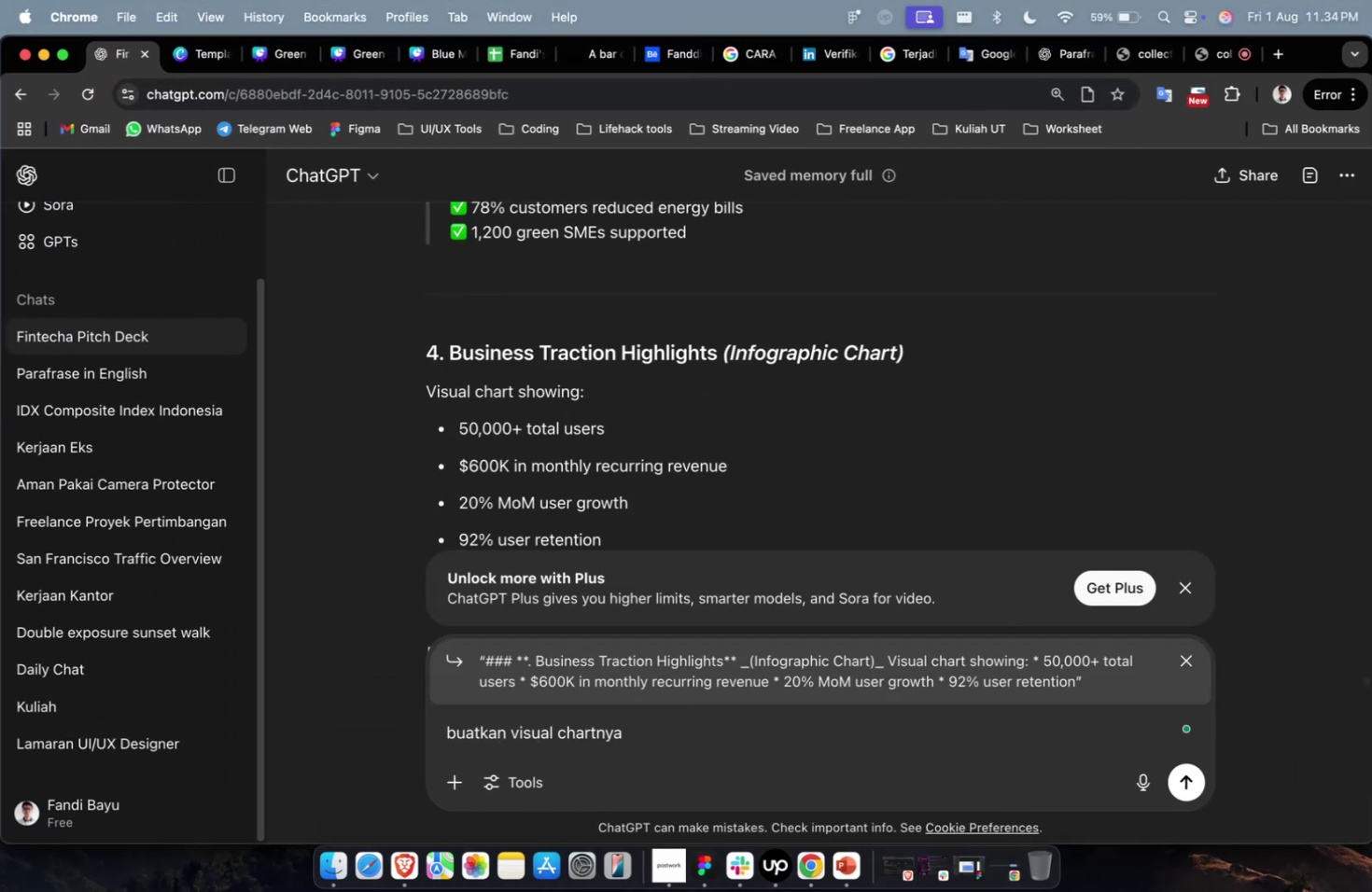 
key(Enter)
 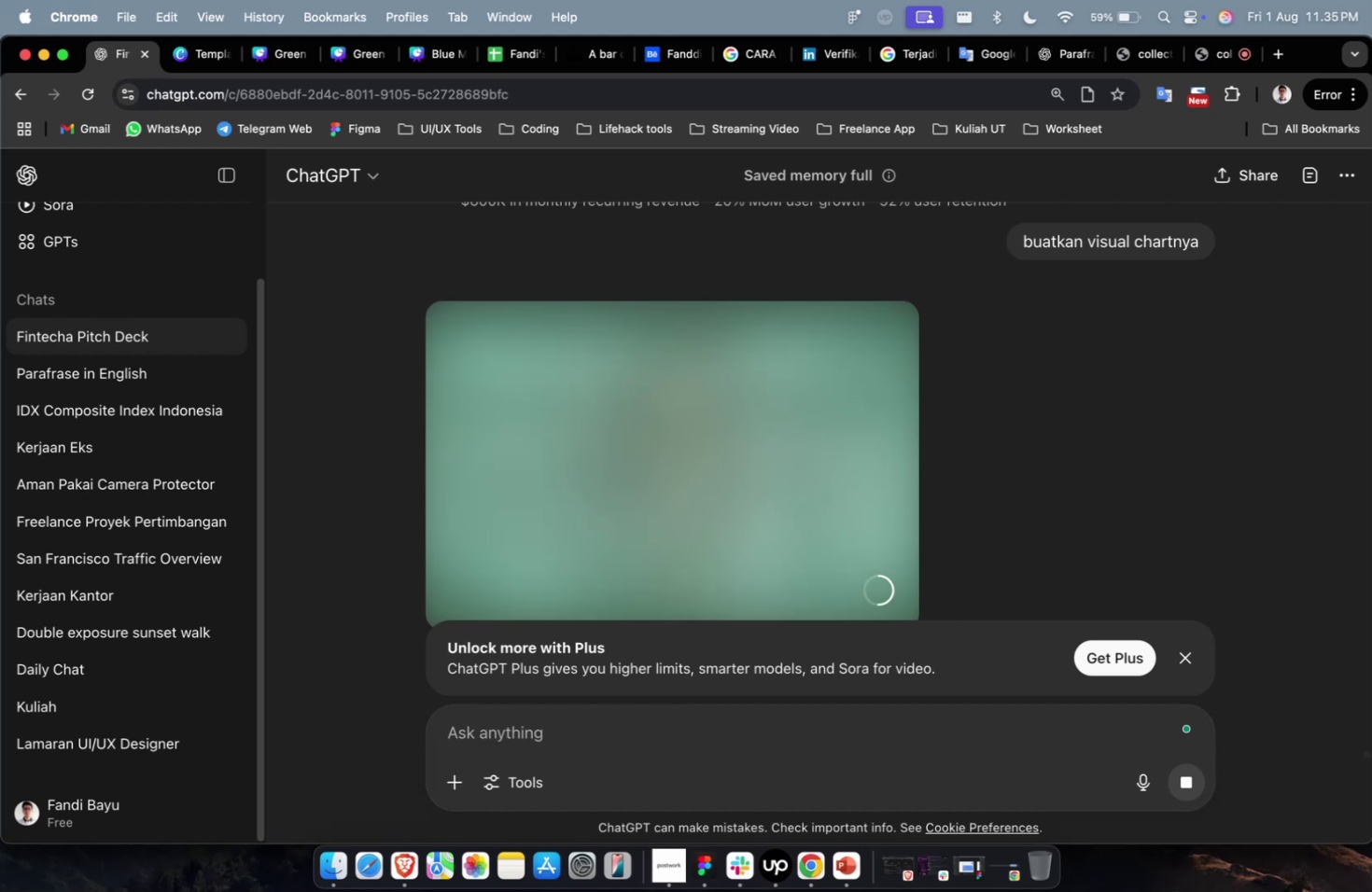 
wait(63.63)
 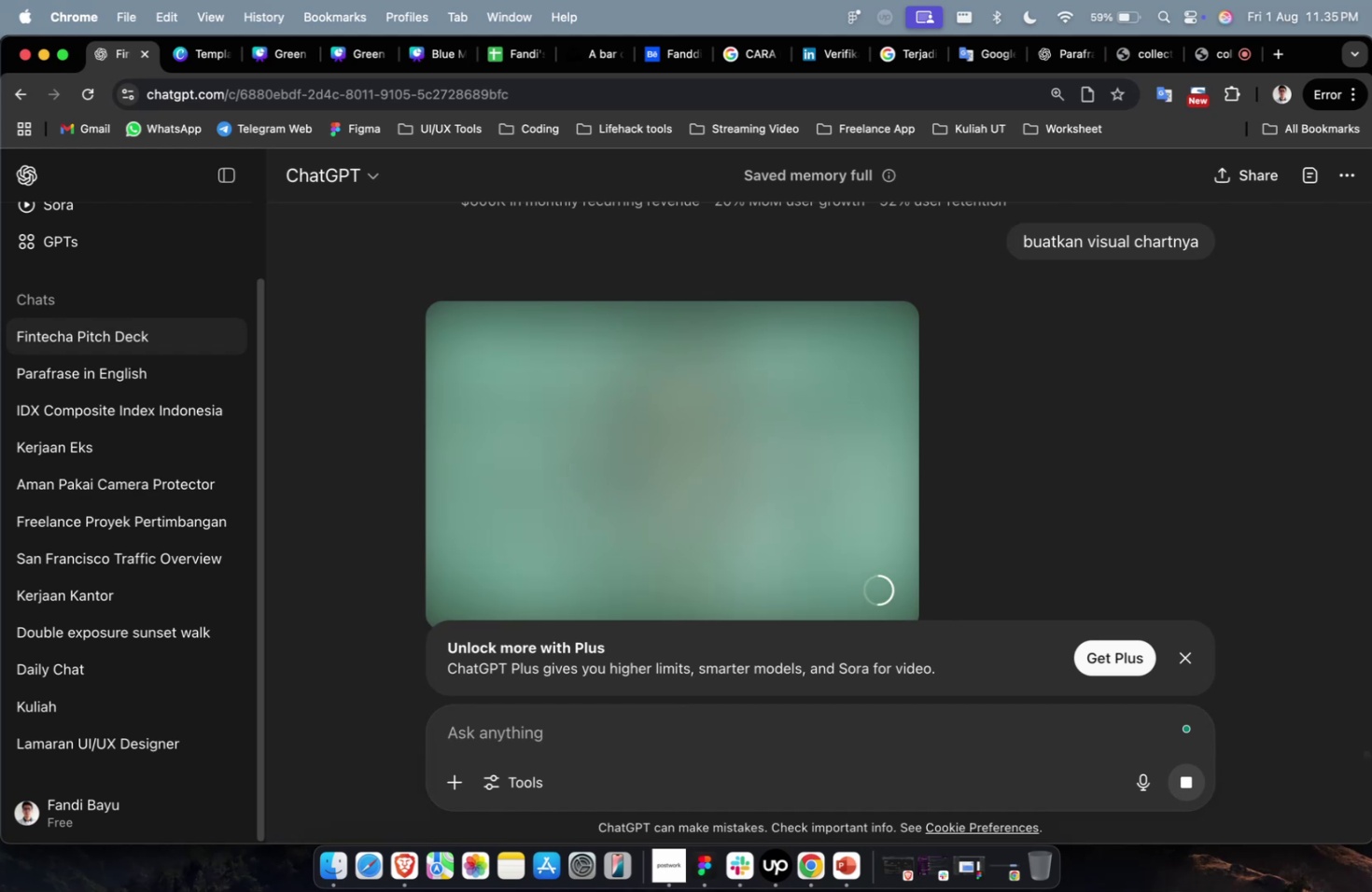 
left_click([1067, 448])
 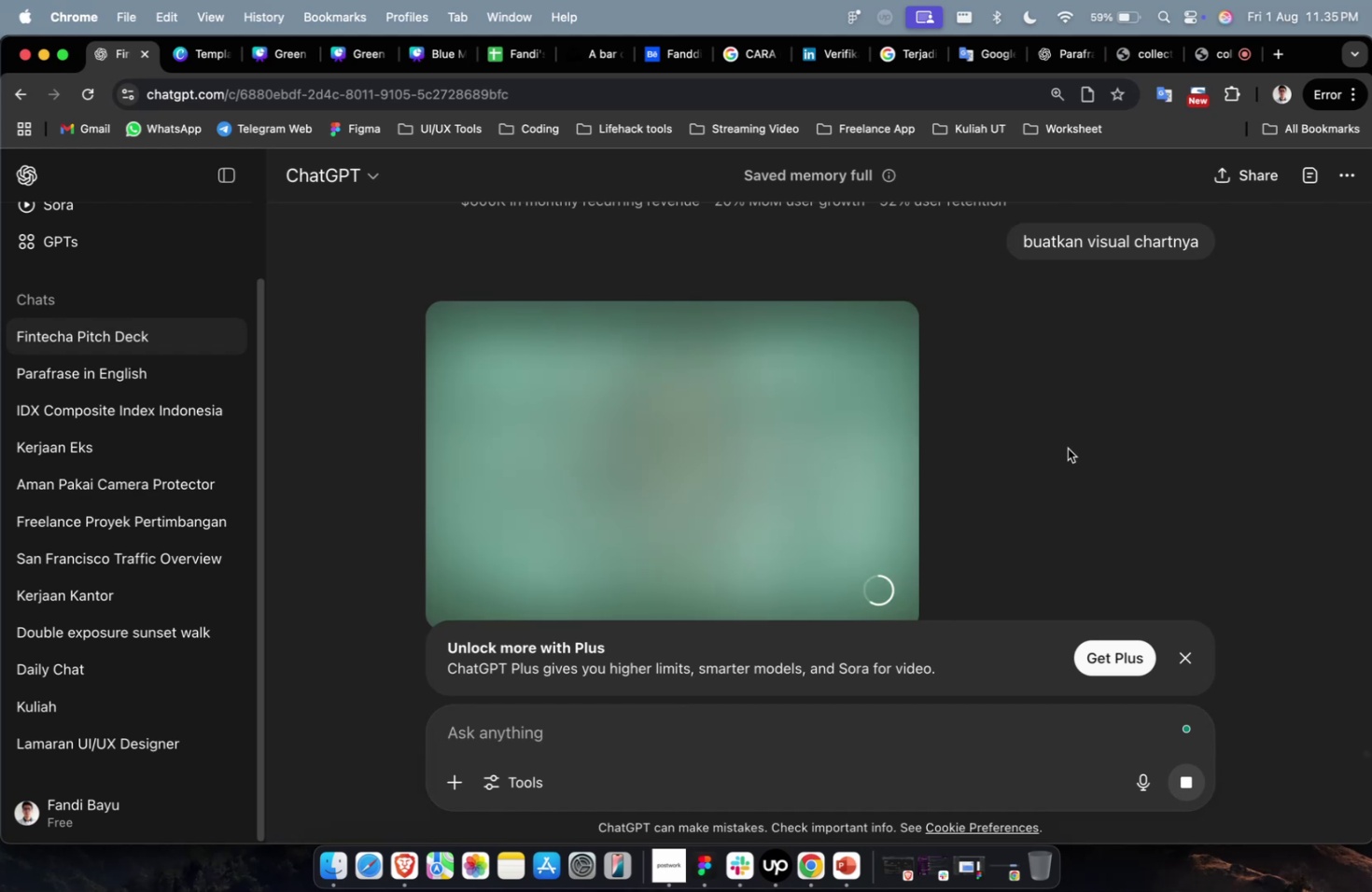 
key(Meta+1)
 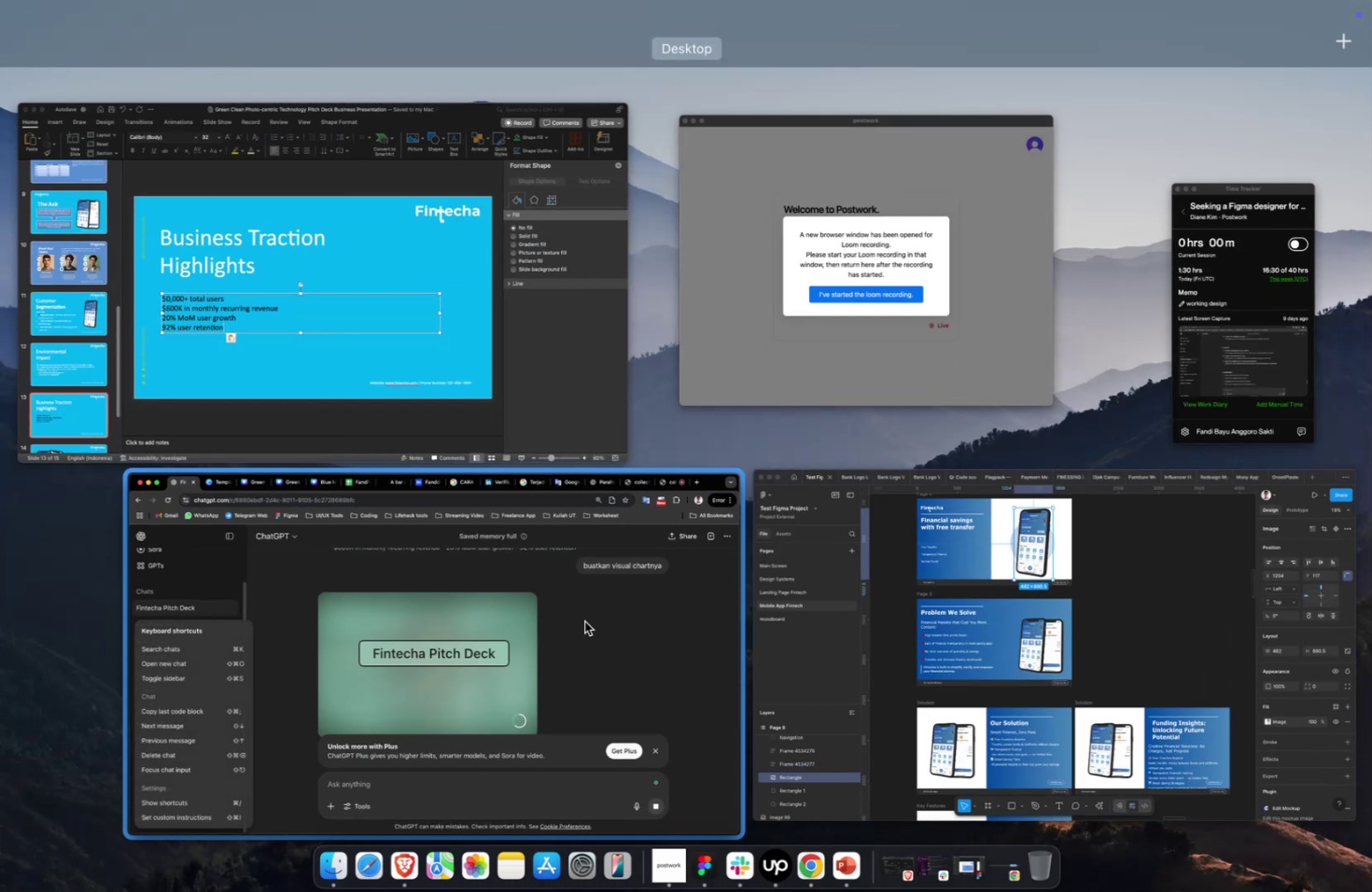 
left_click([583, 620])
 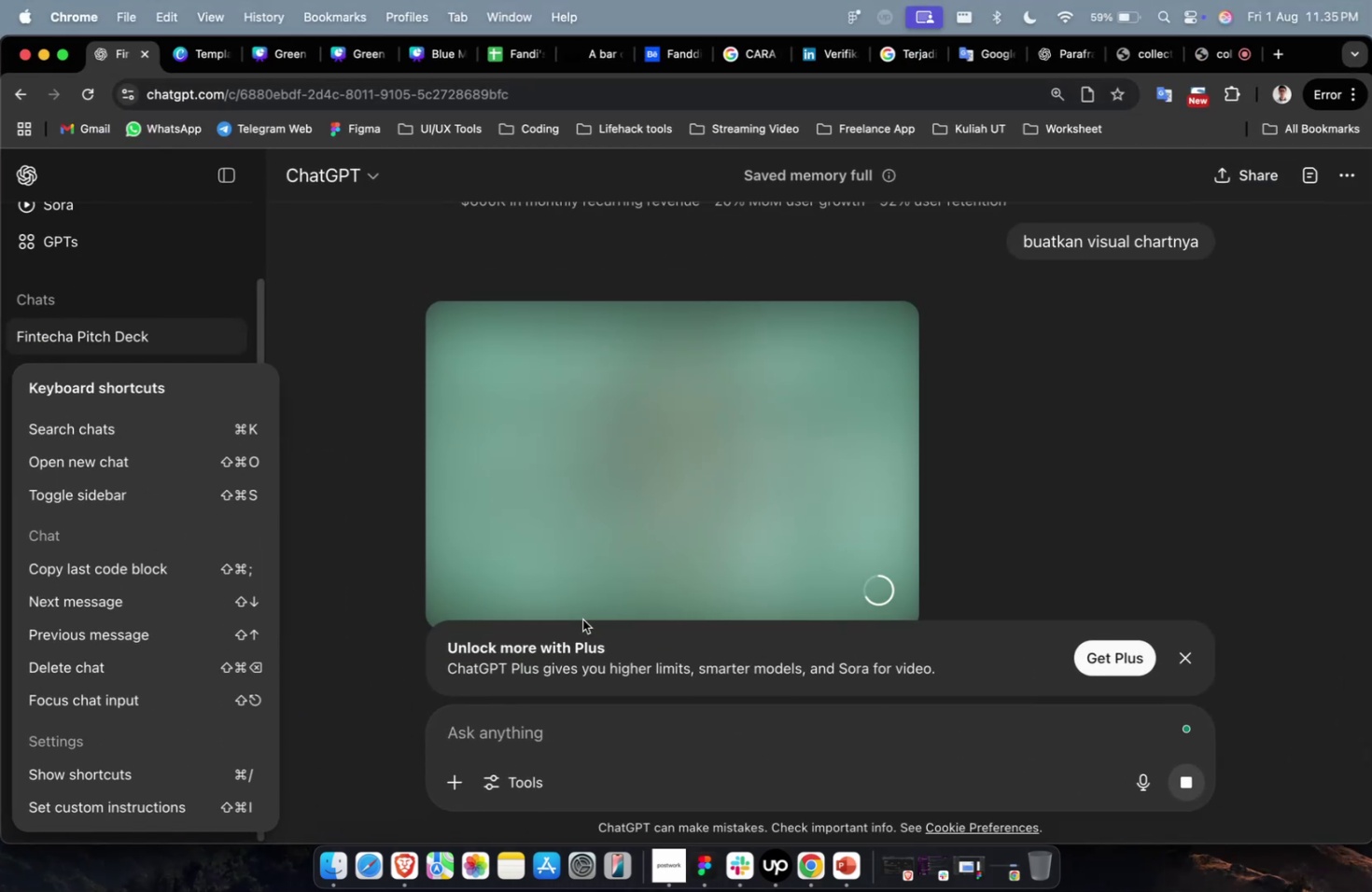 
wait(8.68)
 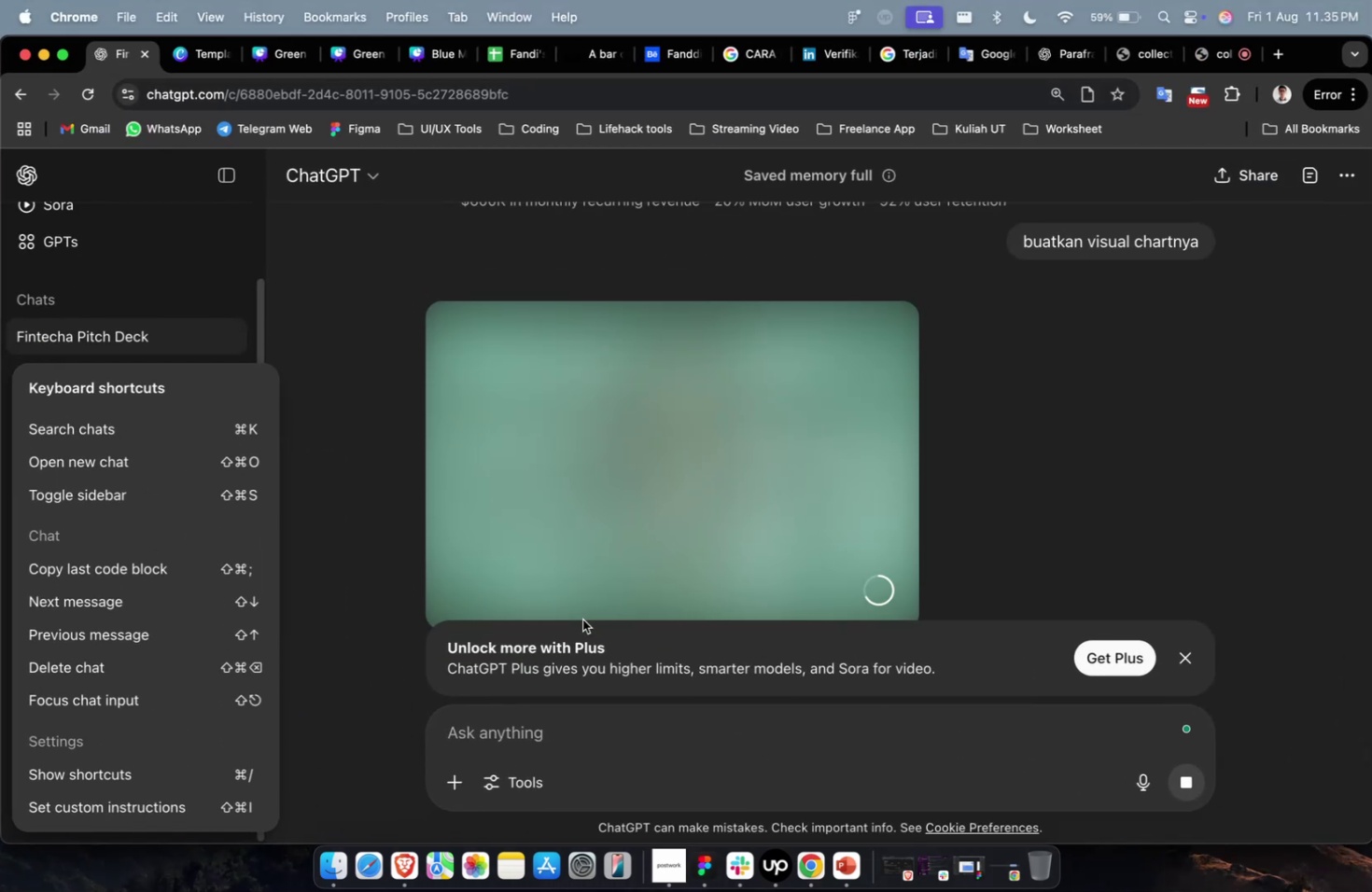 
scroll: coordinate [560, 514], scroll_direction: down, amount: 4.0
 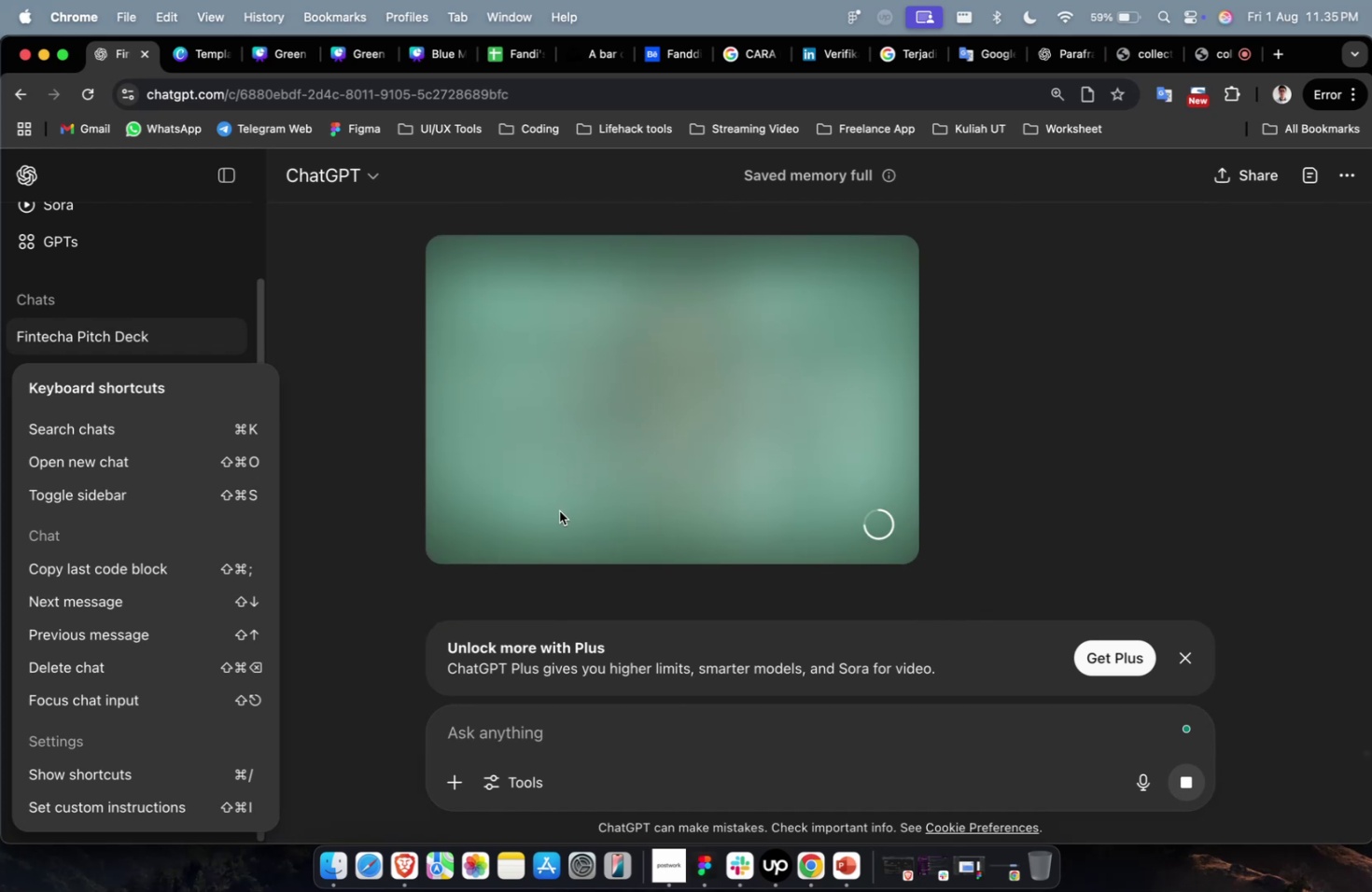 
key(Meta+CommandLeft)
 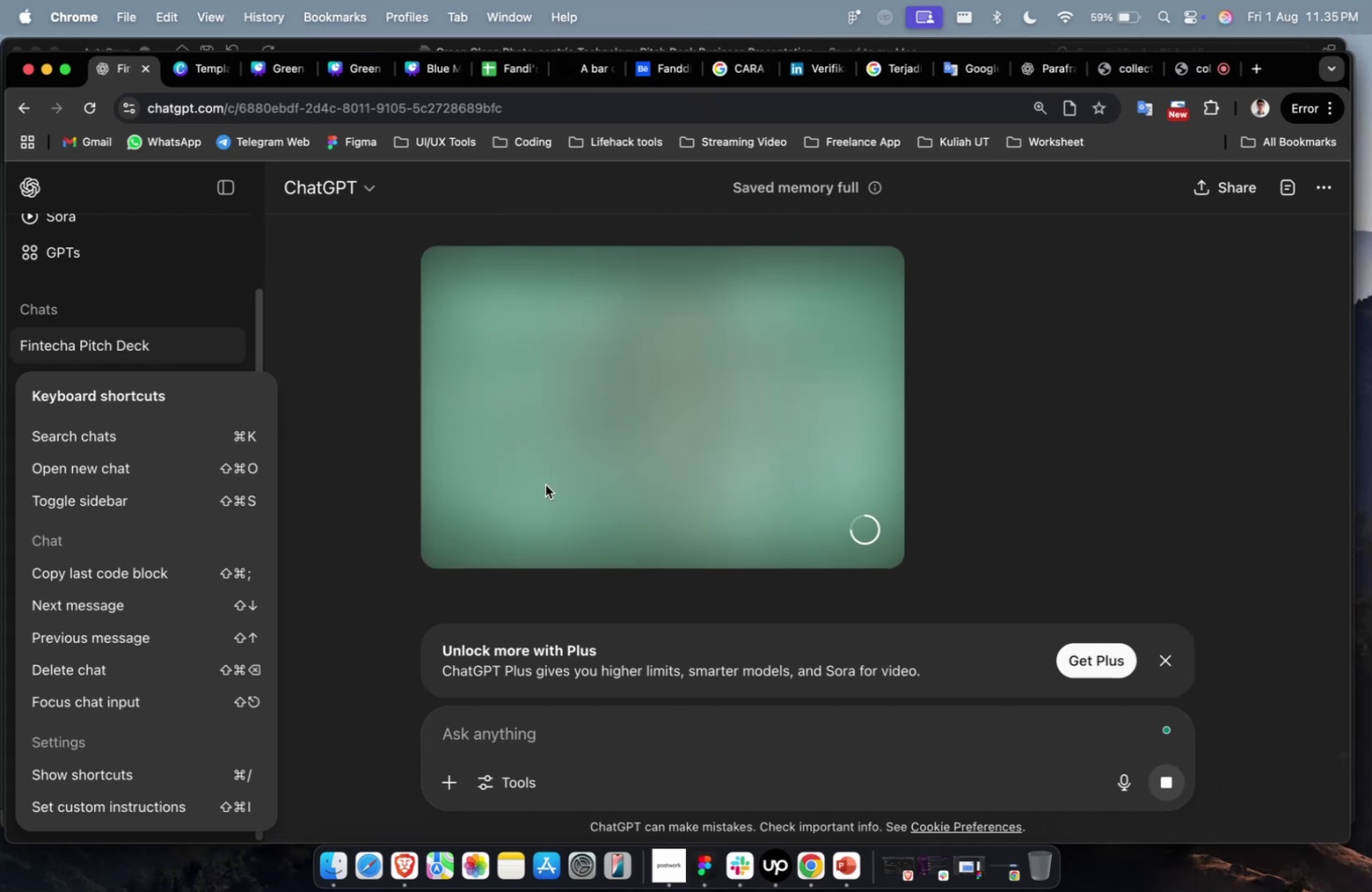 
key(Meta+1)
 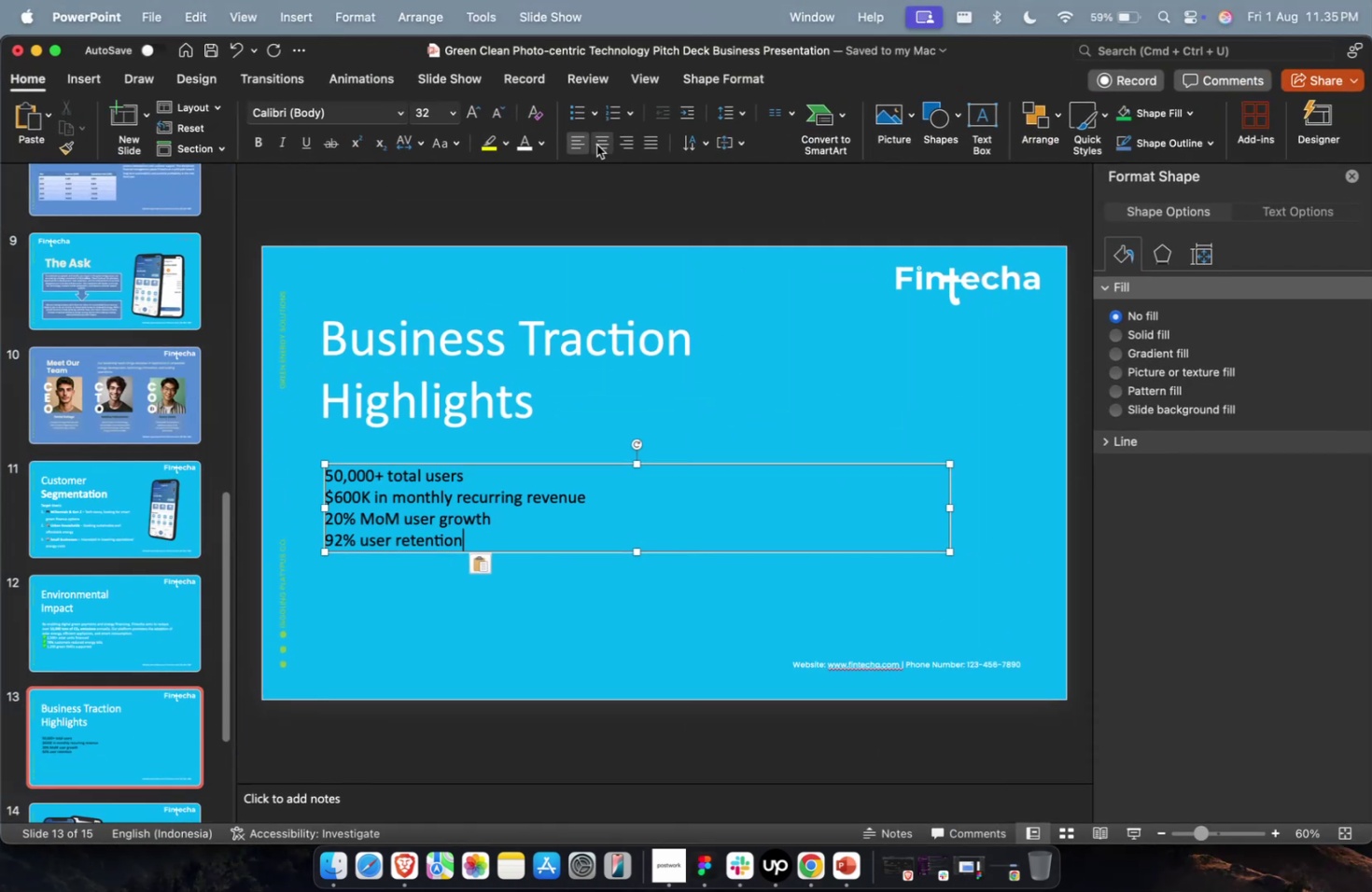 
left_click([618, 112])
 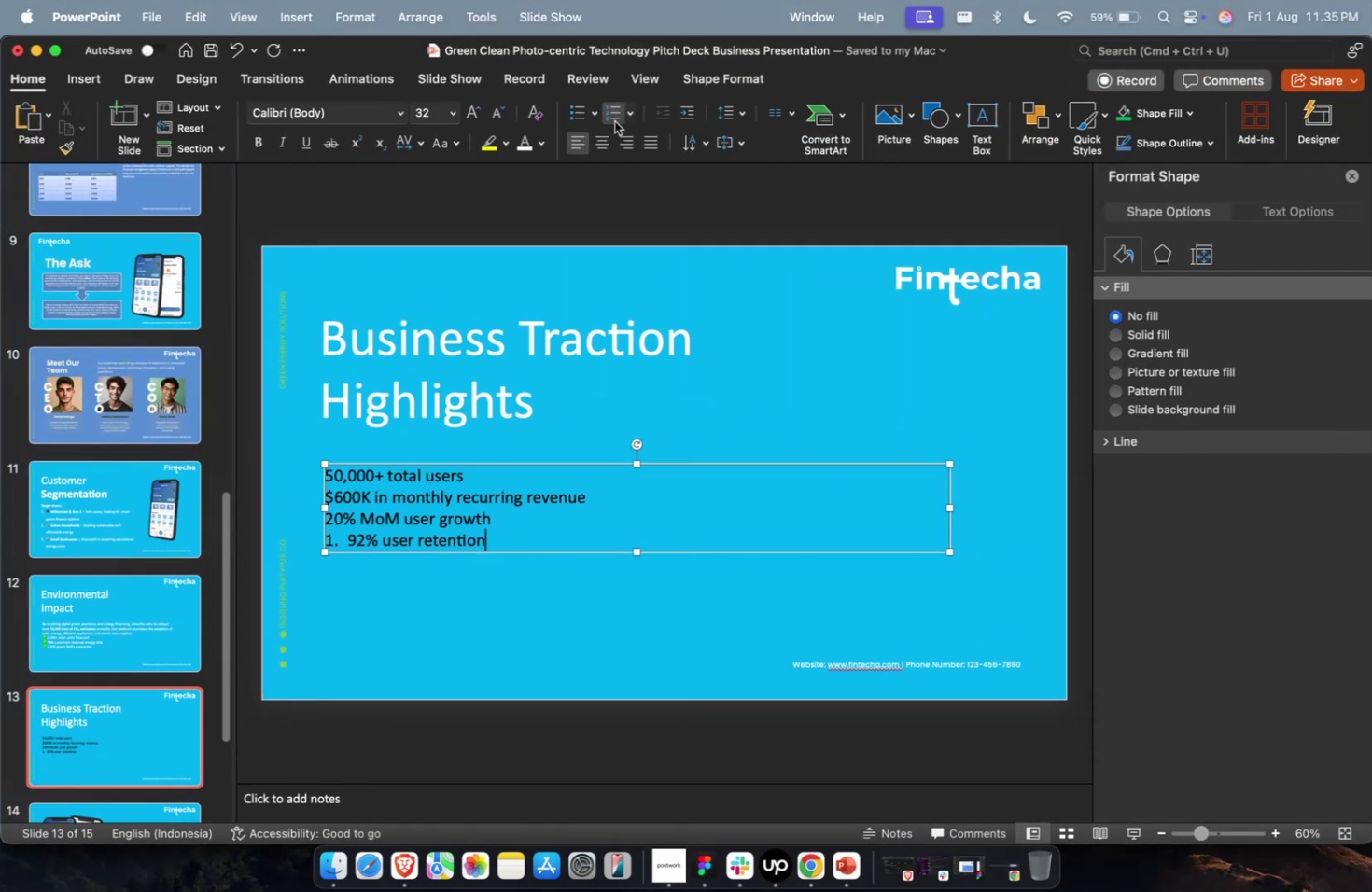 
key(Meta+Z)
 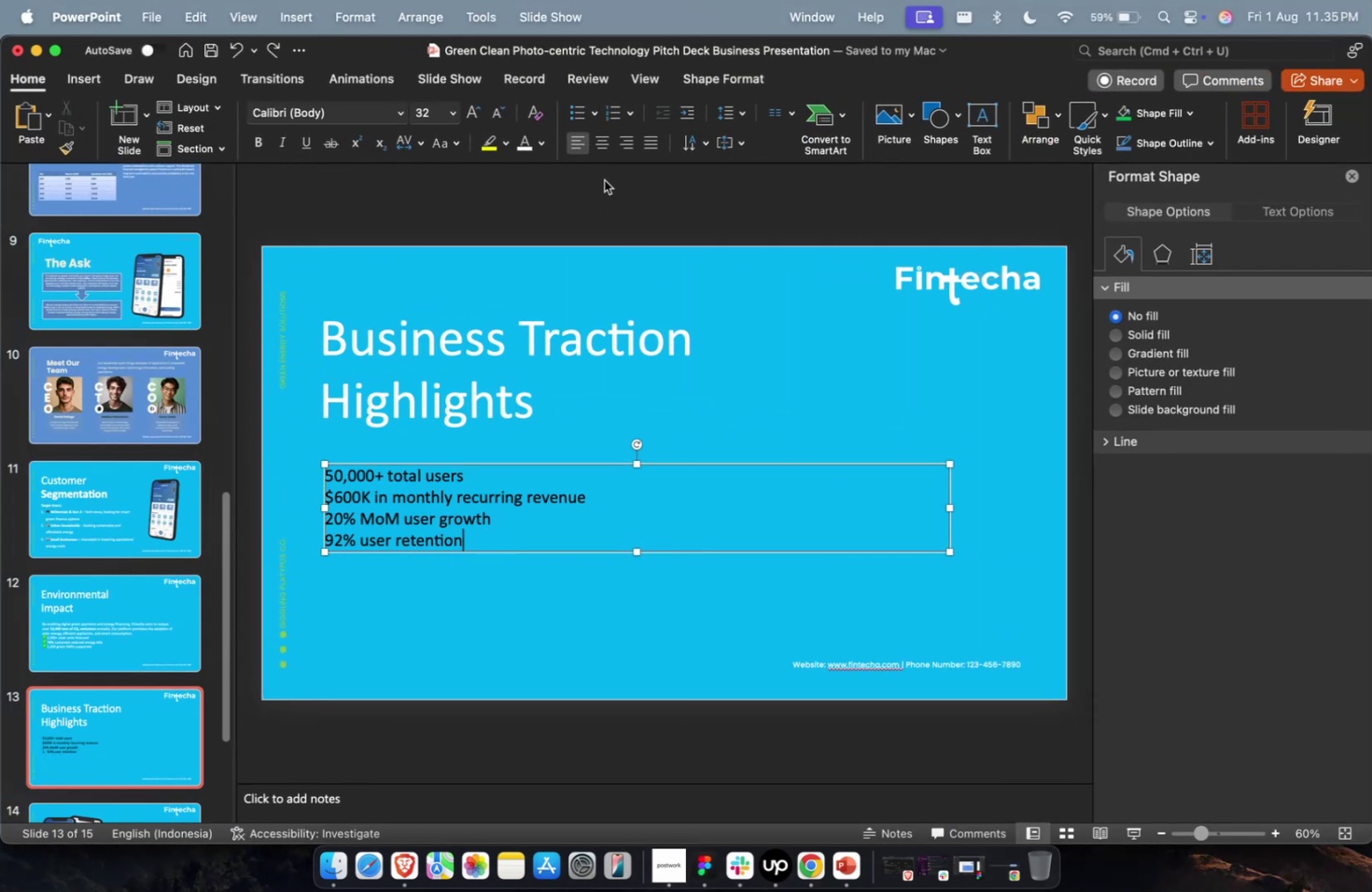 
key(Escape)
 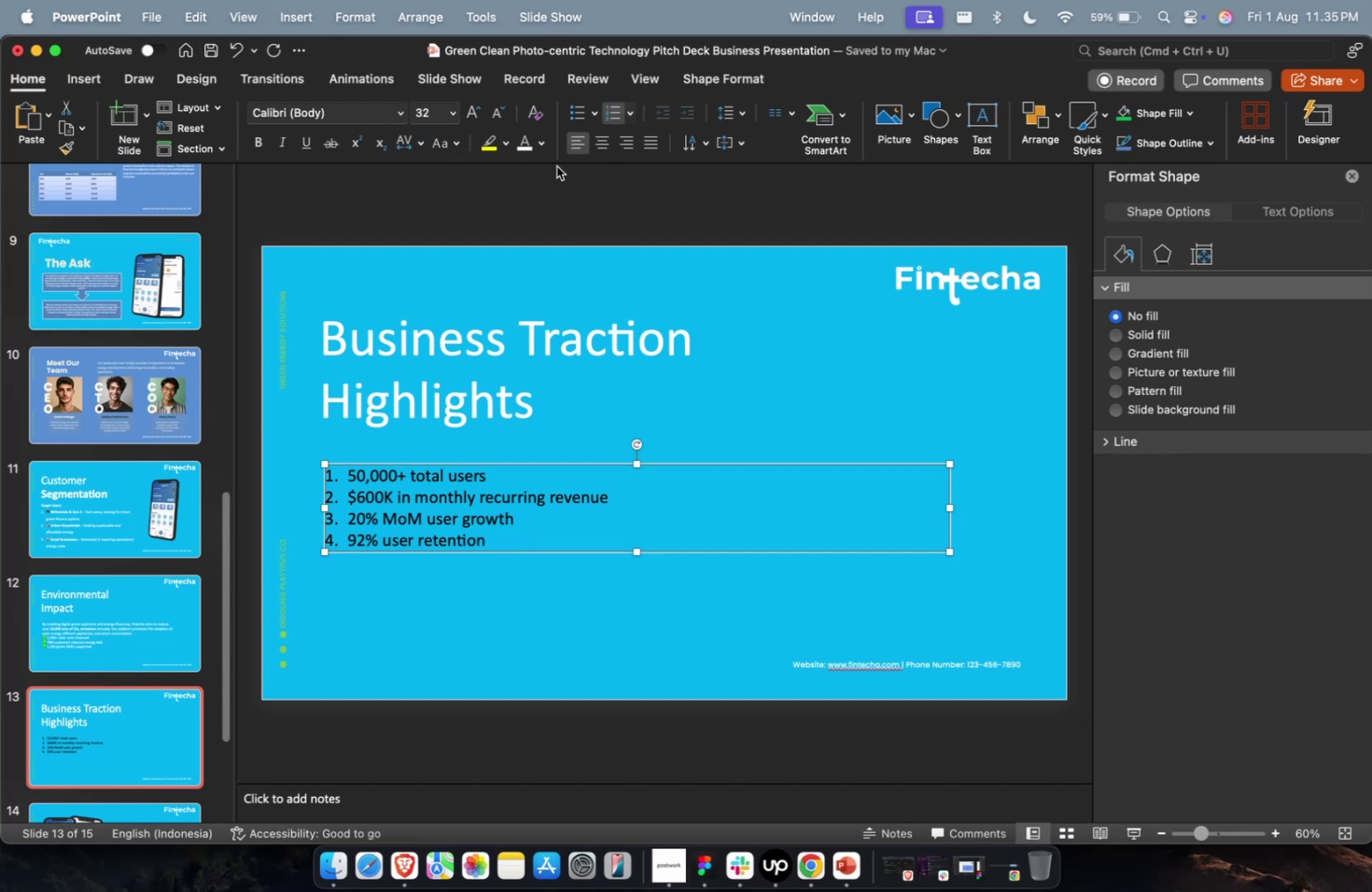 
left_click([527, 146])
 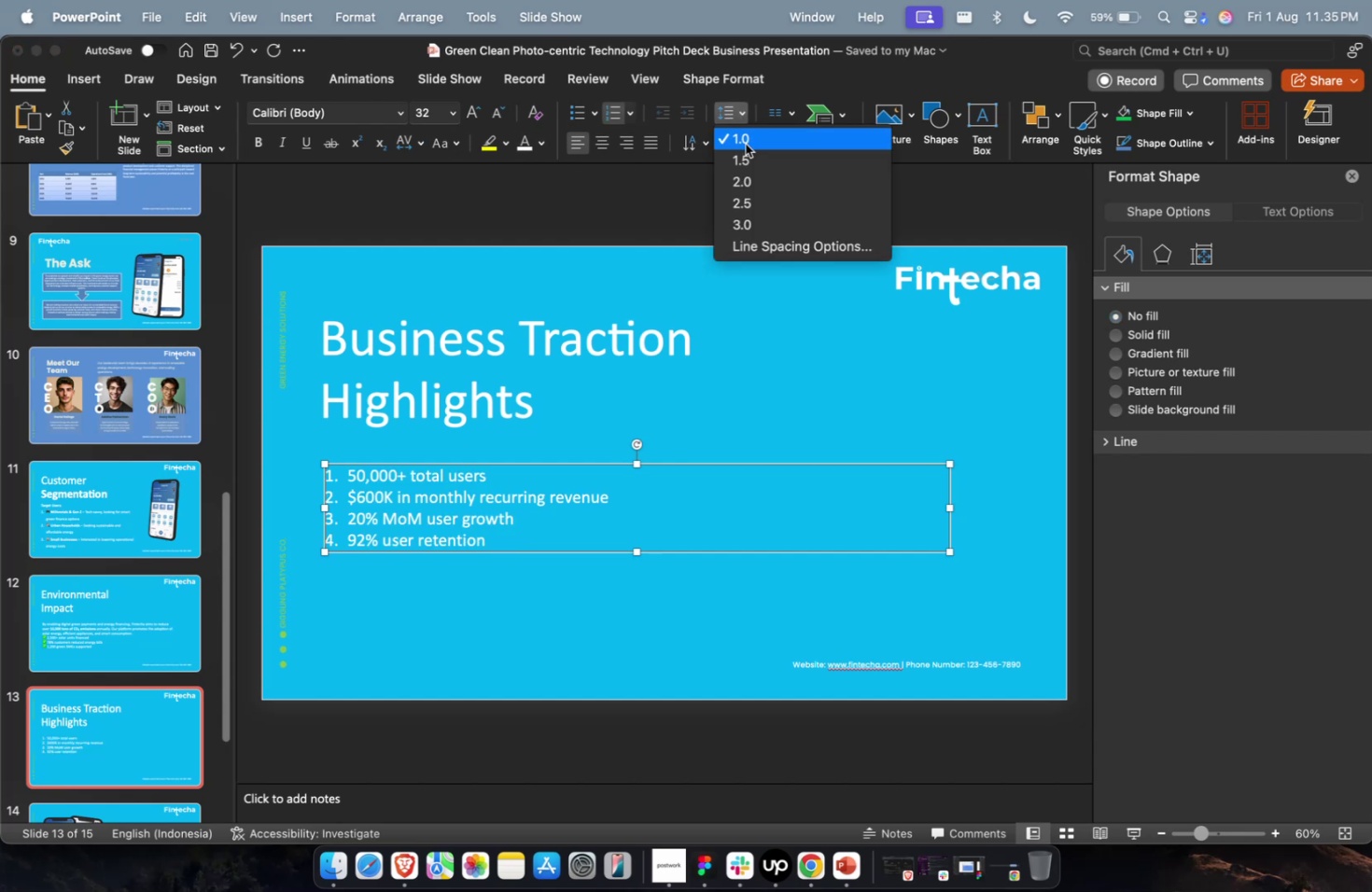 
left_click([745, 150])
 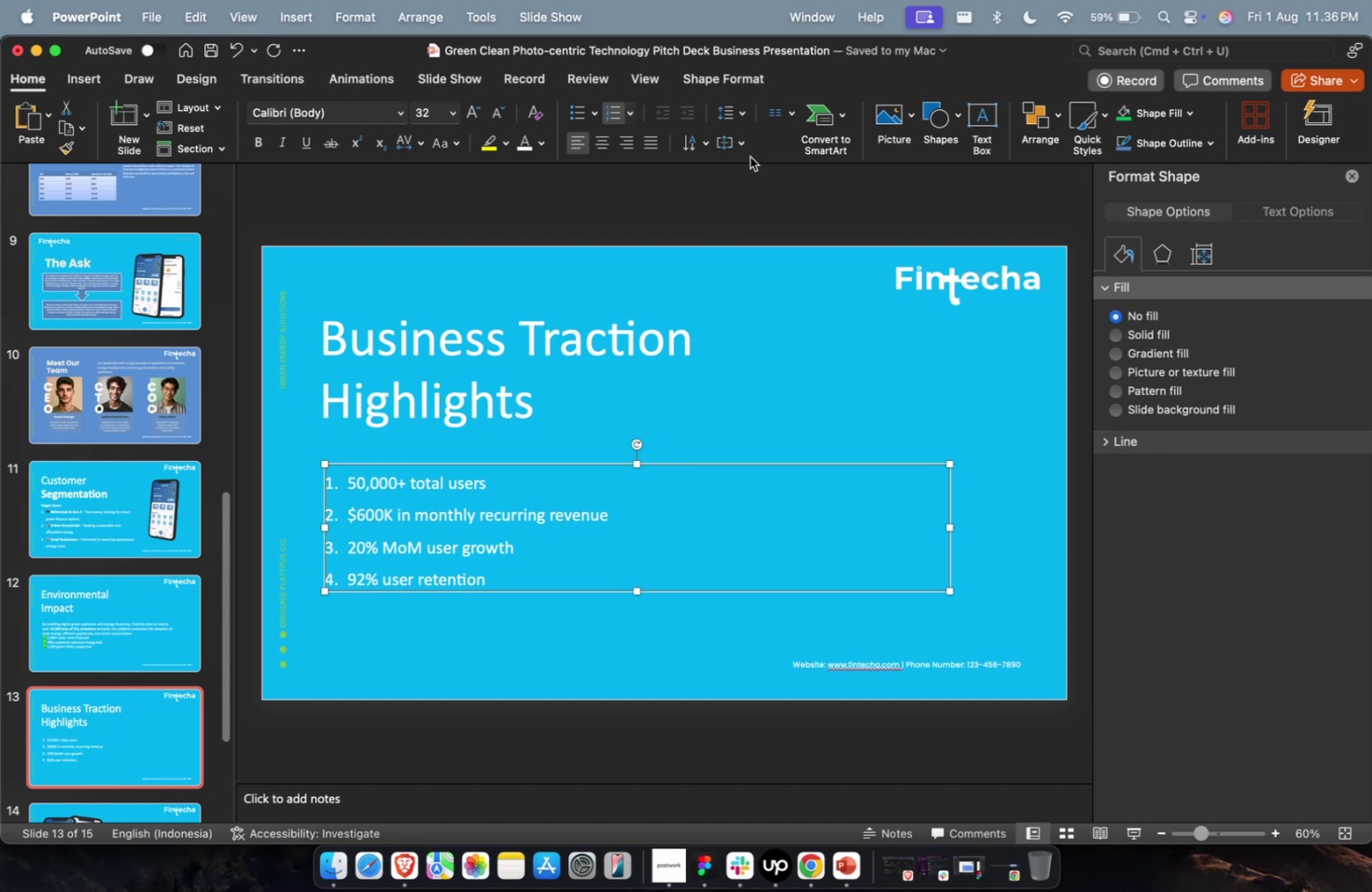 
wait(14.85)
 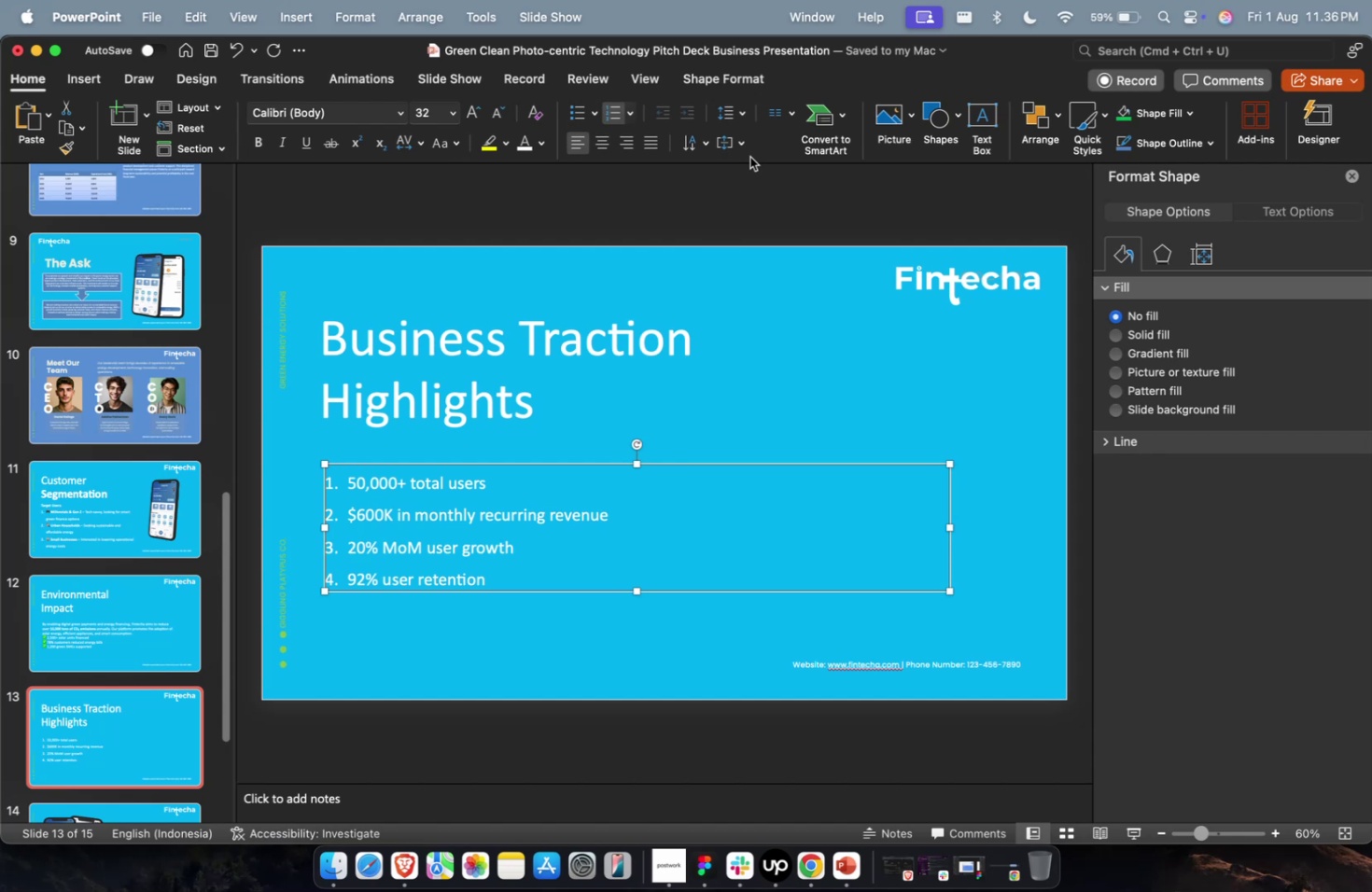 
scroll: coordinate [749, 157], scroll_direction: up, amount: 1.0
 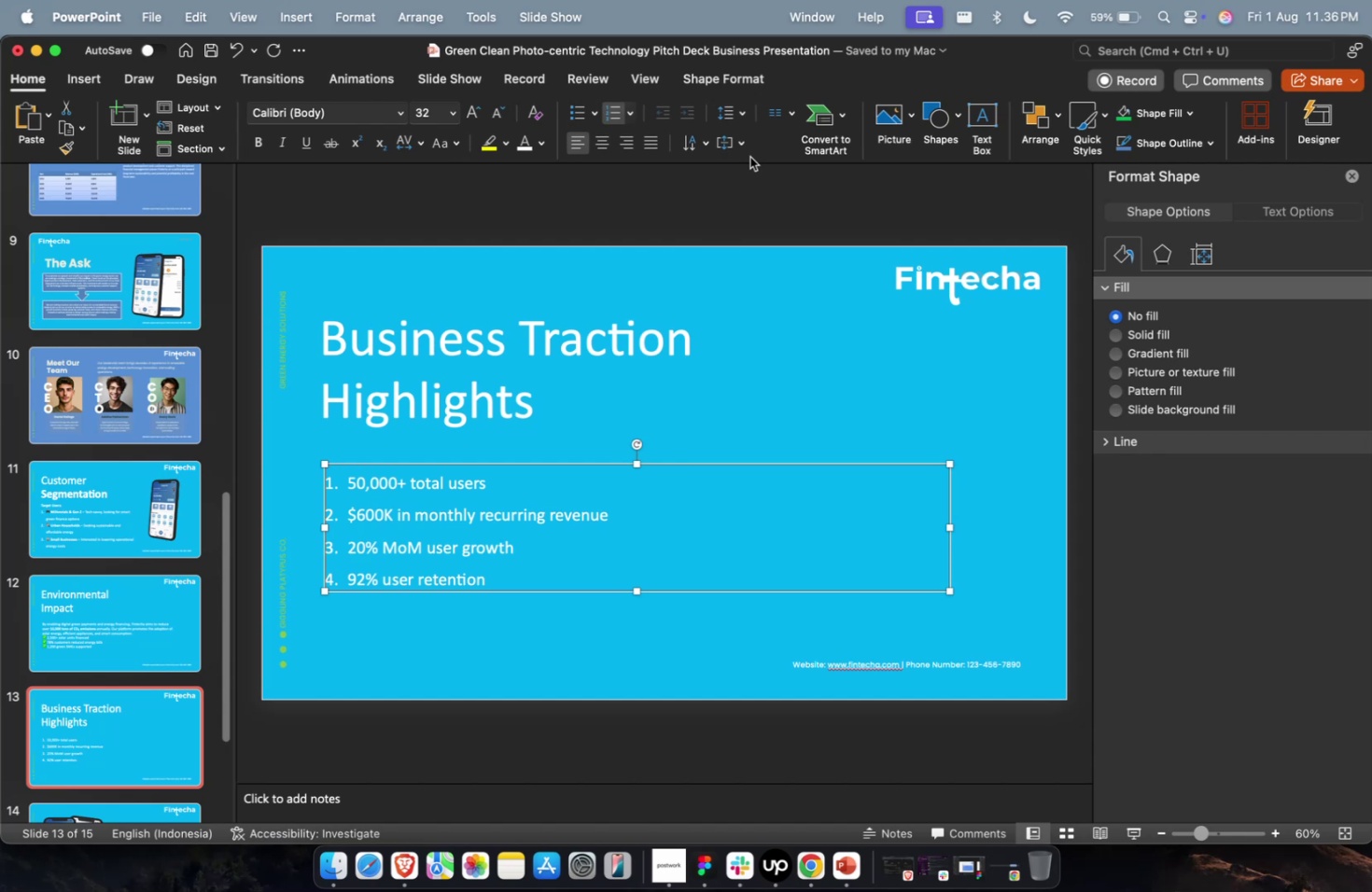 
key(Meta+CommandLeft)
 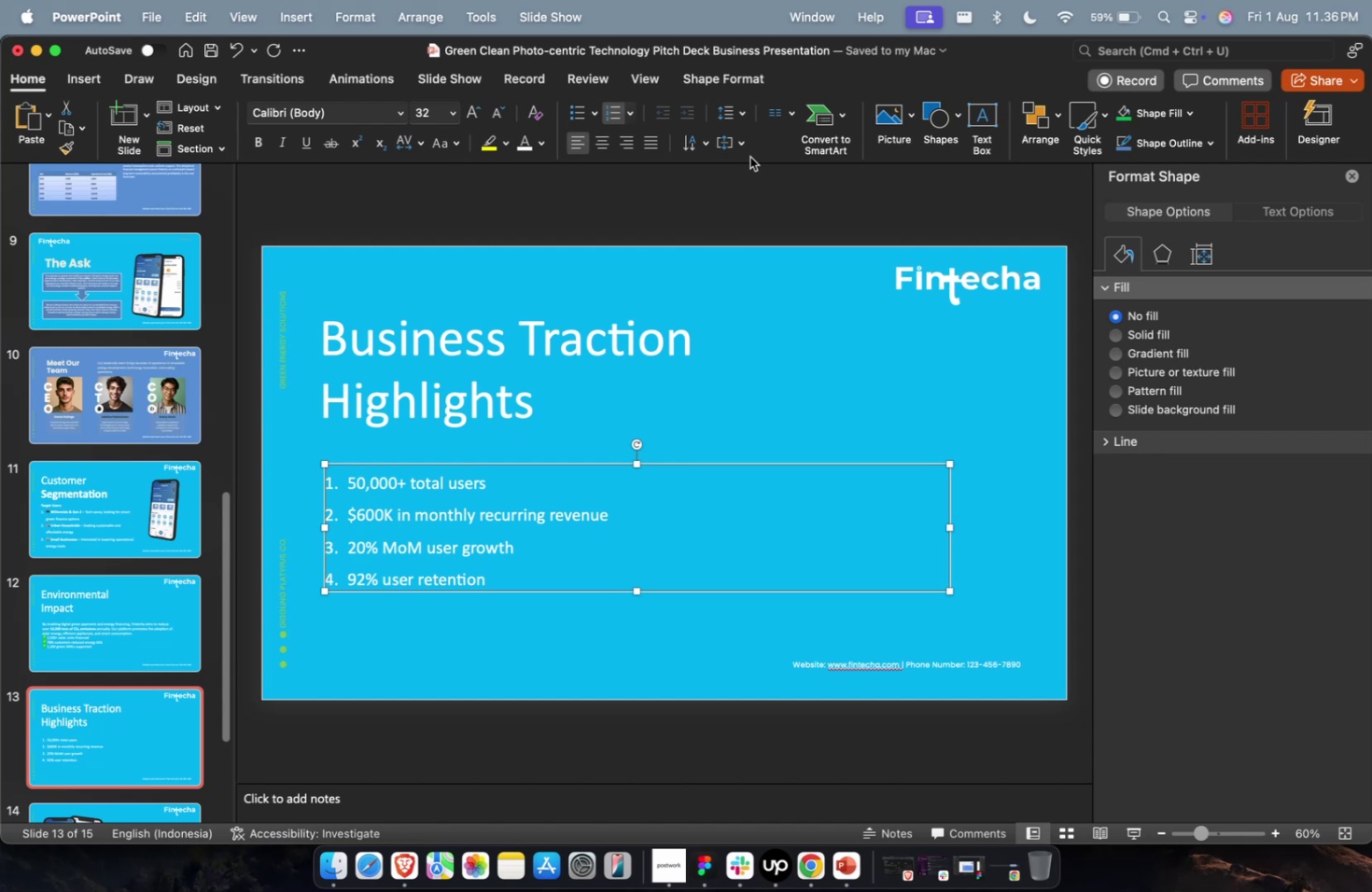 
key(Meta+1)
 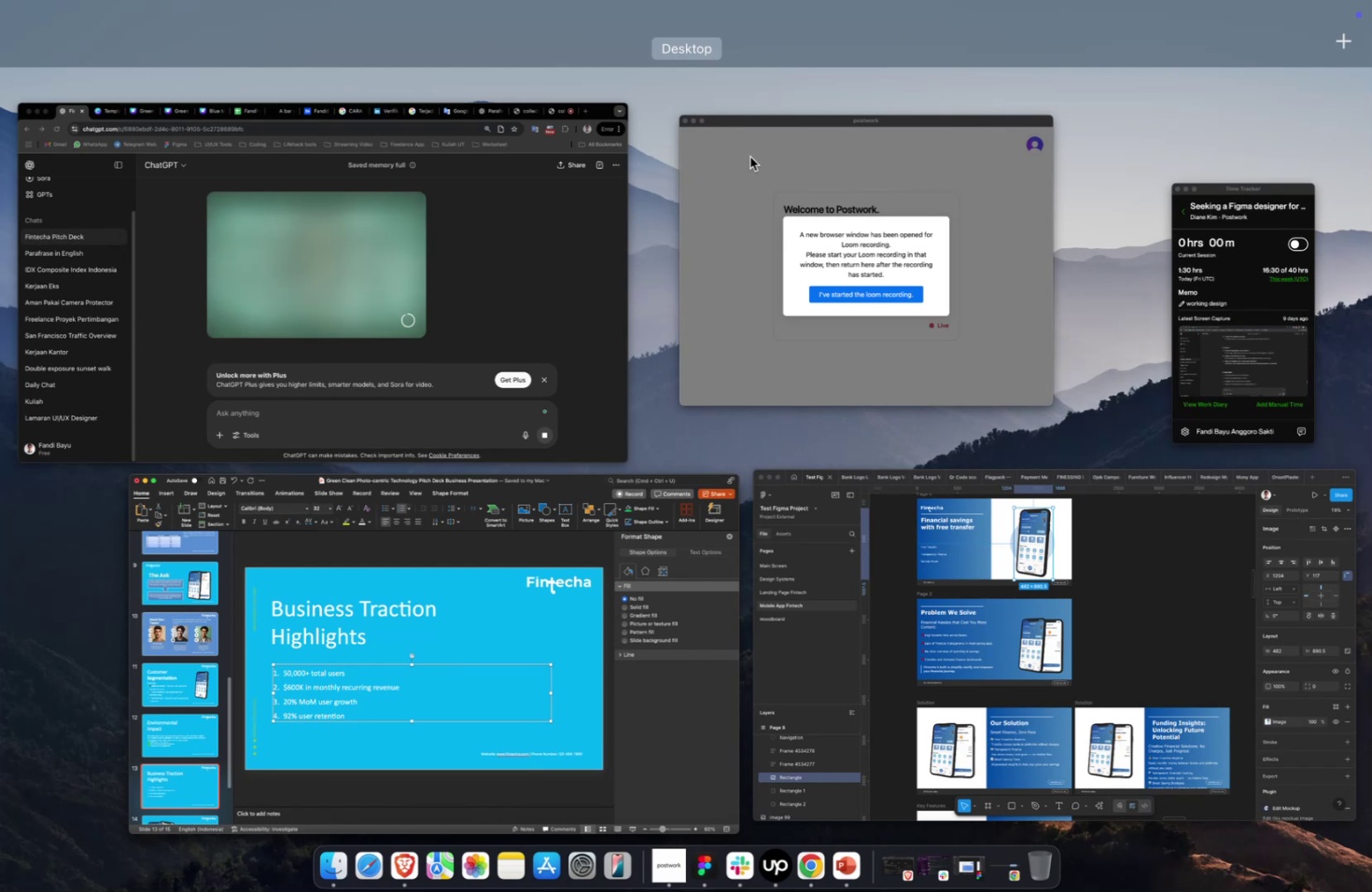 
left_click([1066, 526])
 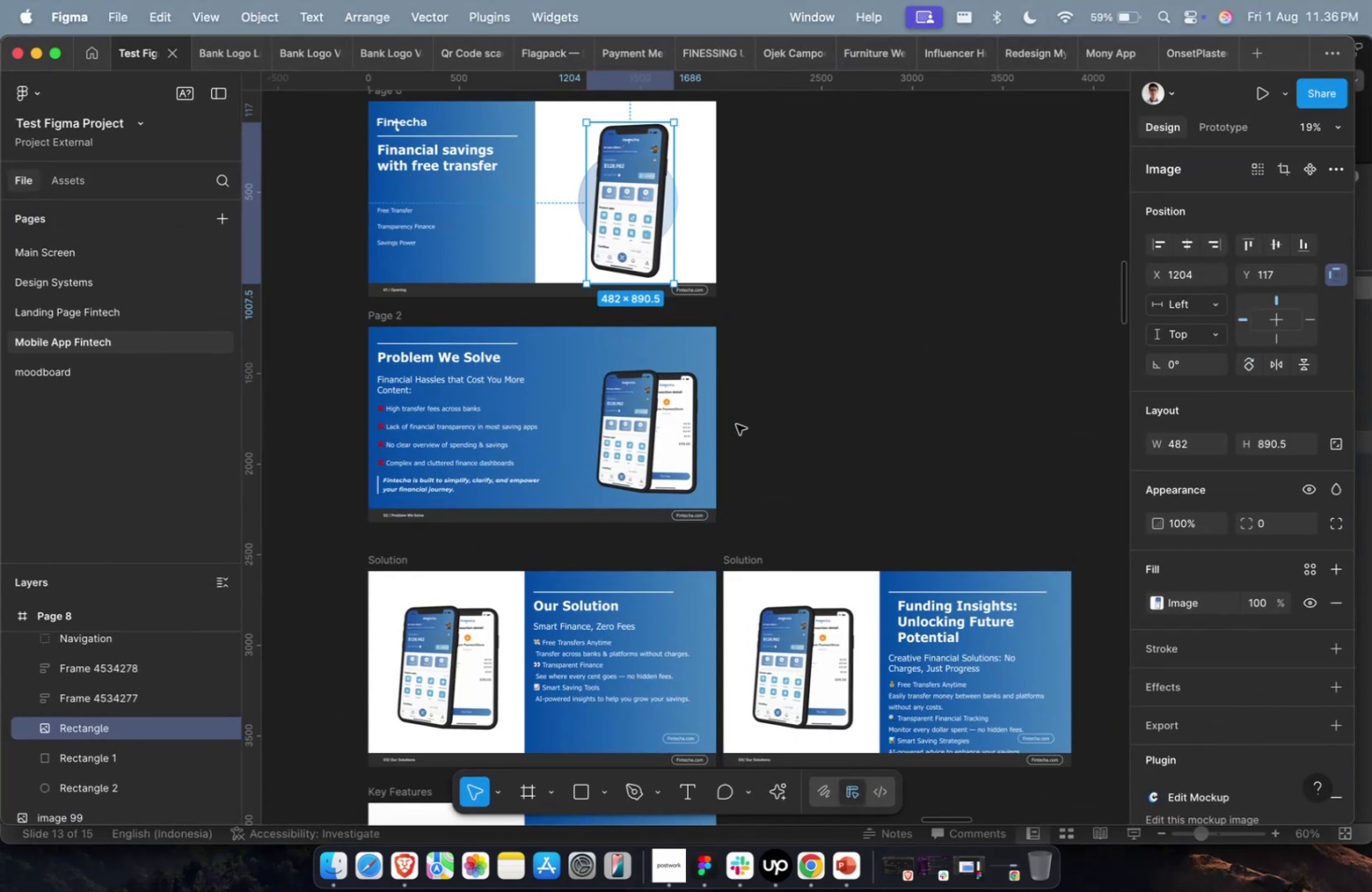 
left_click([736, 424])
 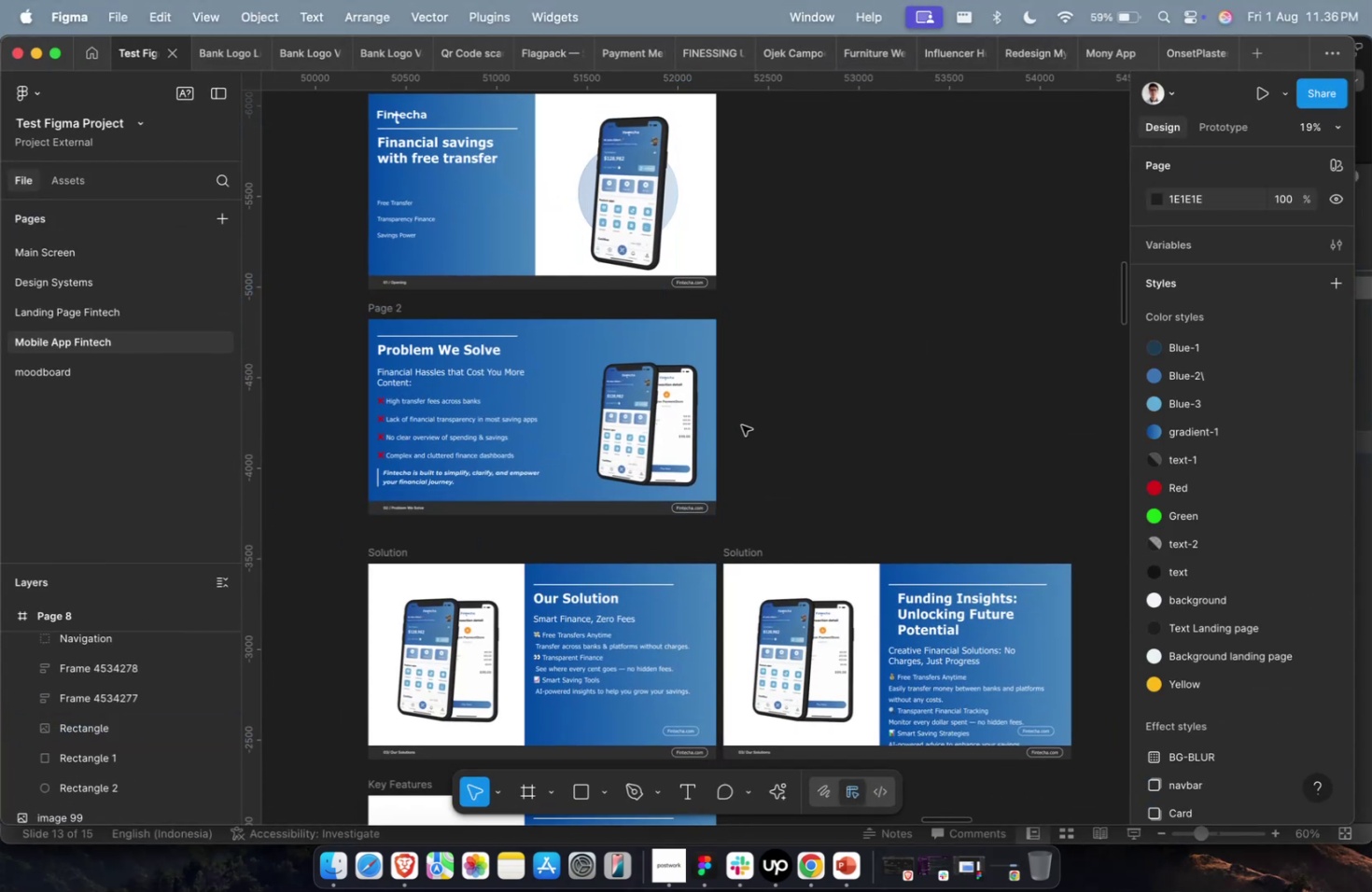 
scroll: coordinate [741, 426], scroll_direction: down, amount: 9.0
 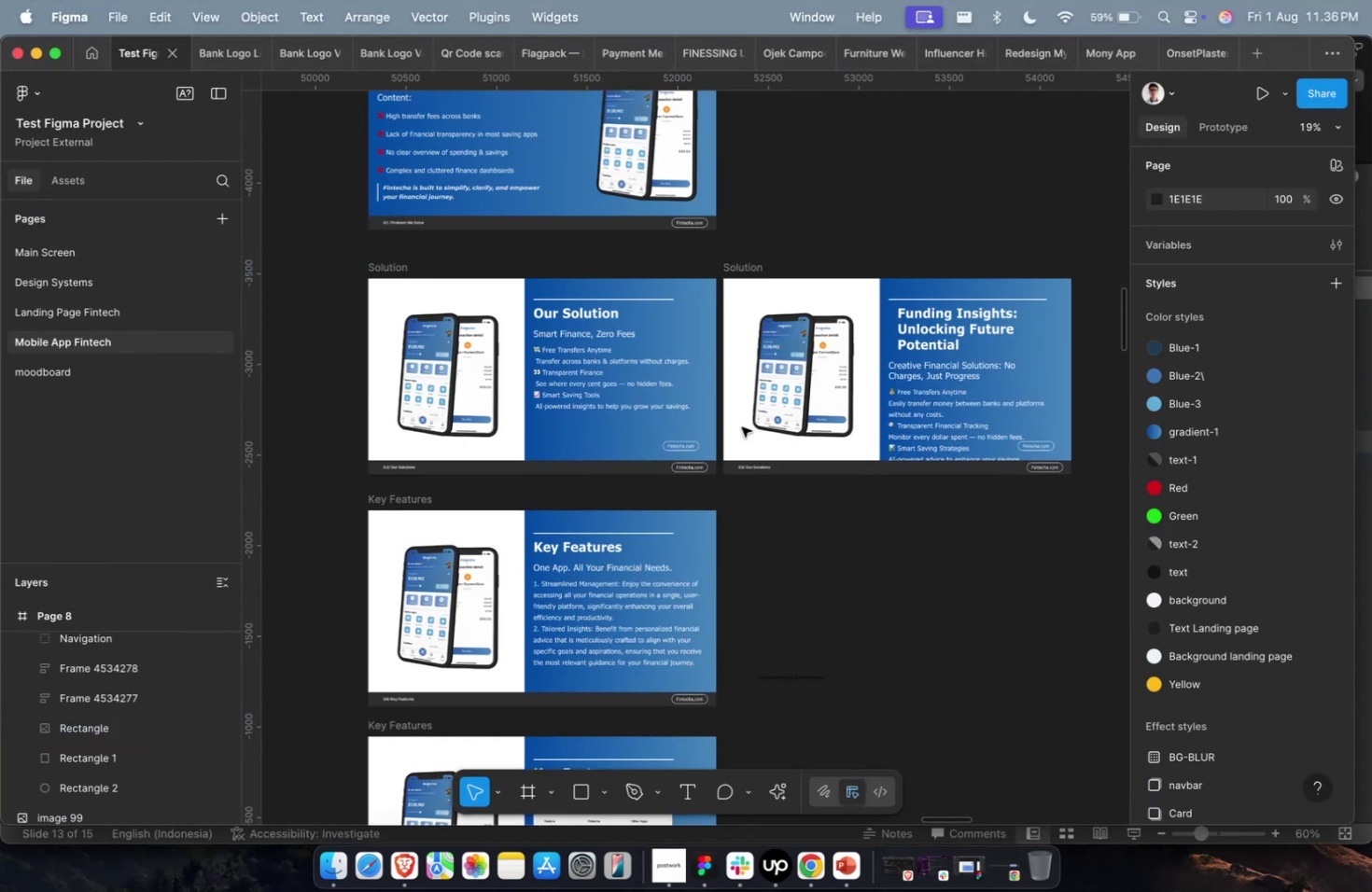 
key(Meta+CommandLeft)
 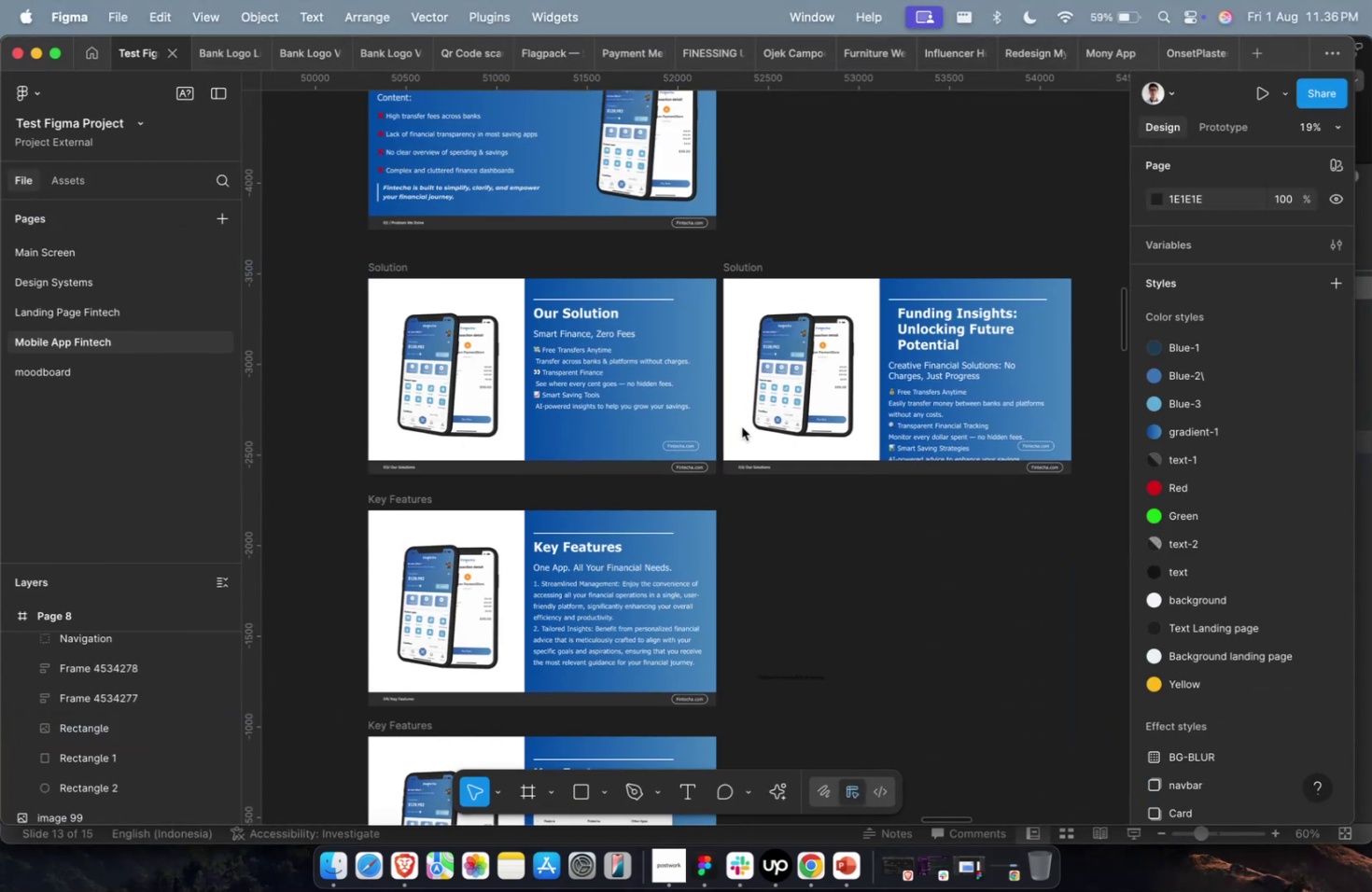 
key(Meta+1)
 